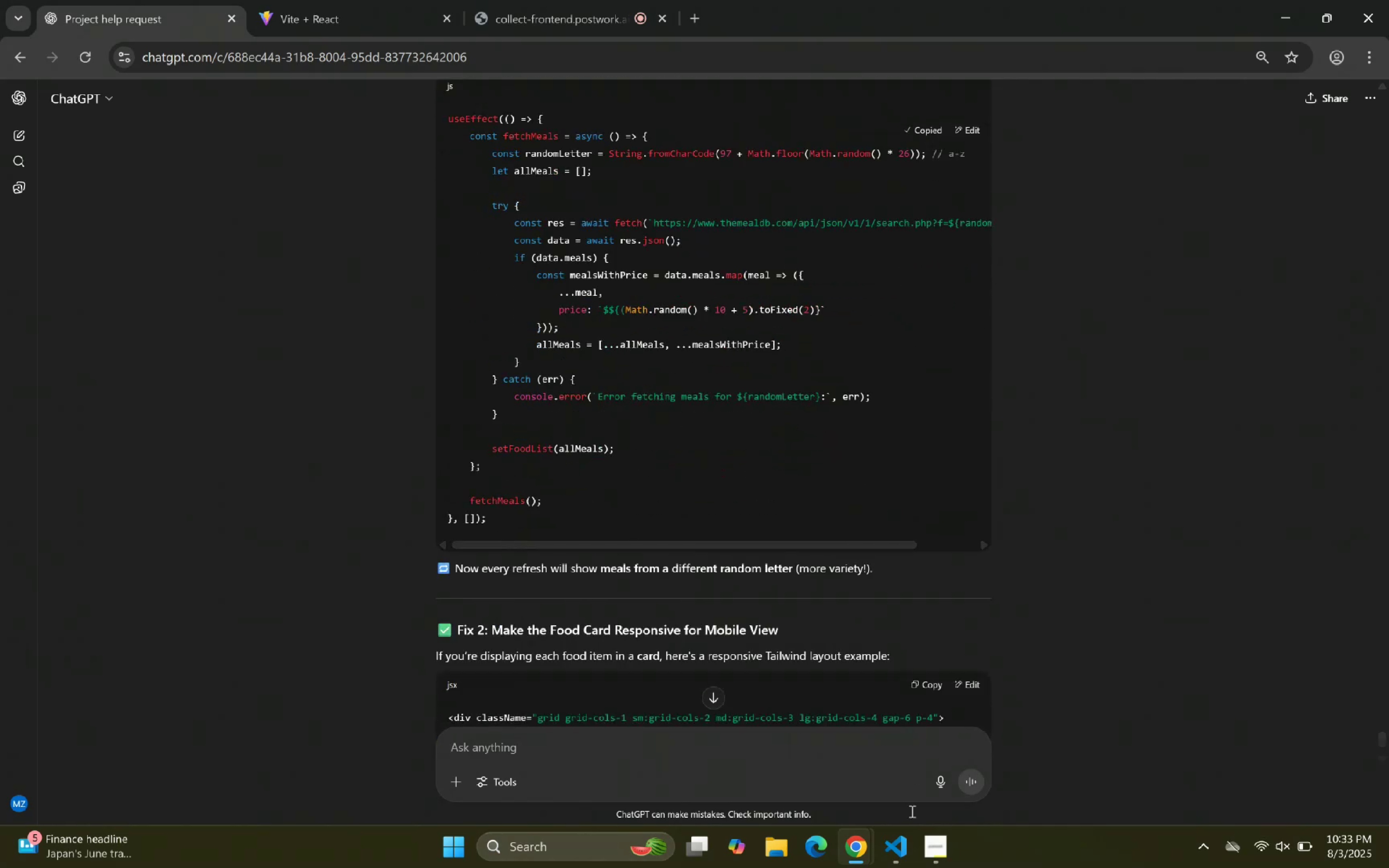 
left_click([910, 847])
 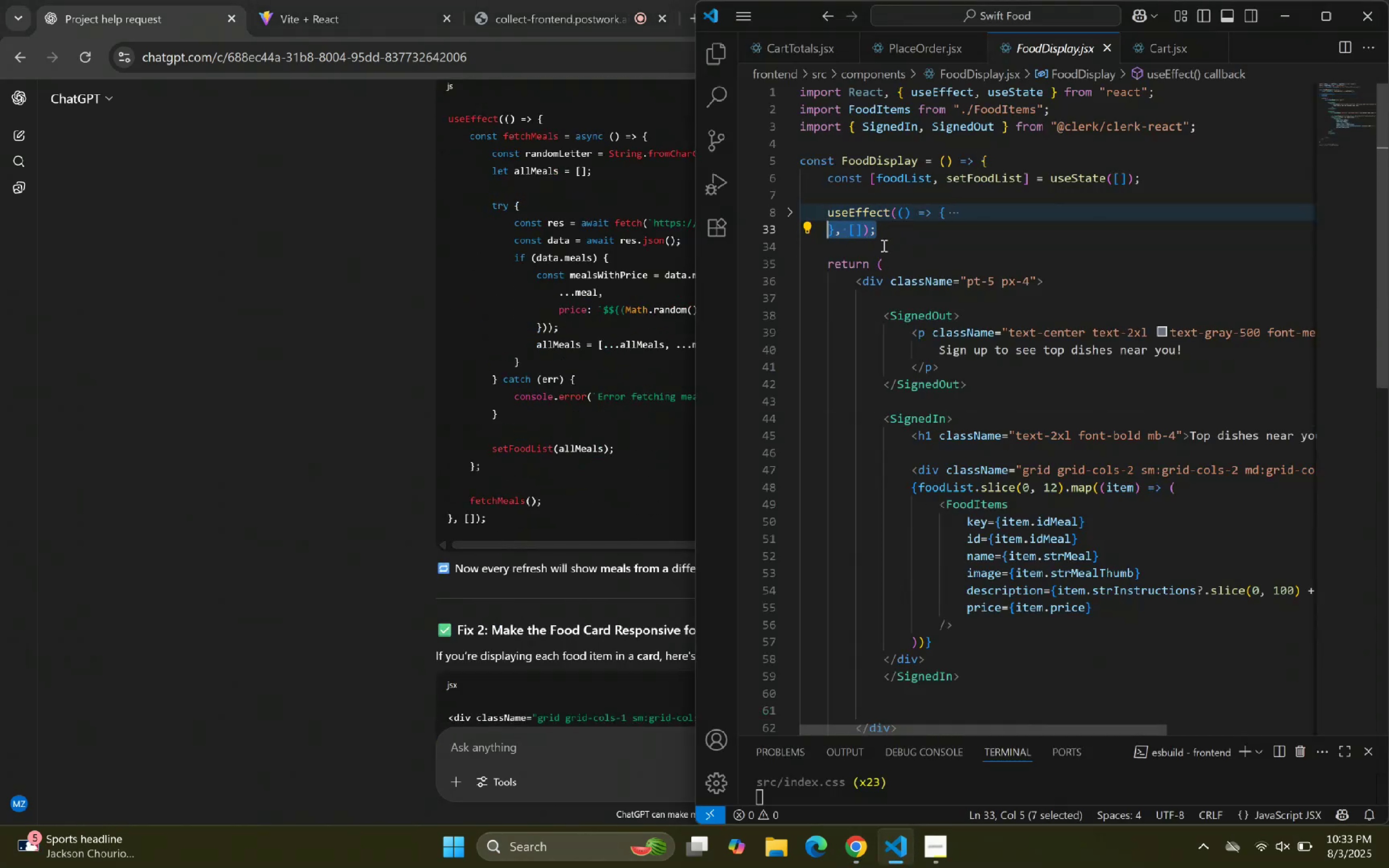 
wait(7.08)
 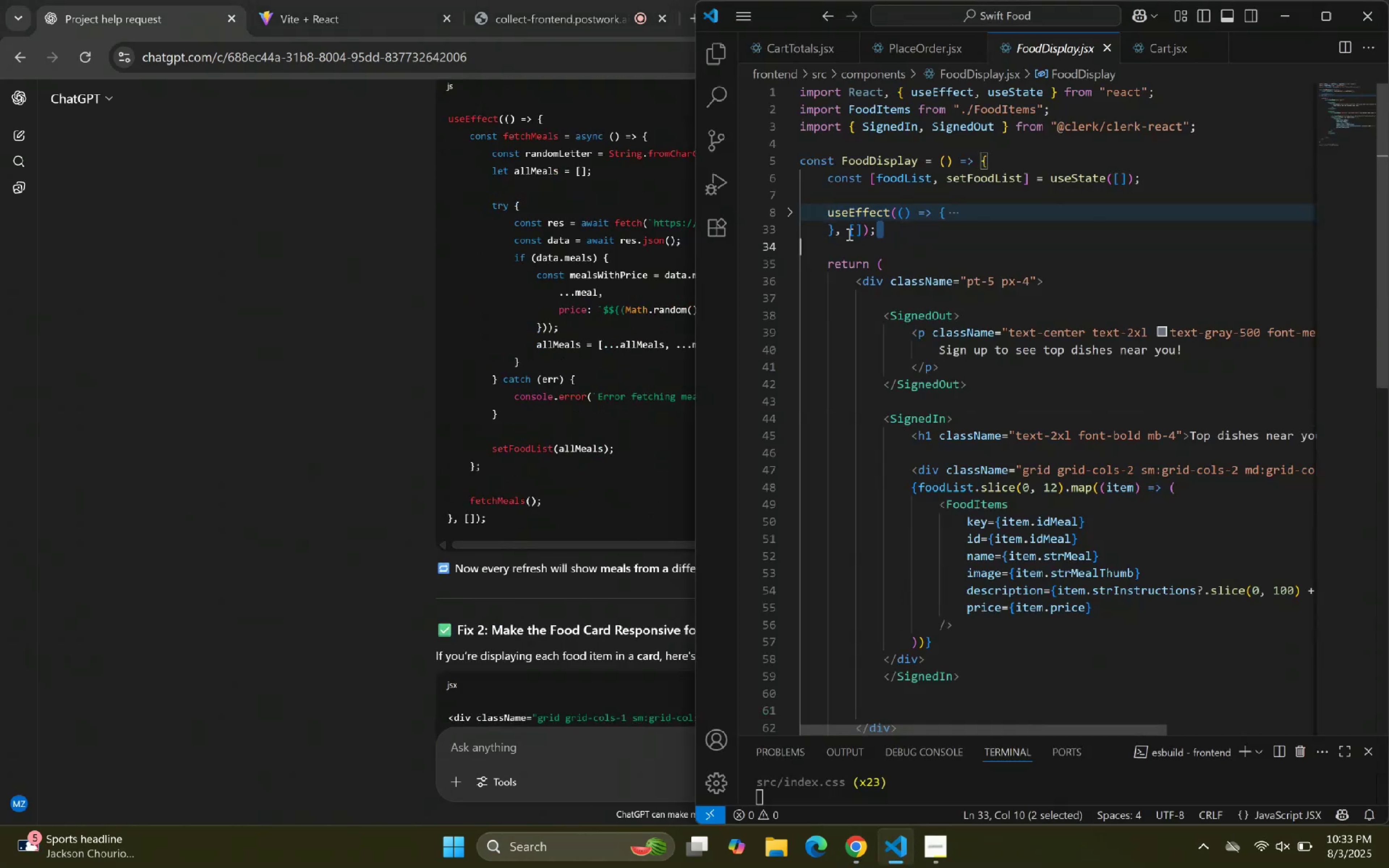 
hold_key(key=ControlLeft, duration=0.34)
 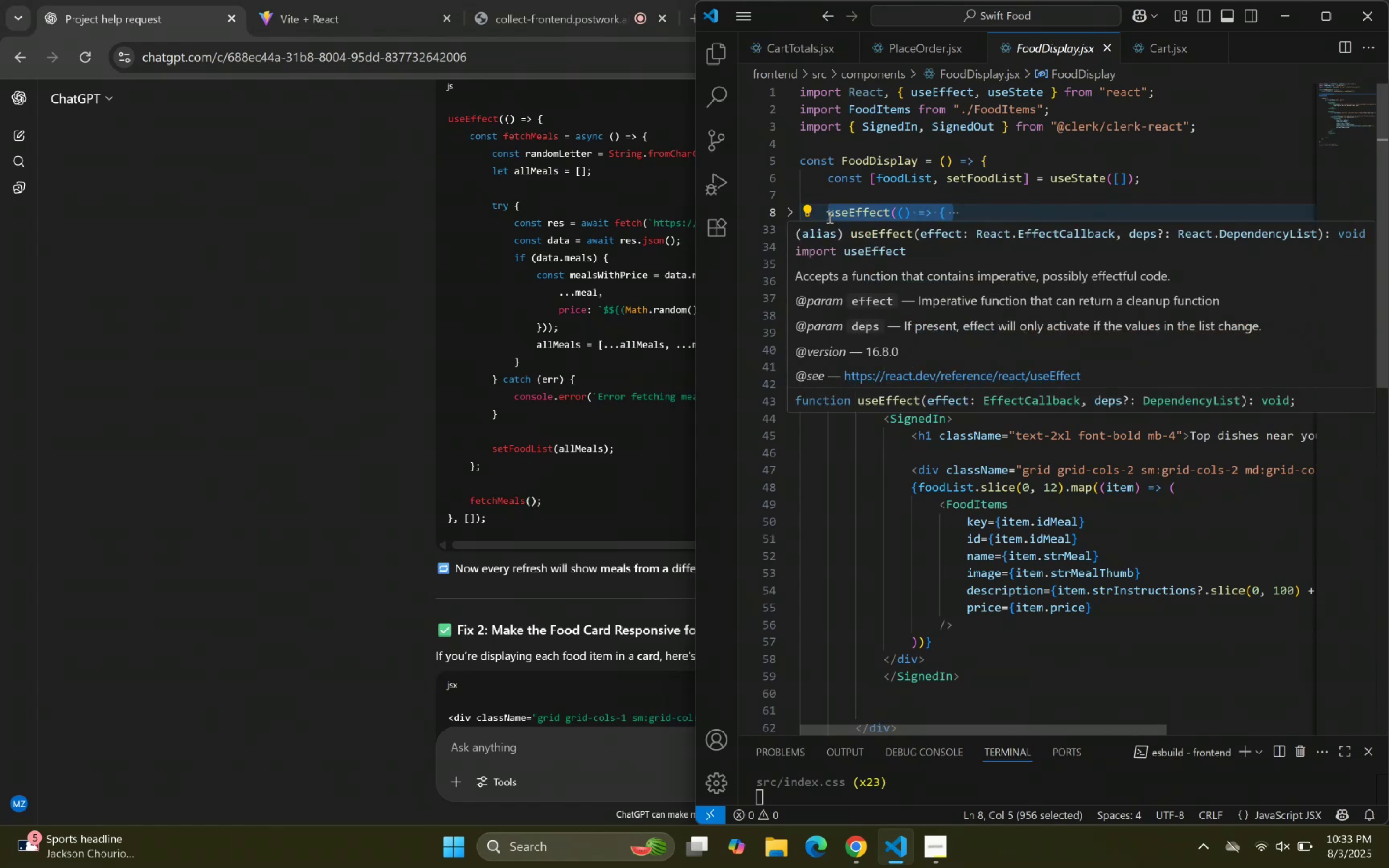 
key(Backspace)
 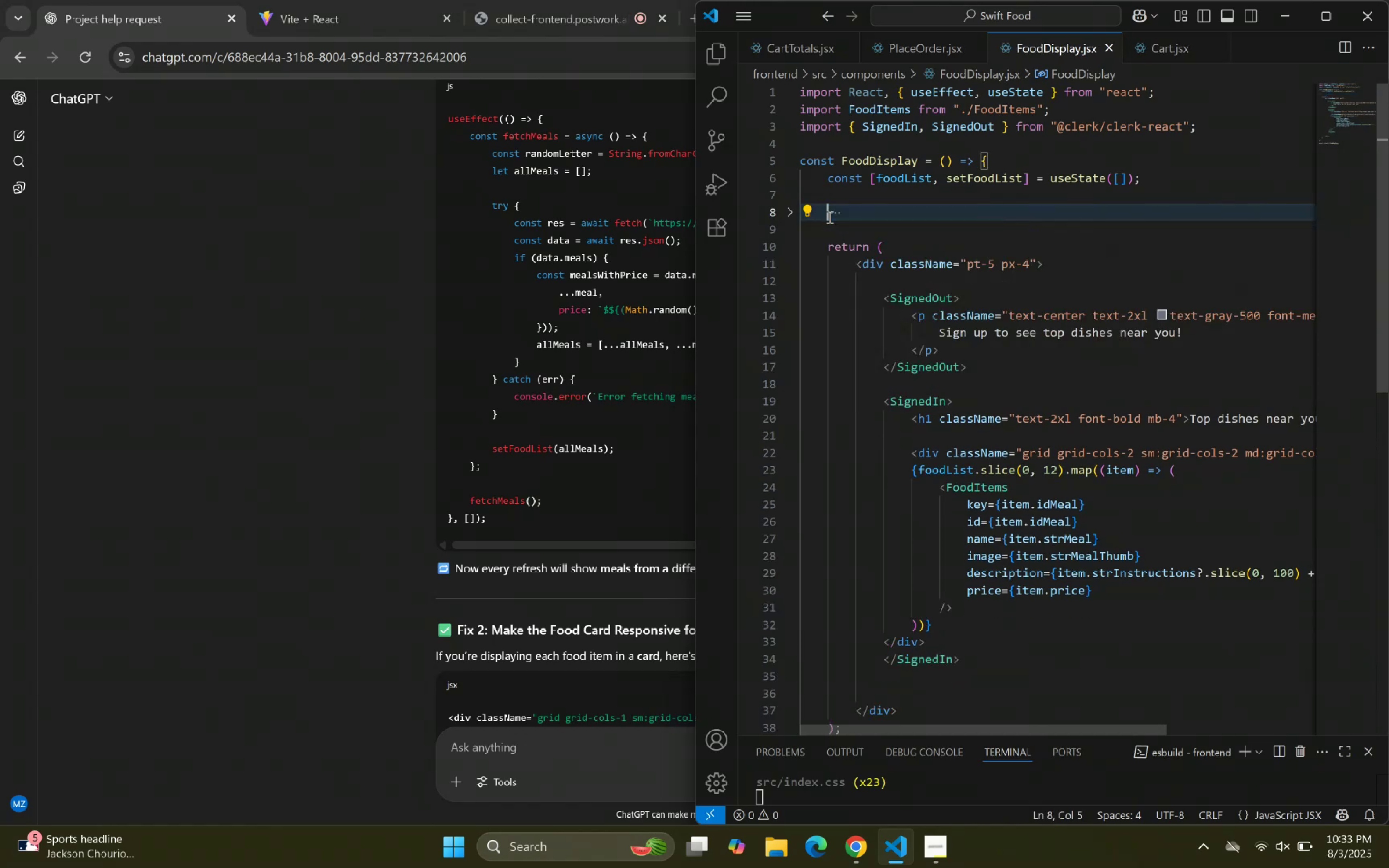 
key(Control+V)
 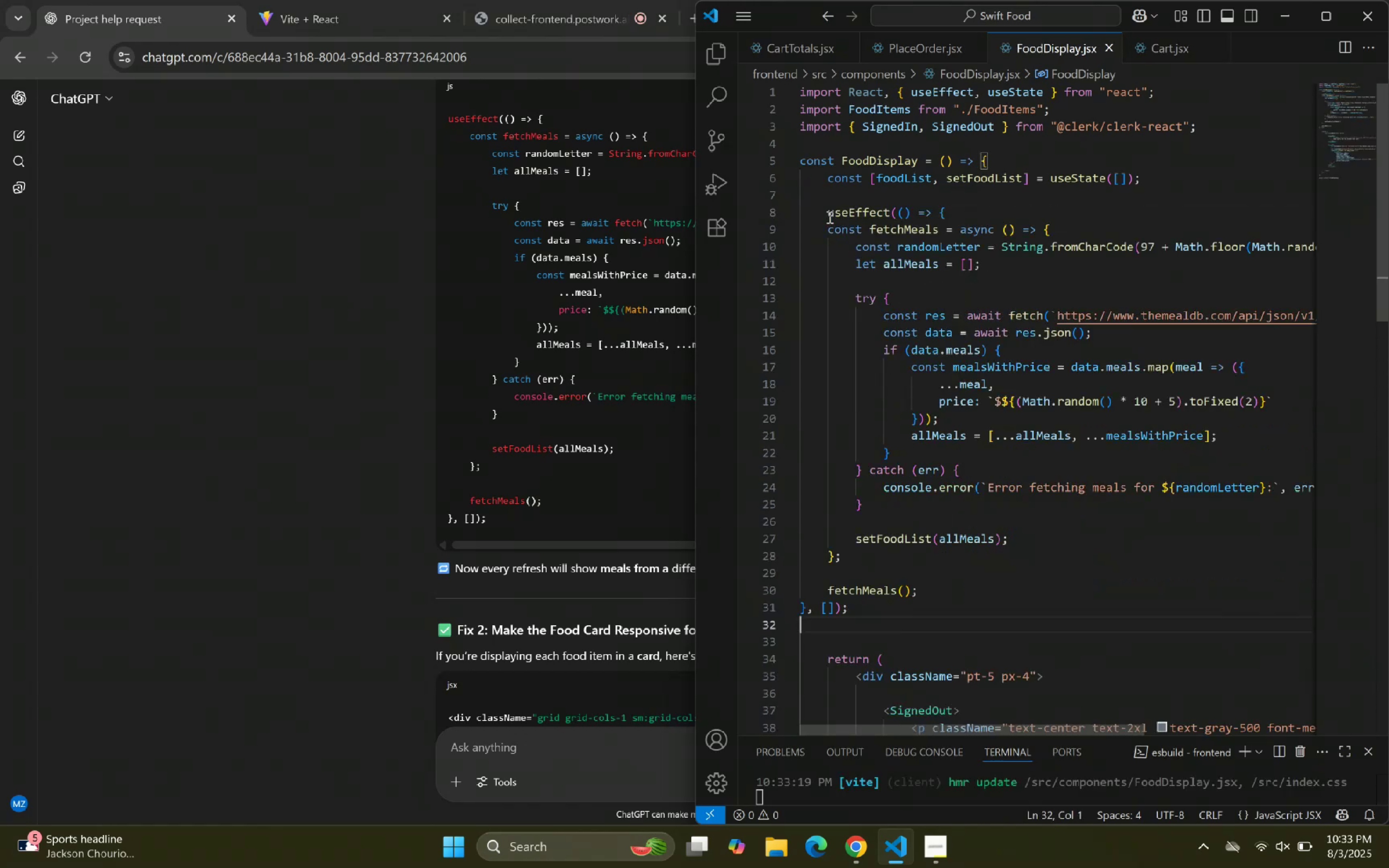 
wait(10.12)
 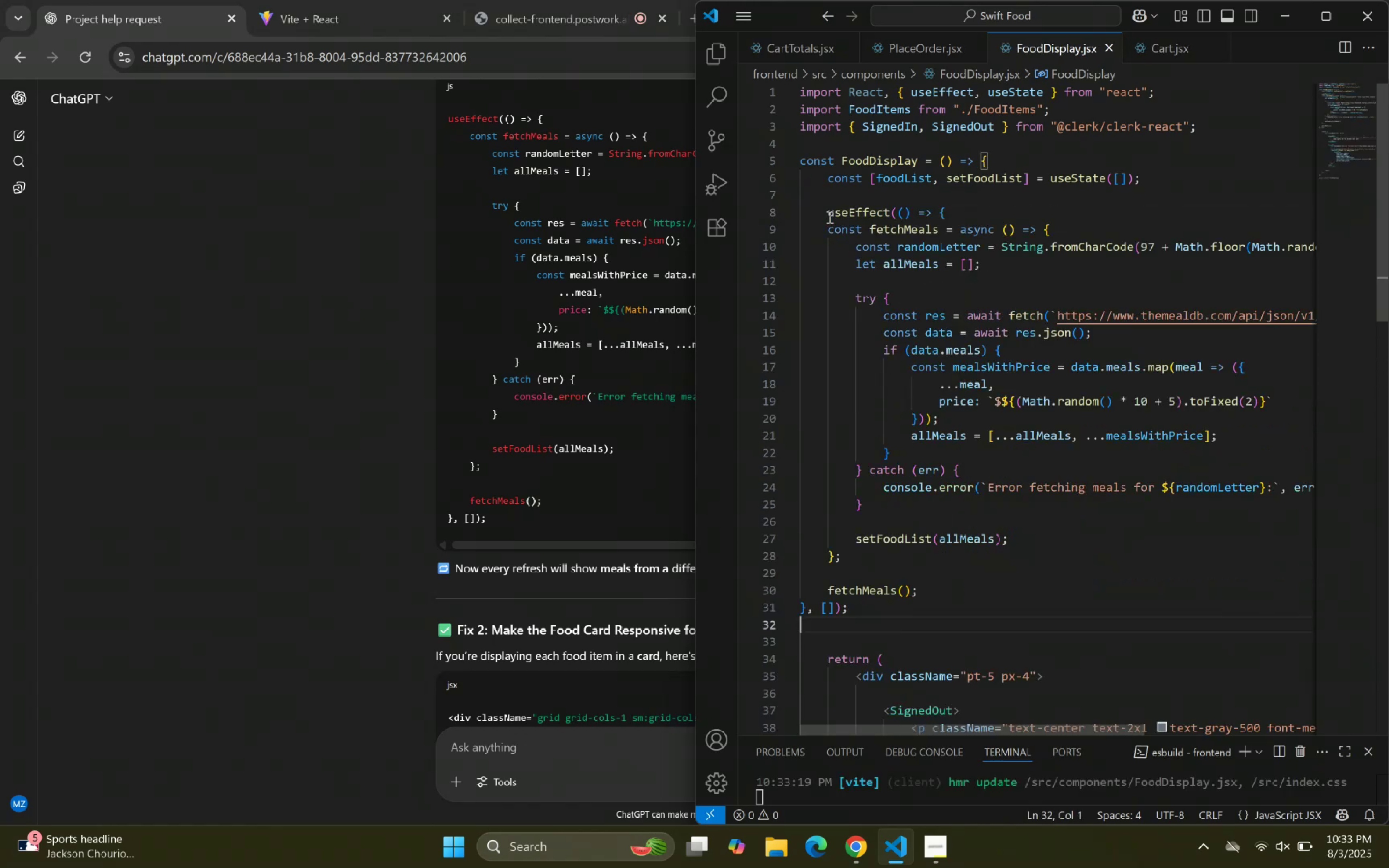 
left_click([79, 55])
 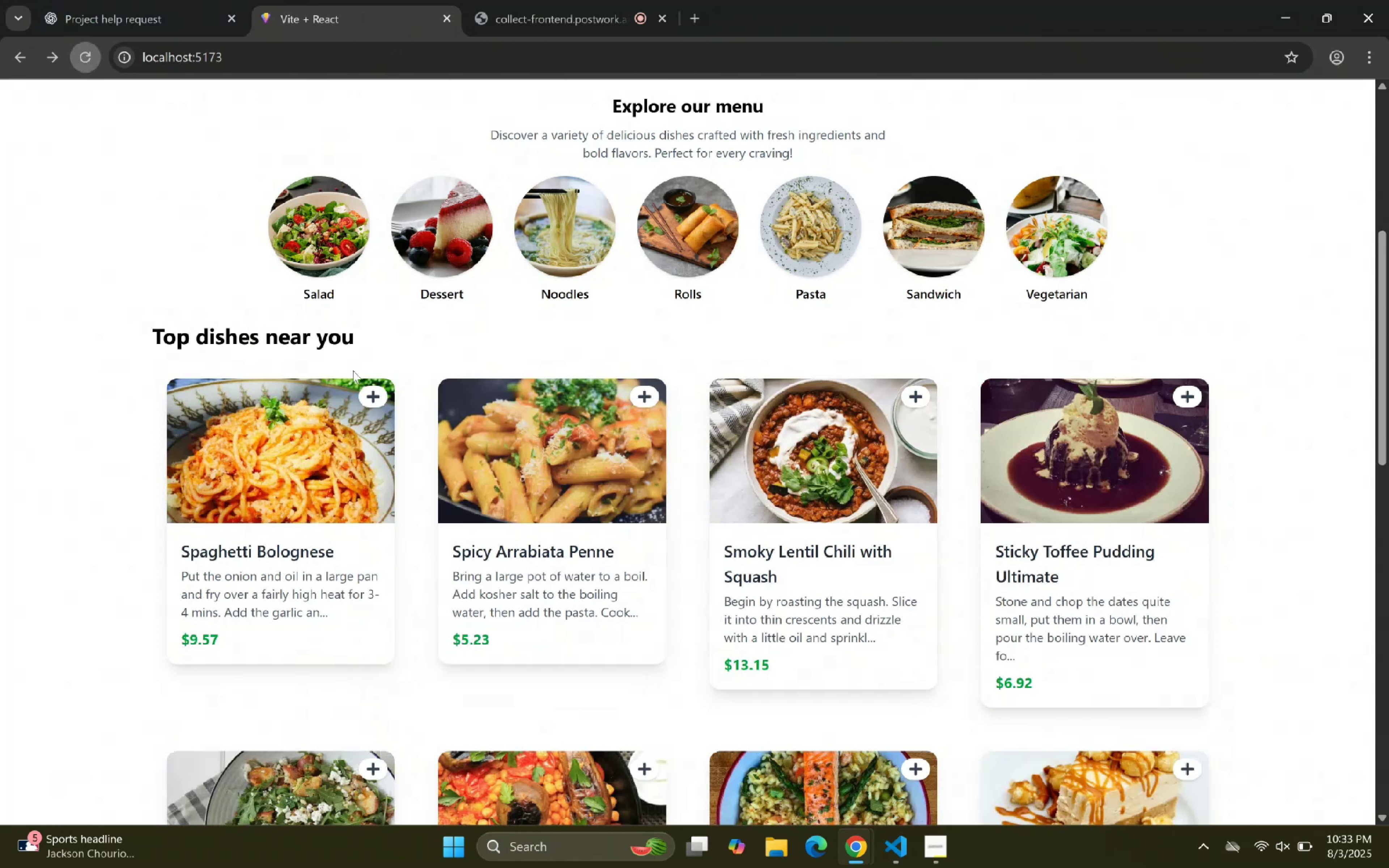 
scroll: coordinate [649, 532], scroll_direction: down, amount: 2.0
 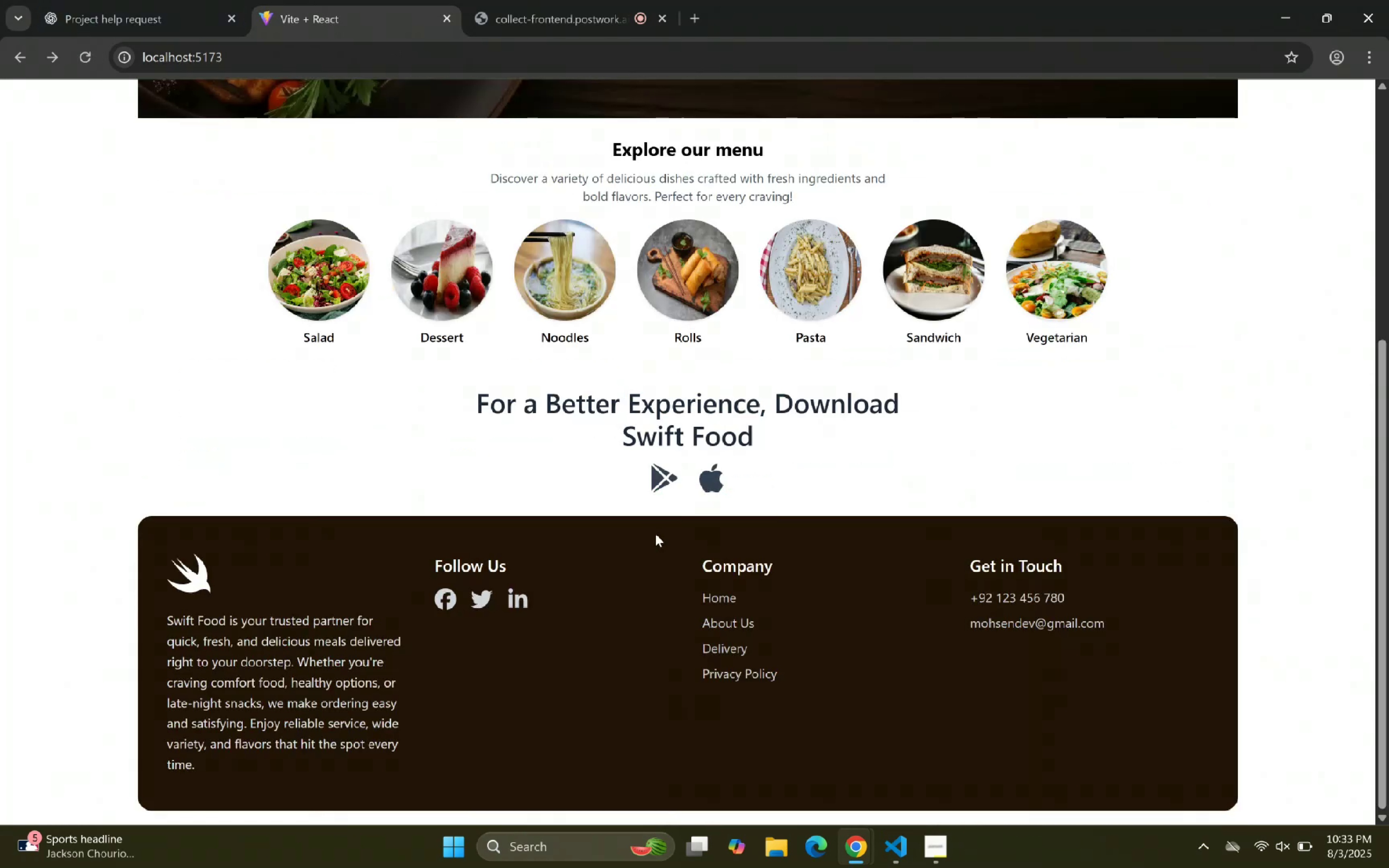 
scroll: coordinate [617, 521], scroll_direction: up, amount: 7.0
 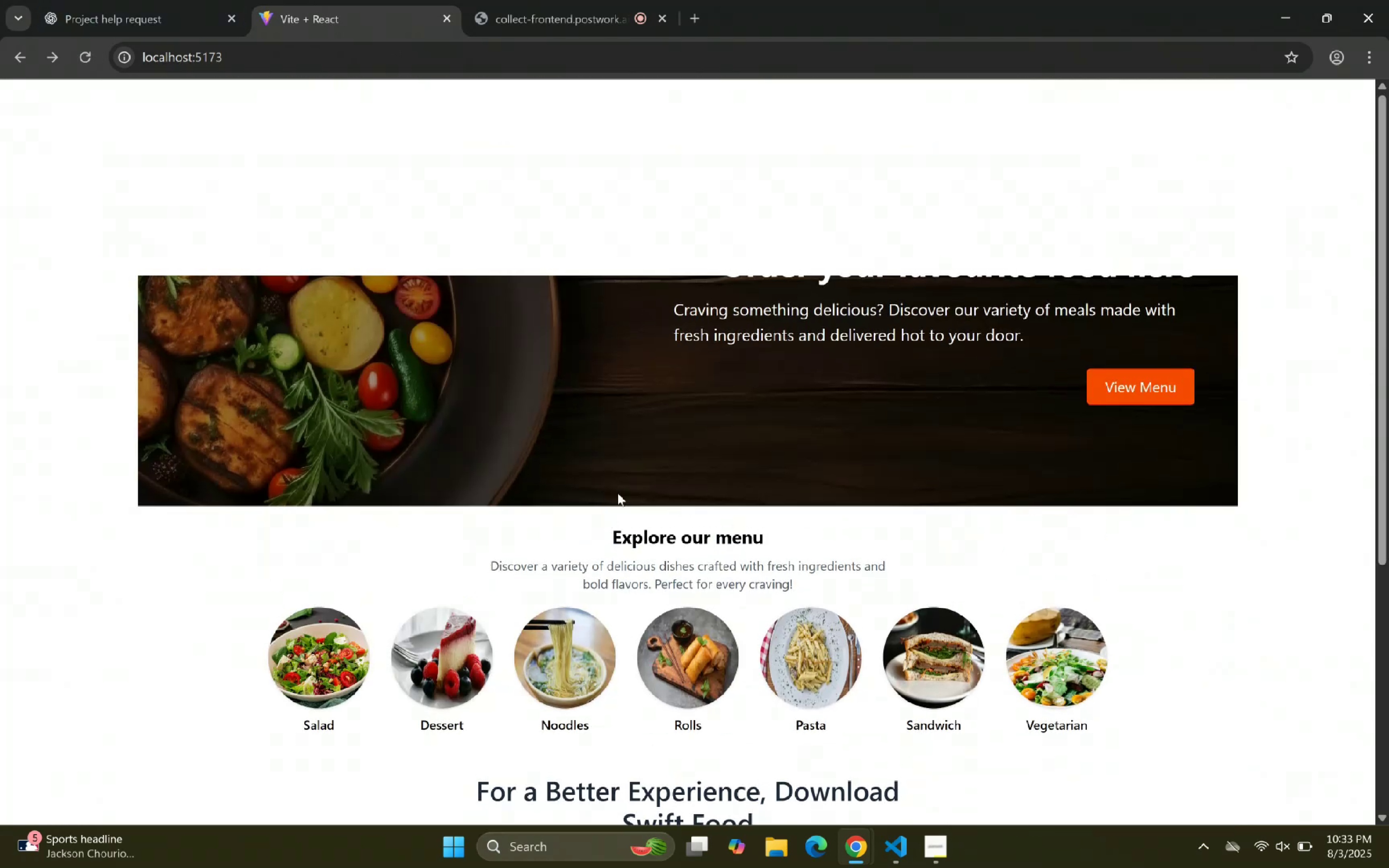 
scroll: coordinate [615, 479], scroll_direction: down, amount: 12.0
 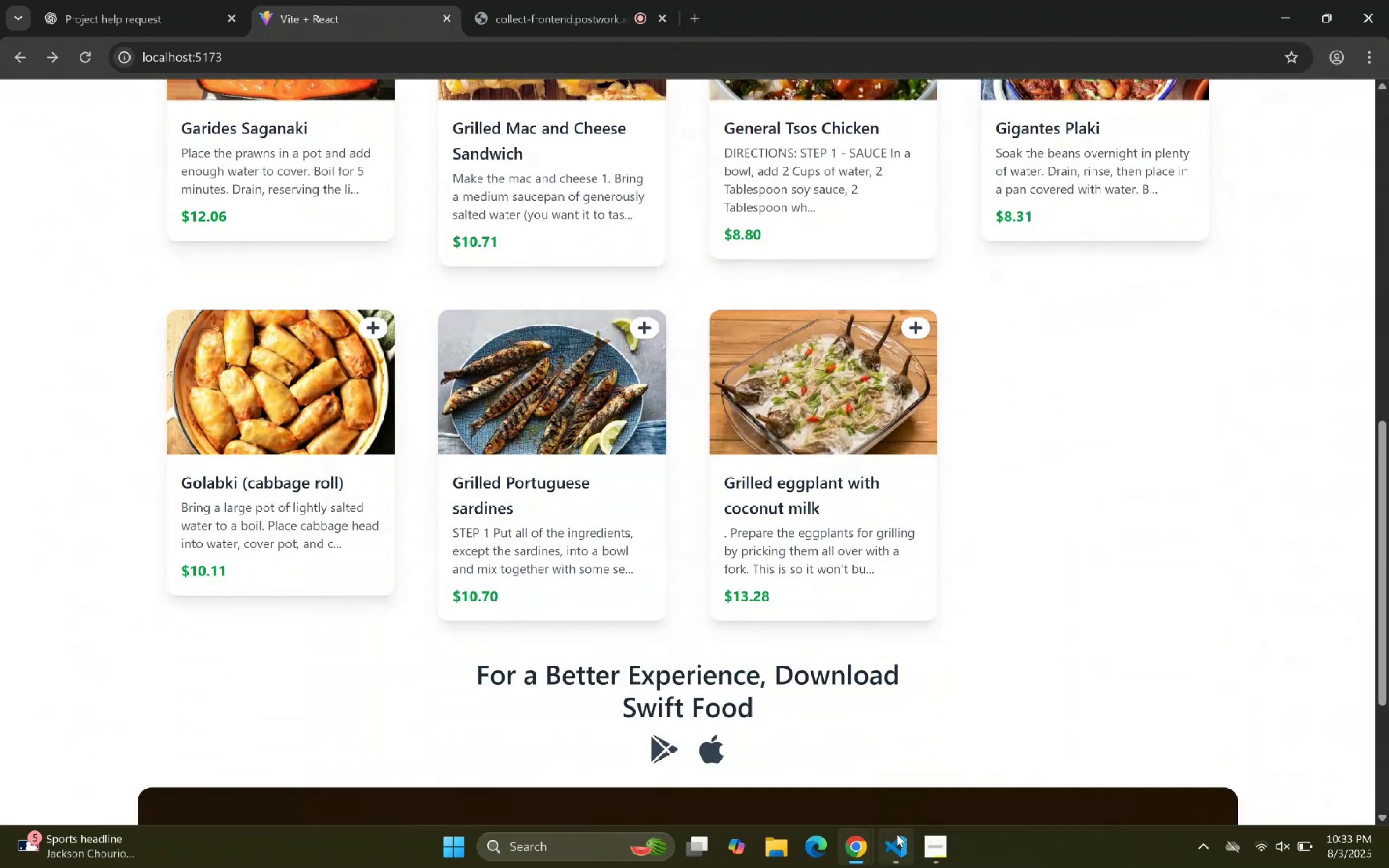 
scroll: coordinate [1065, 408], scroll_direction: up, amount: 3.0
 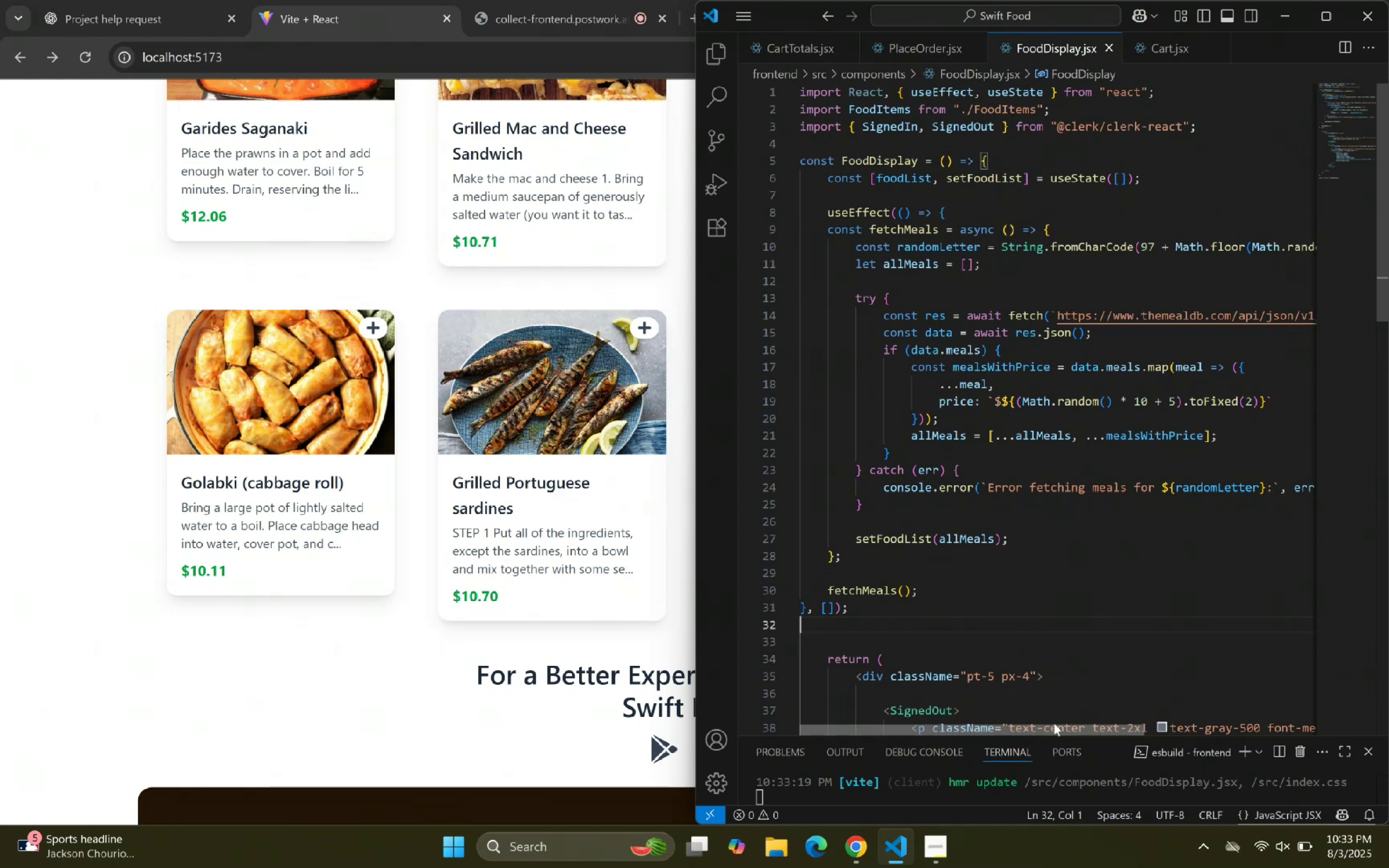 
wait(7.23)
 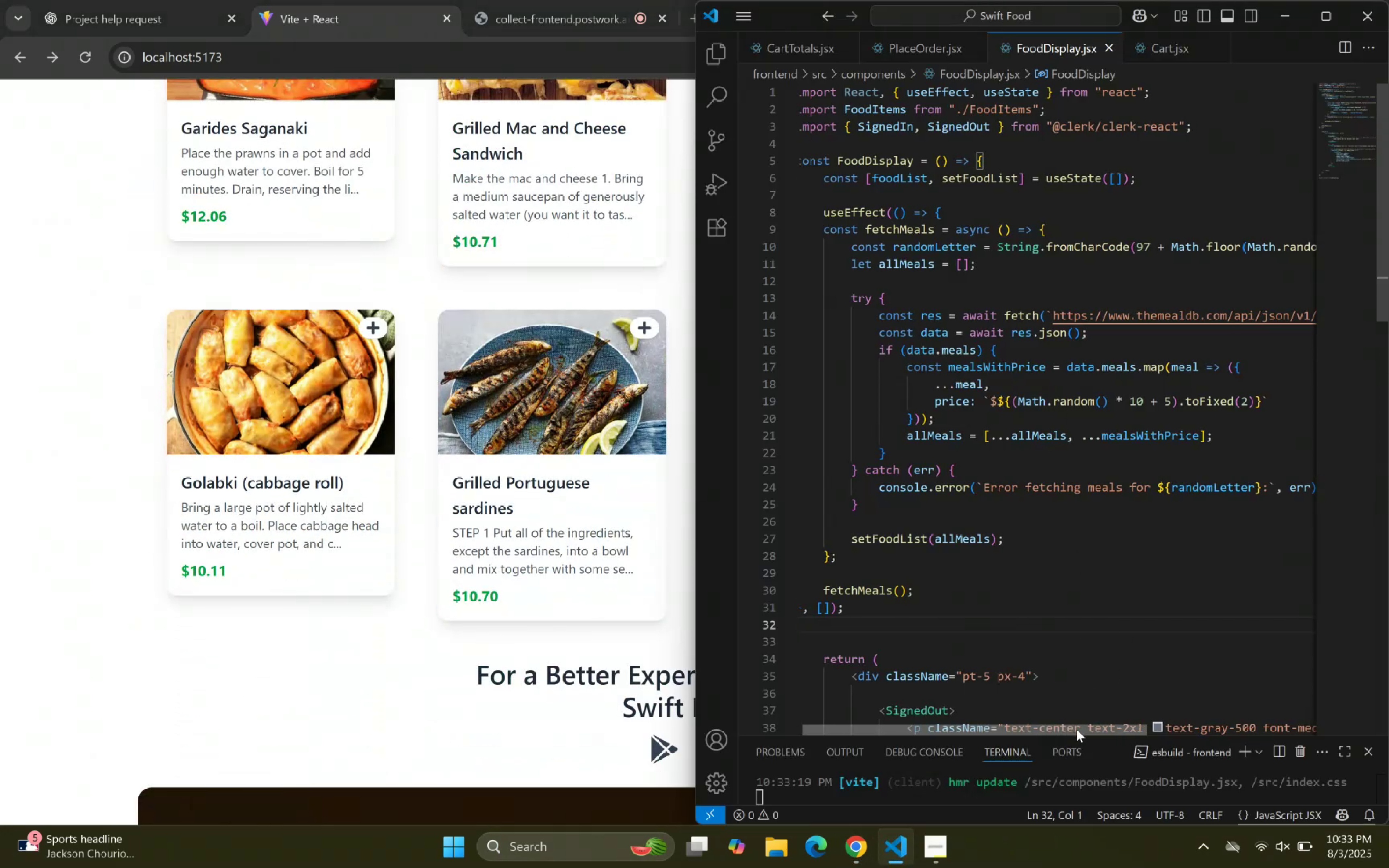 
scroll: coordinate [1146, 553], scroll_direction: down, amount: 1.0
 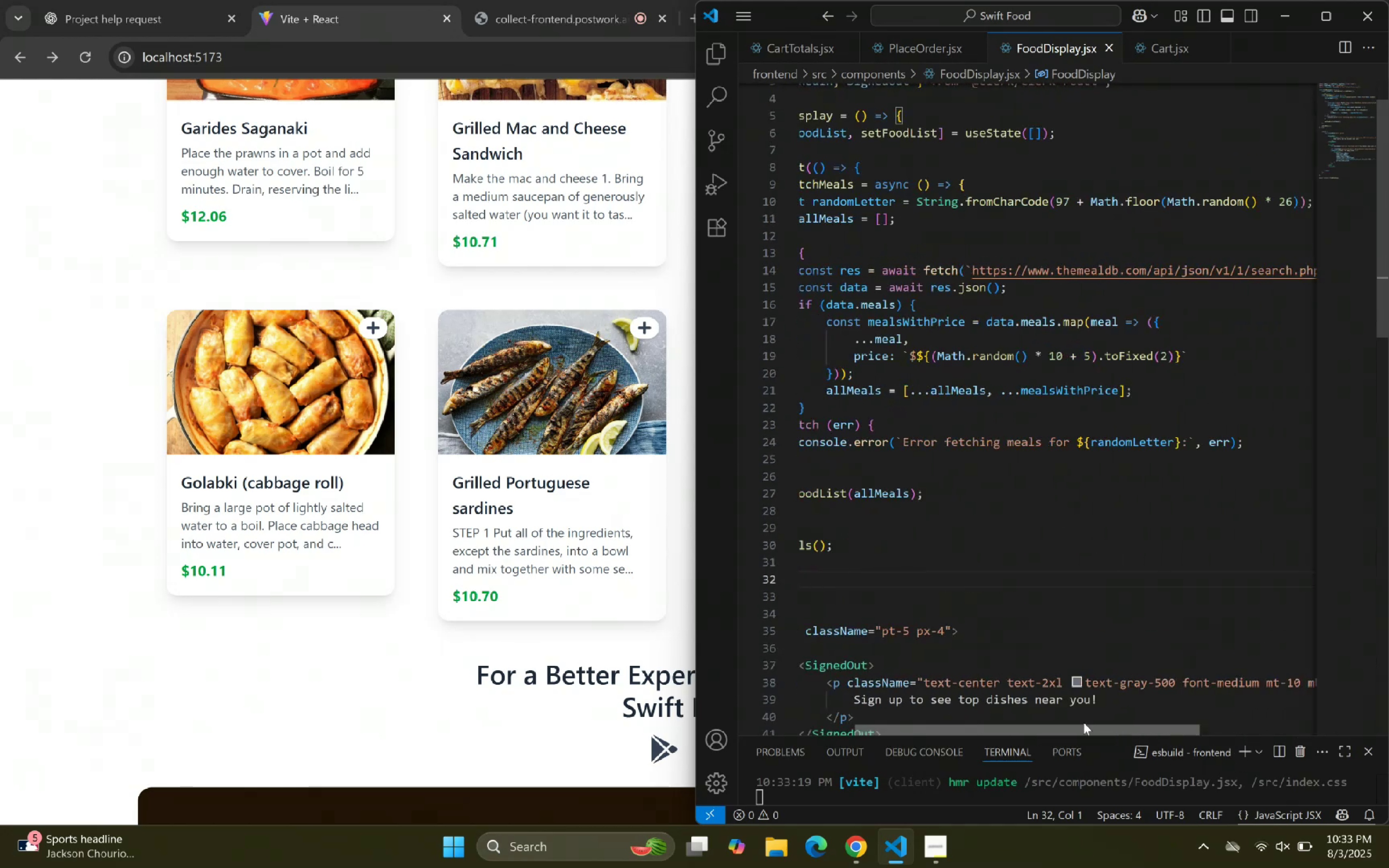 
wait(5.02)
 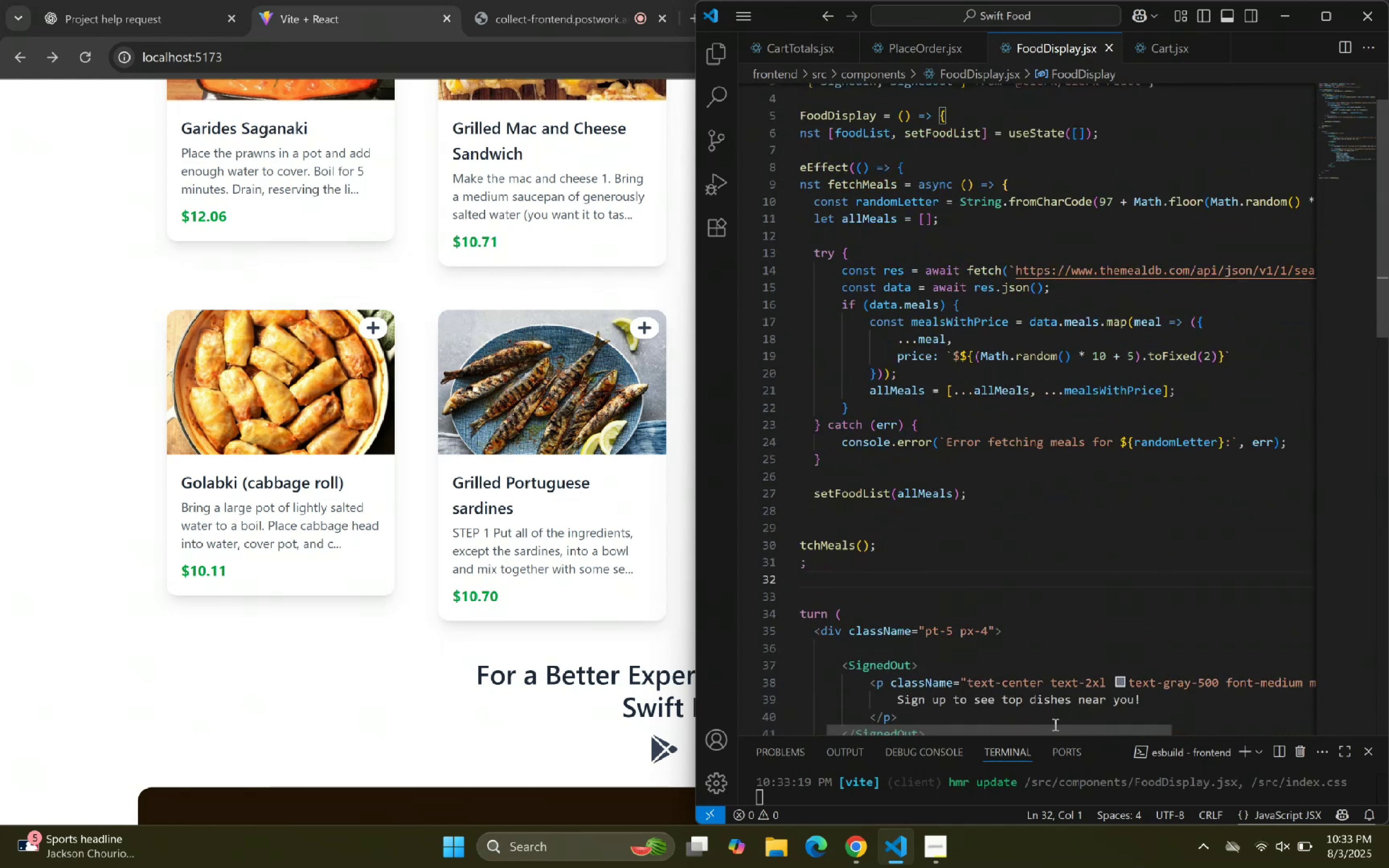 
scroll: coordinate [791, 497], scroll_direction: down, amount: 14.0
 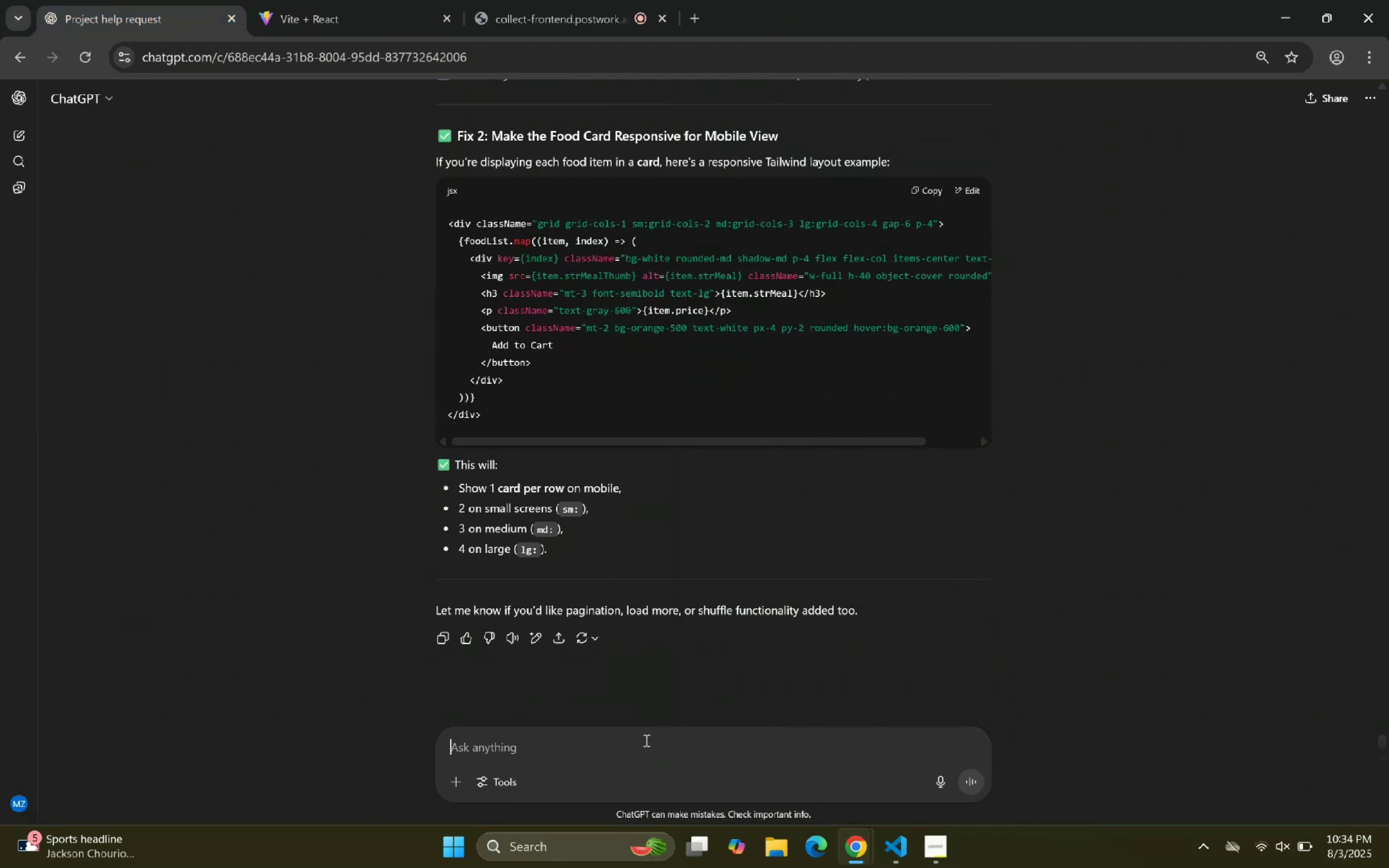 
type(At lears it should show me 12 )
 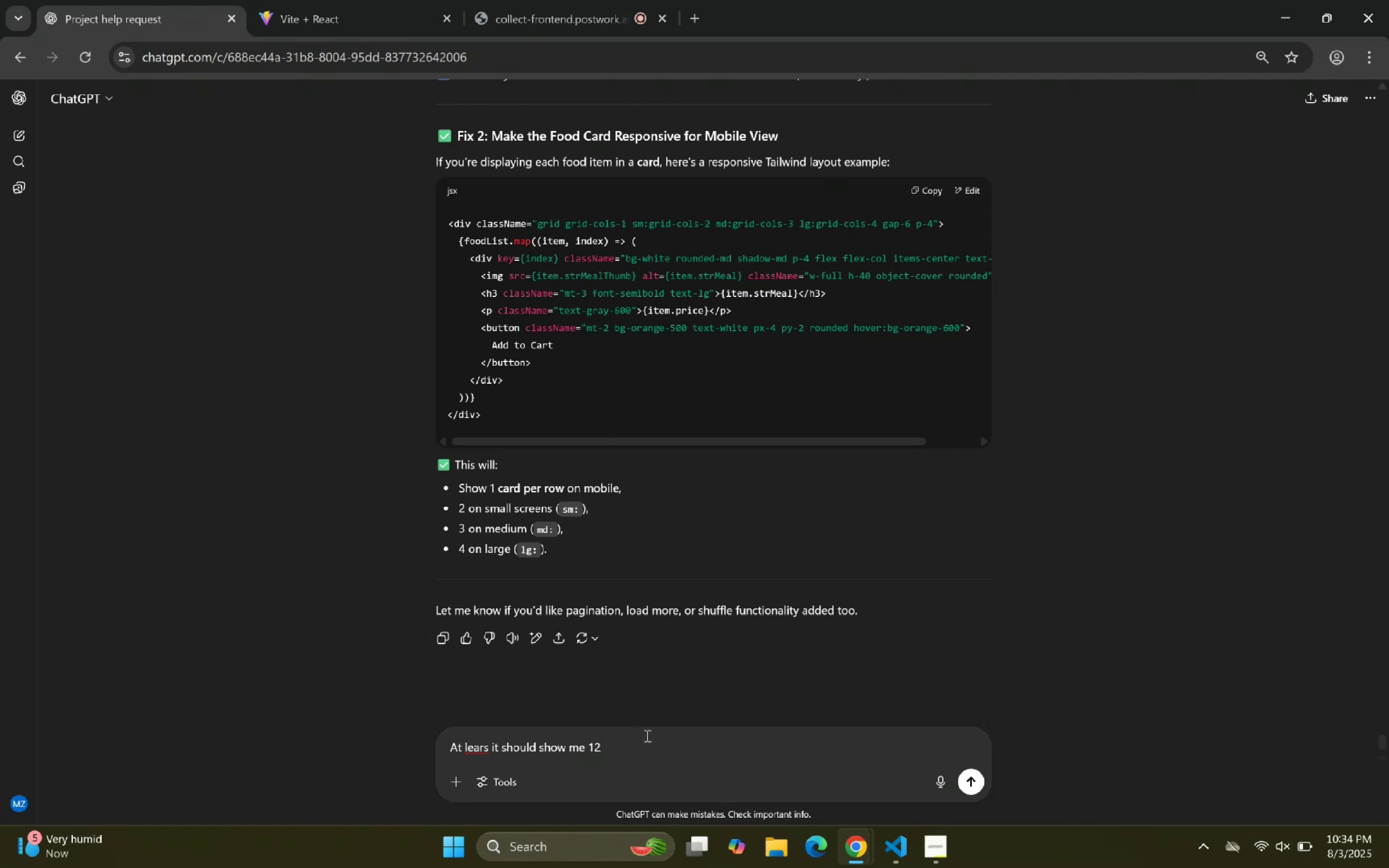 
type(Dishes)
 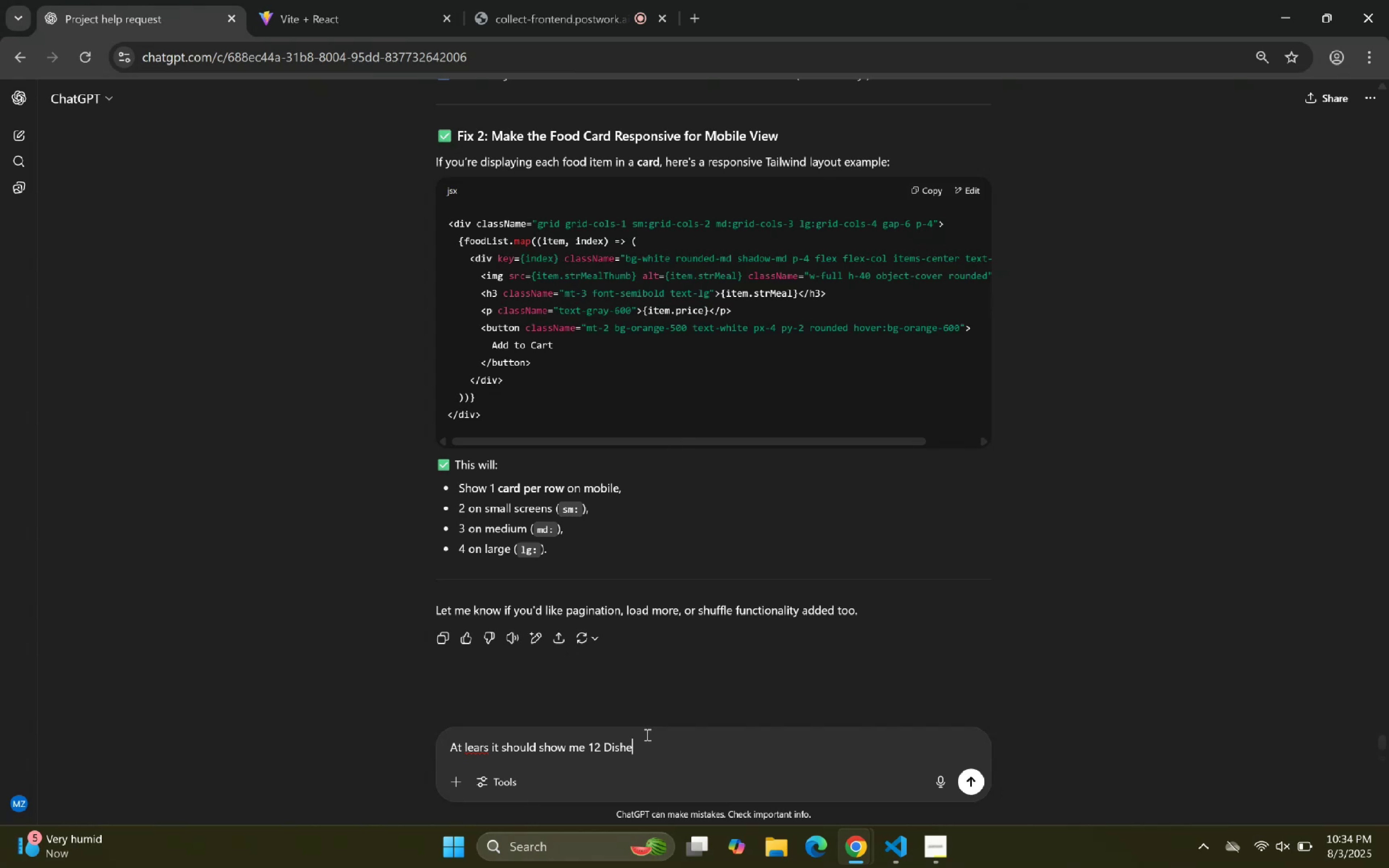 
key(Enter)
 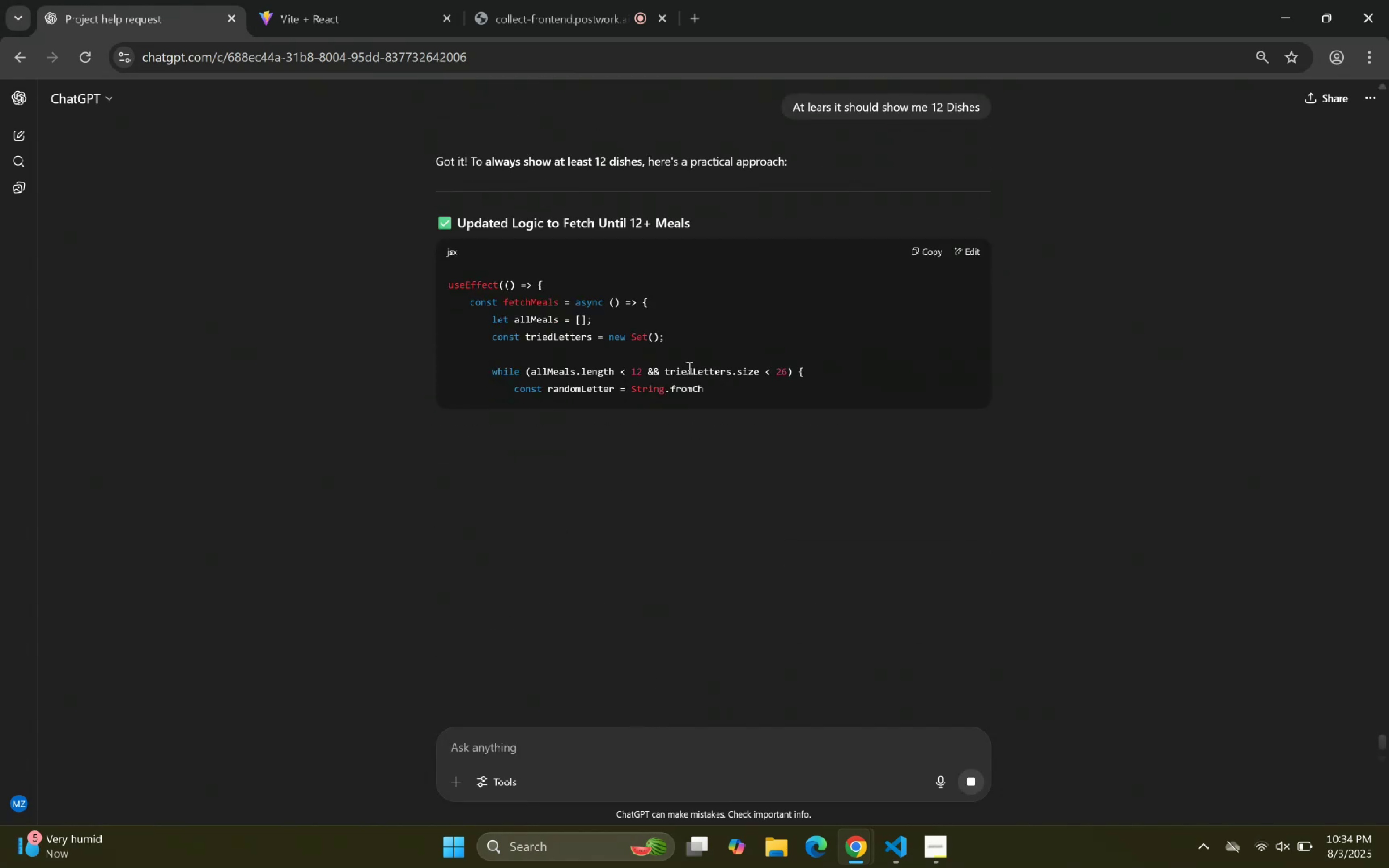 
wait(10.19)
 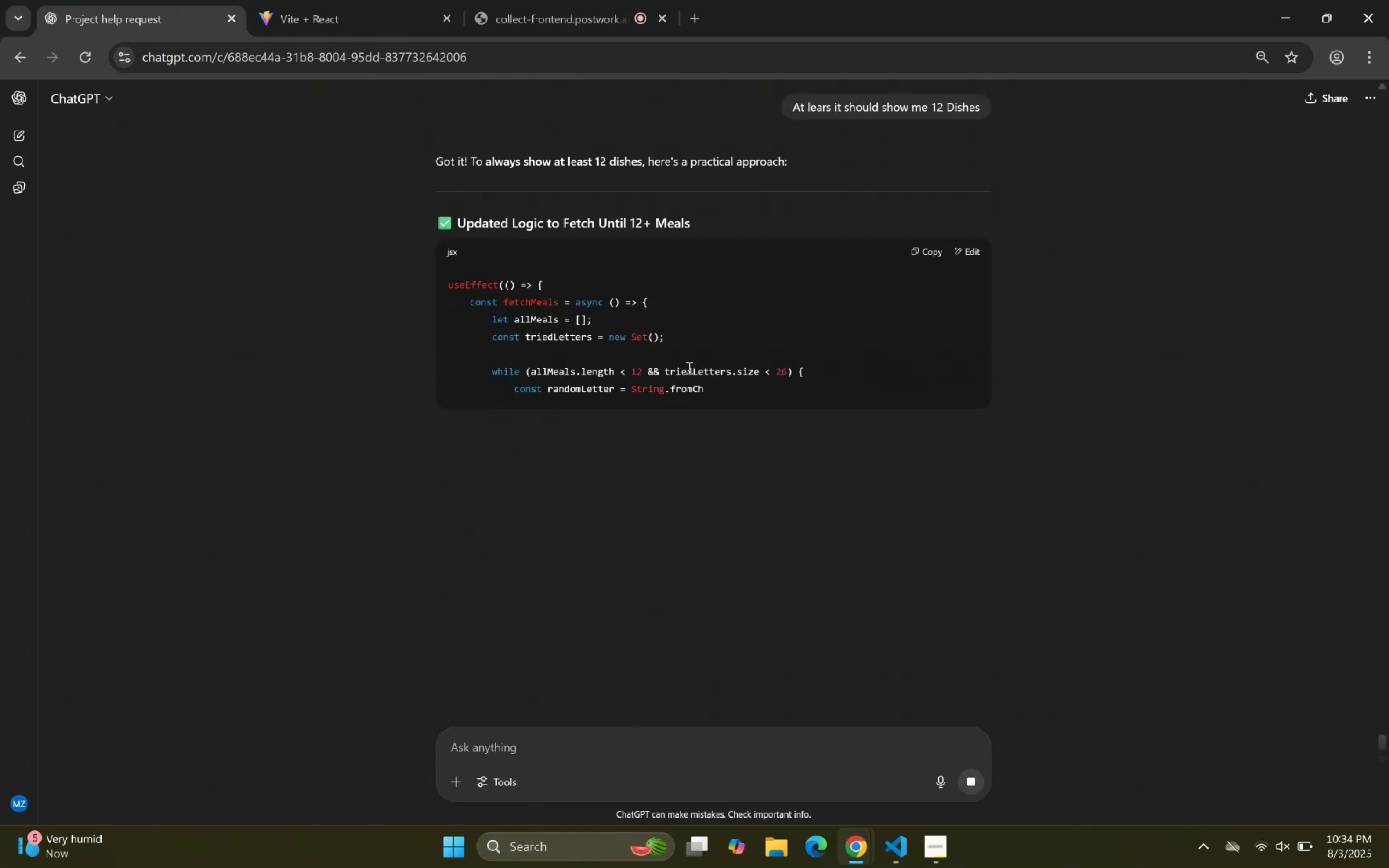 
scroll: coordinate [680, 537], scroll_direction: down, amount: 2.0
 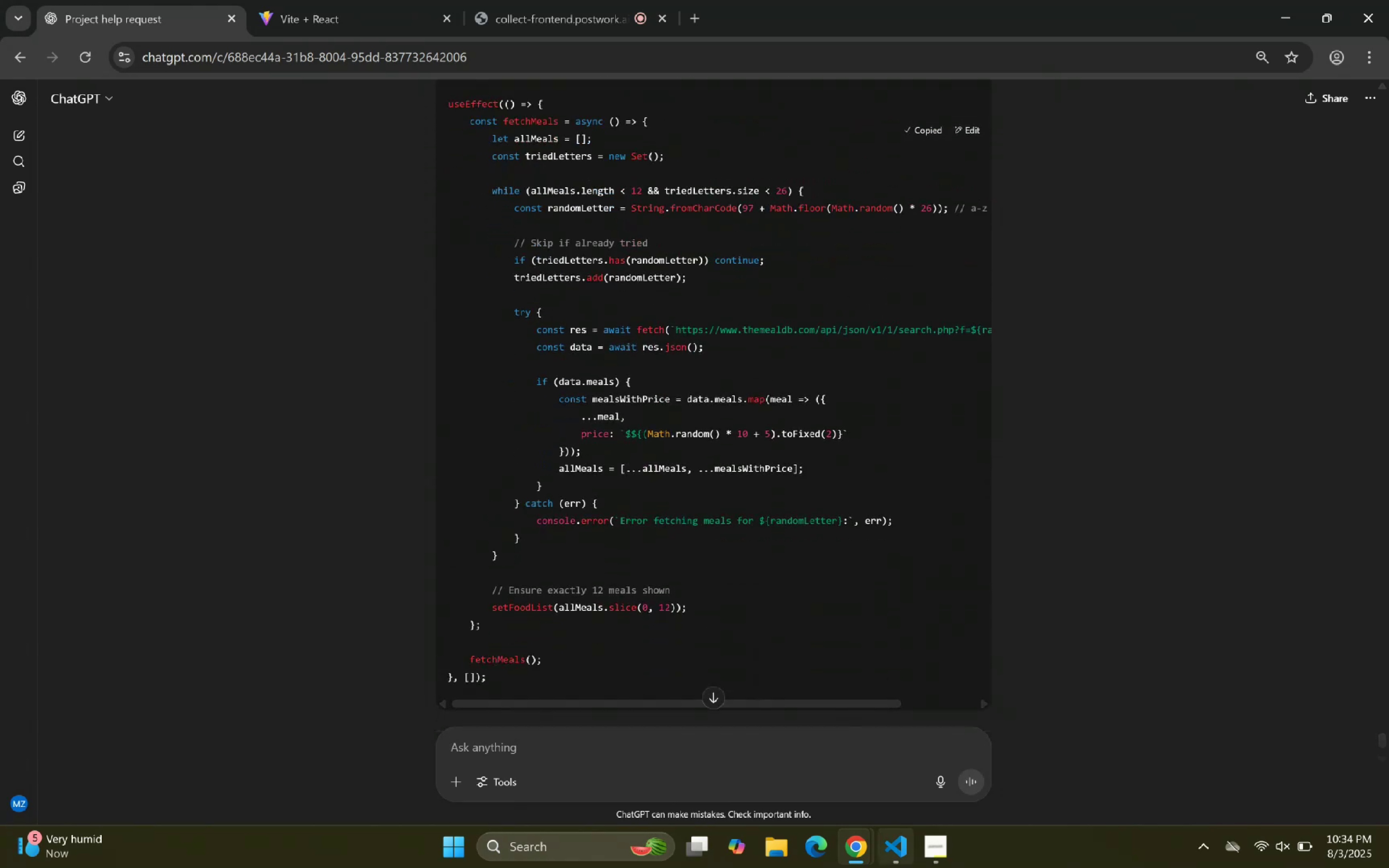 
left_click([881, 864])
 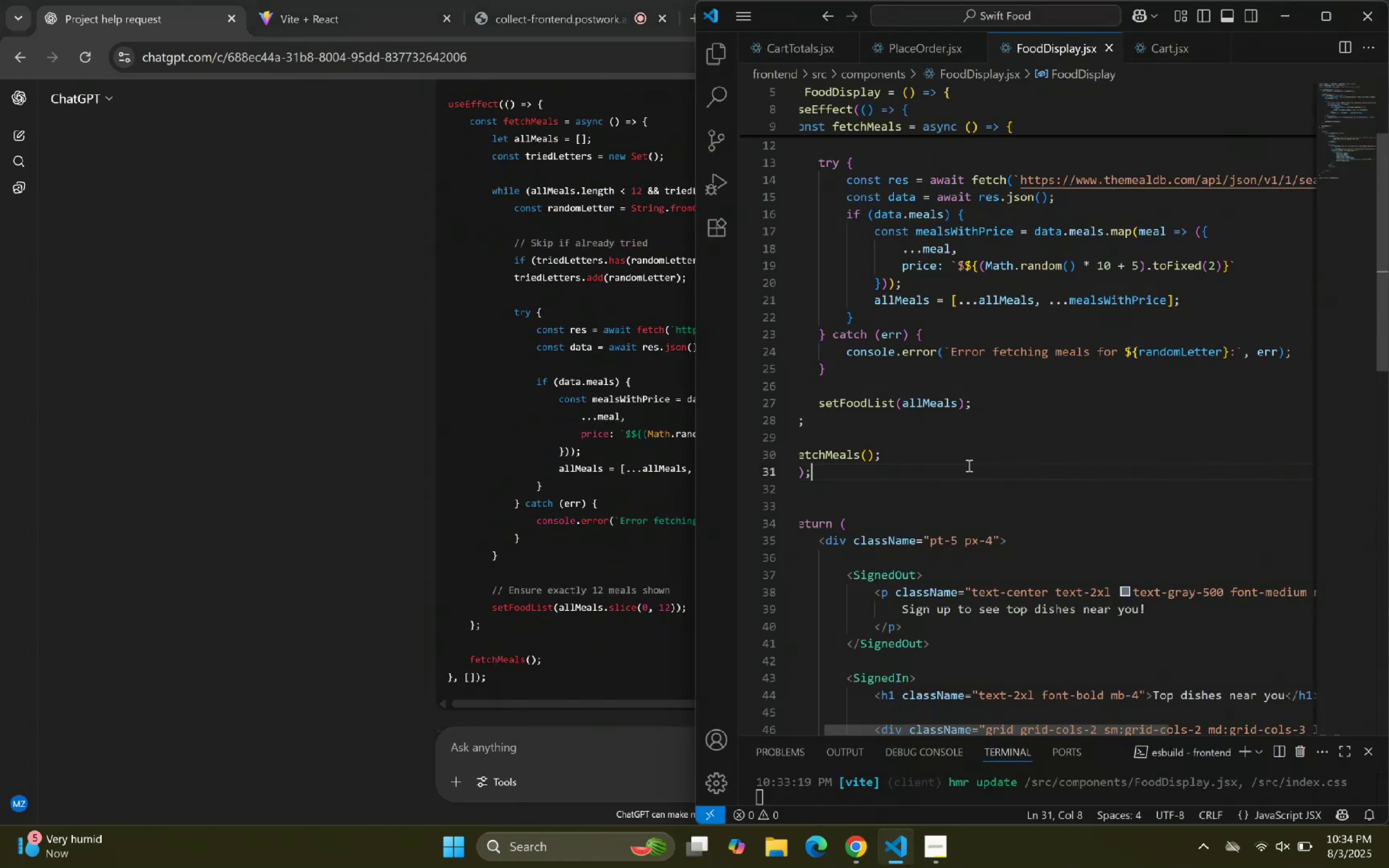 
scroll: coordinate [859, 209], scroll_direction: up, amount: 5.0
 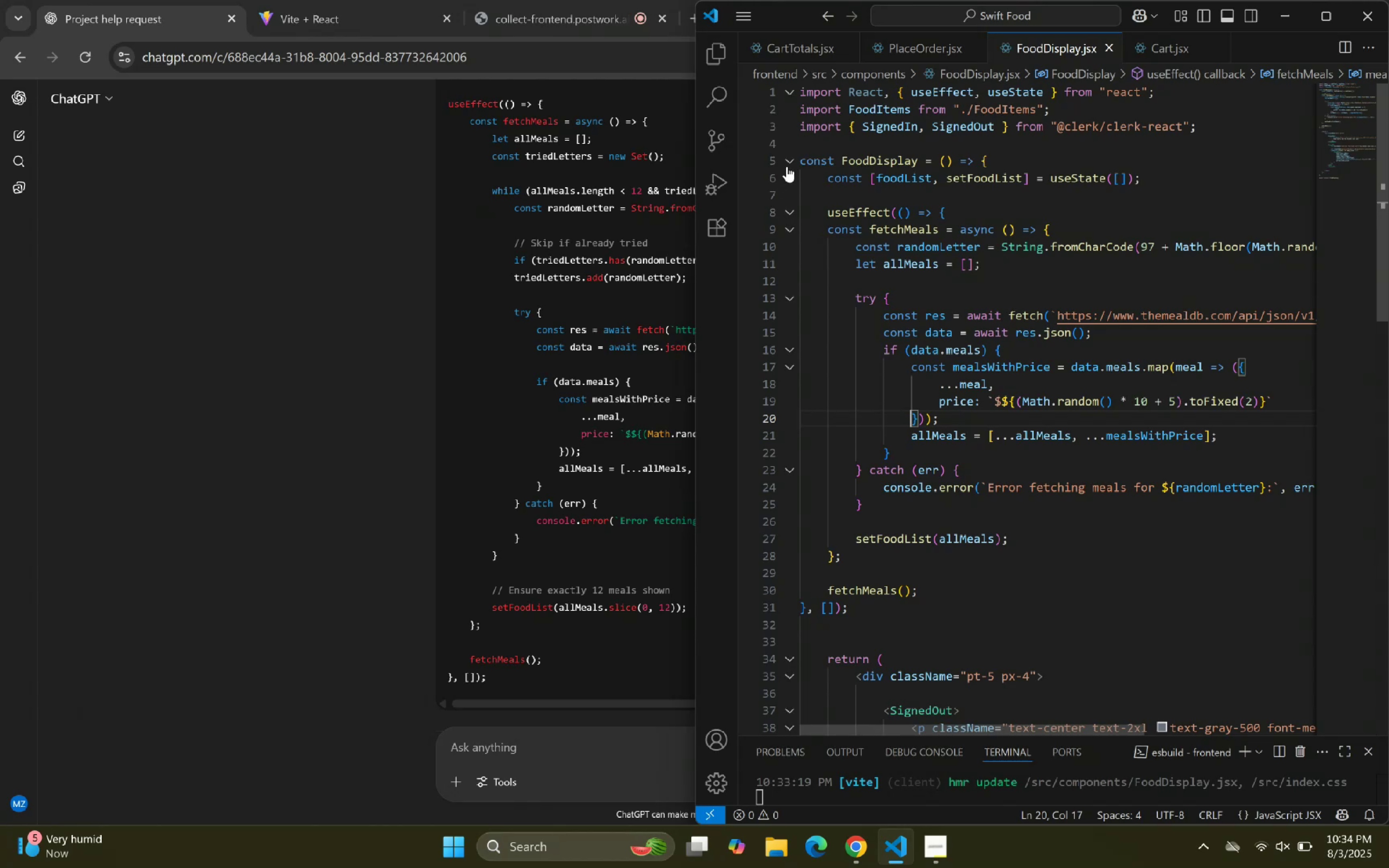 
wait(5.17)
 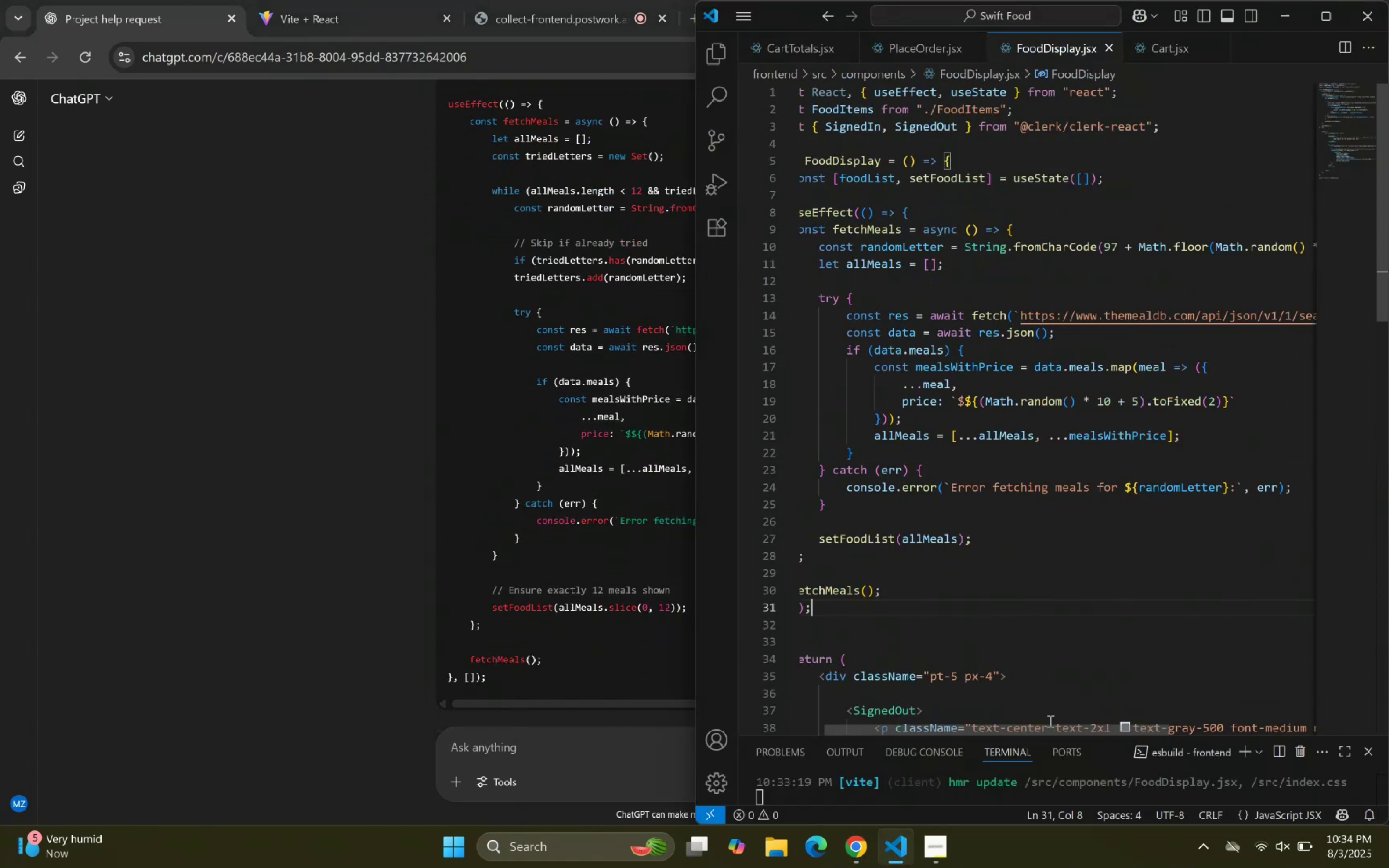 
left_click([792, 210])
 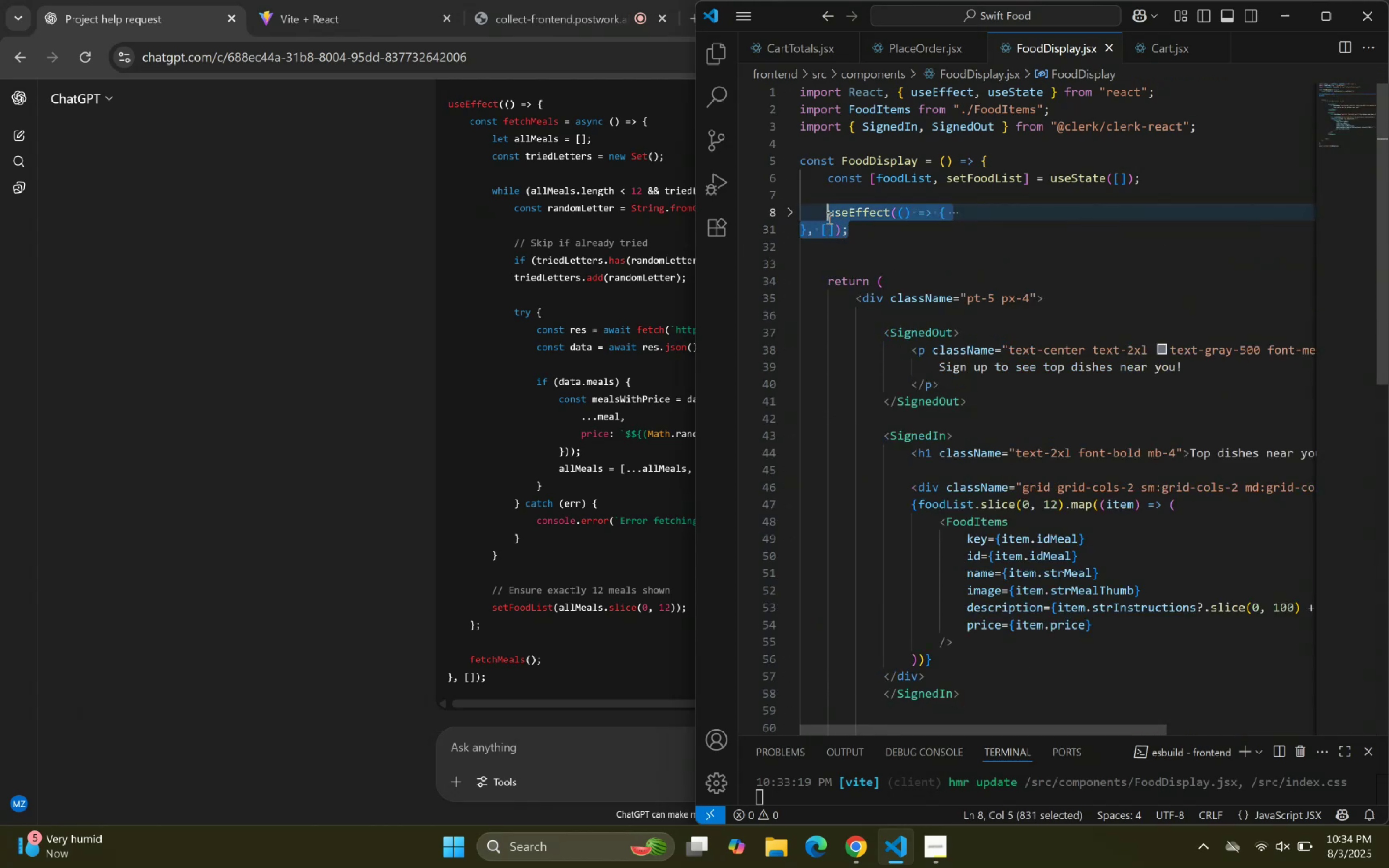 
key(Control+V)
 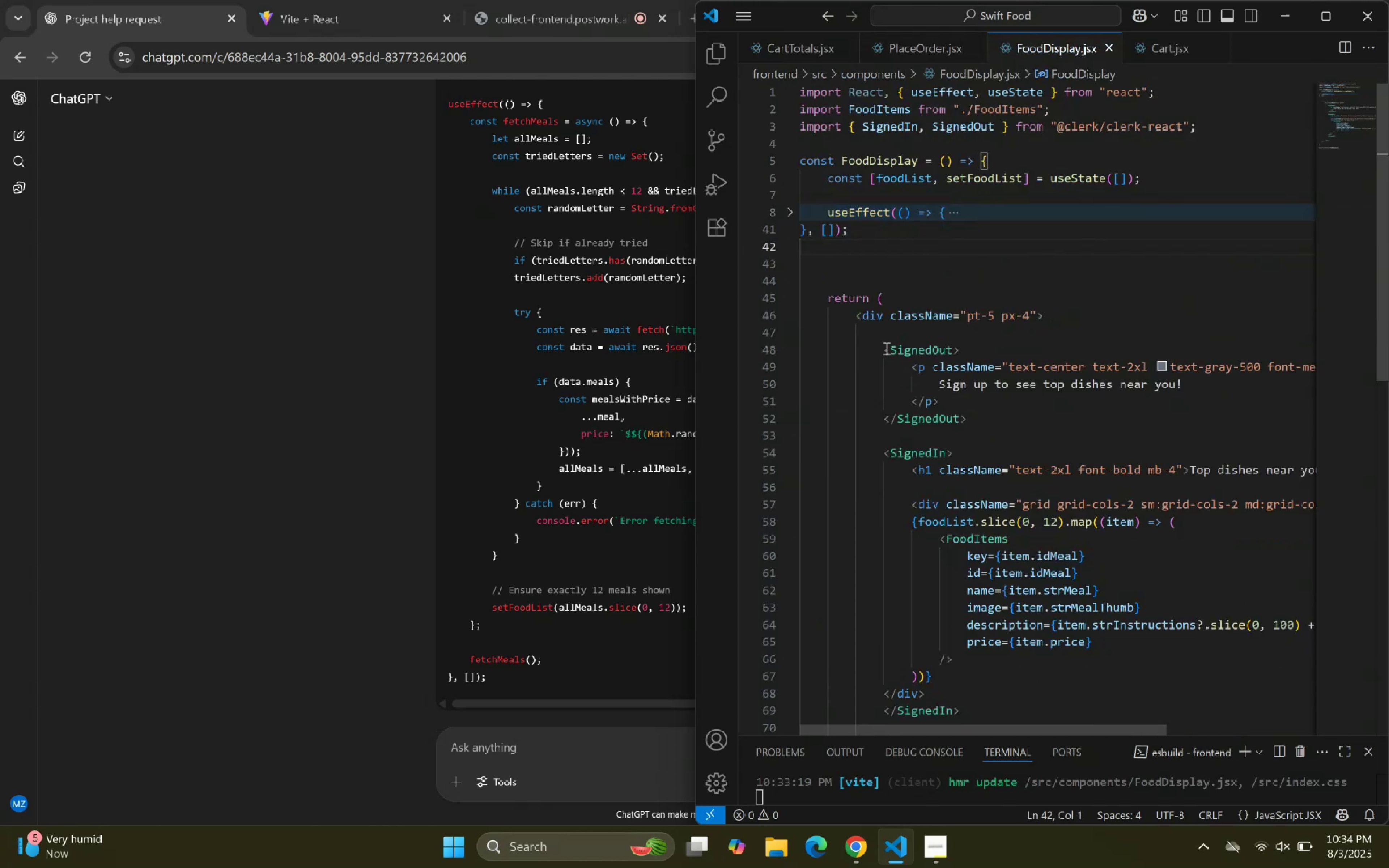 
left_click([942, 295])
 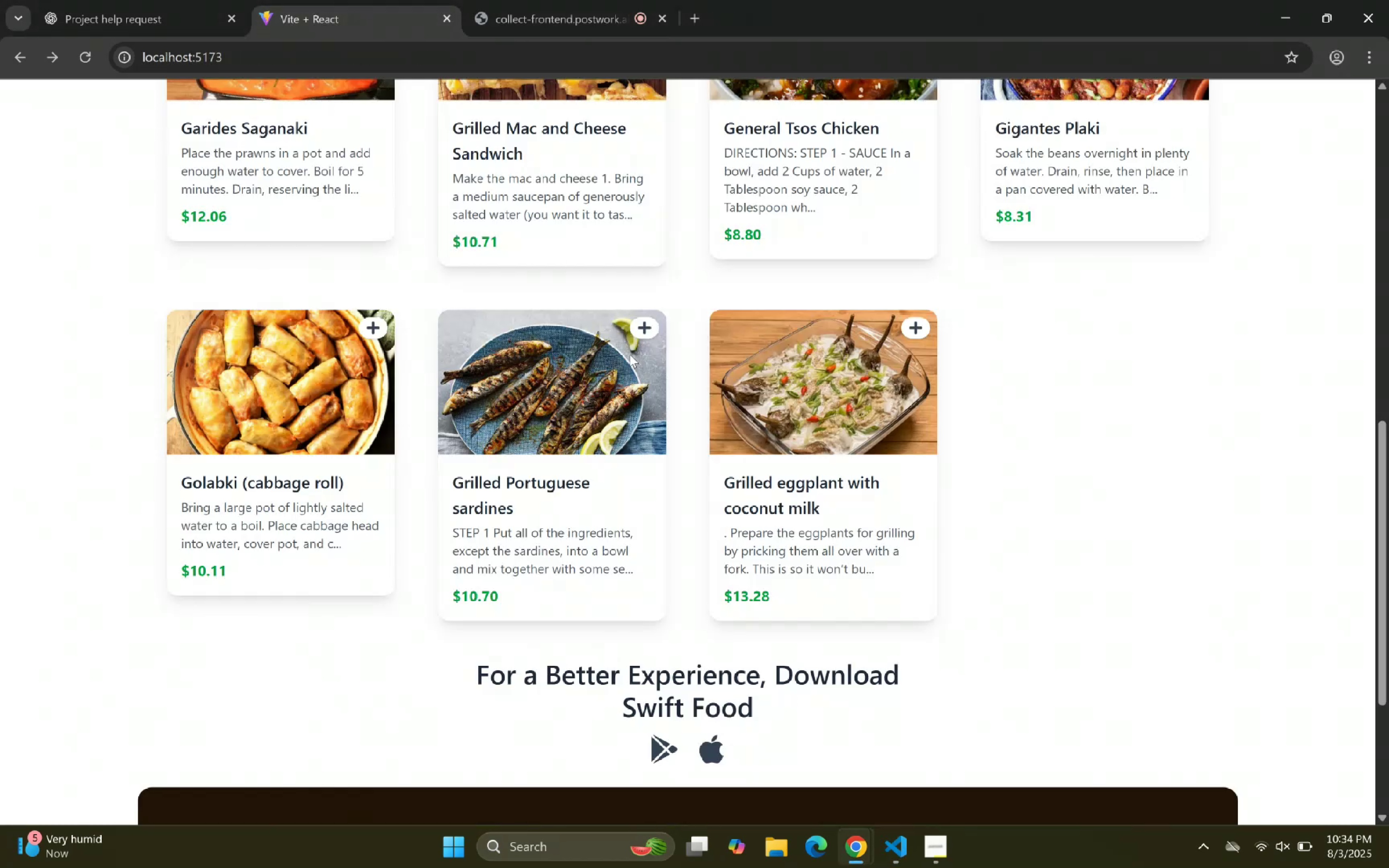 
scroll: coordinate [626, 362], scroll_direction: down, amount: 5.0
 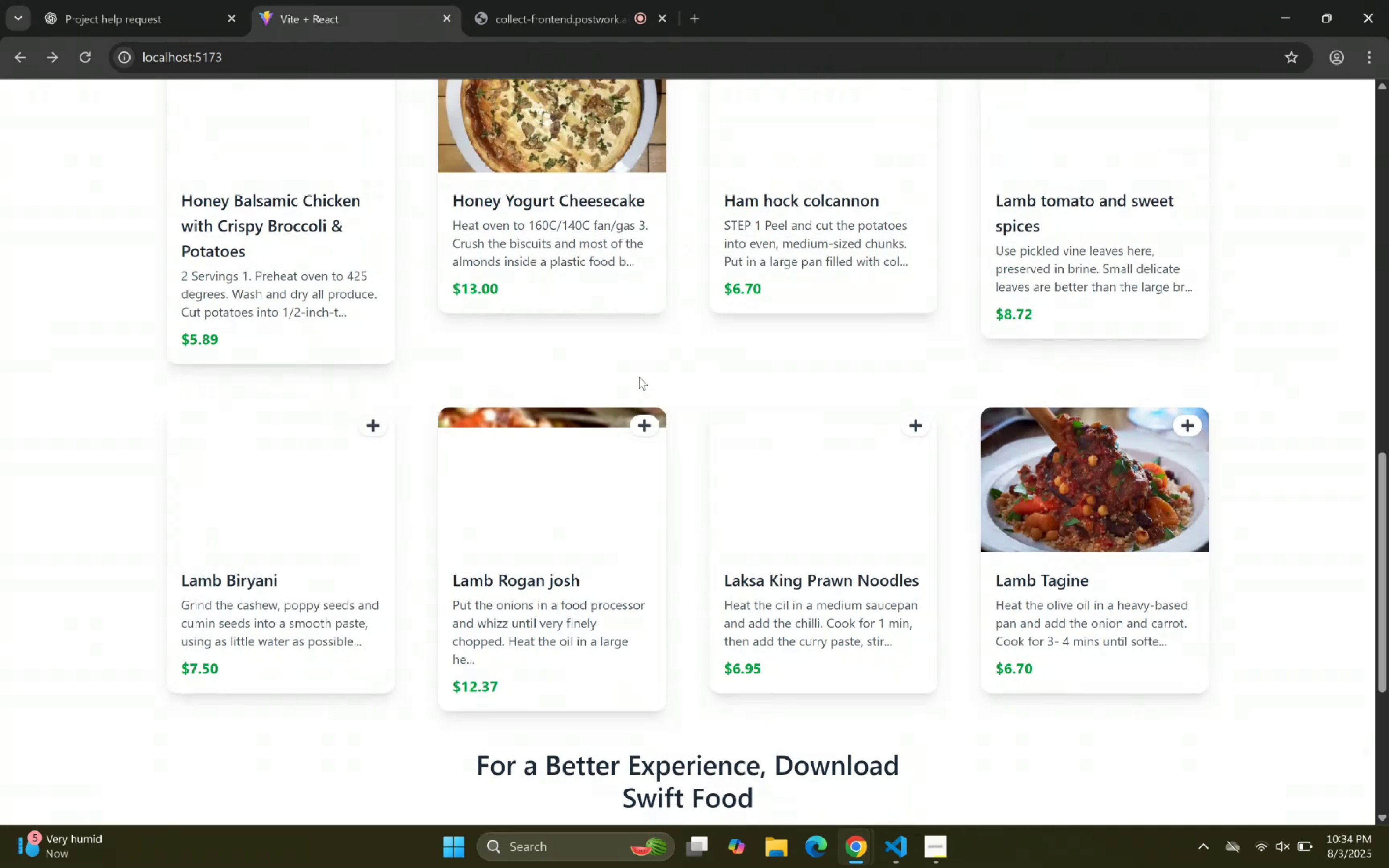 
scroll: coordinate [622, 373], scroll_direction: up, amount: 7.0
 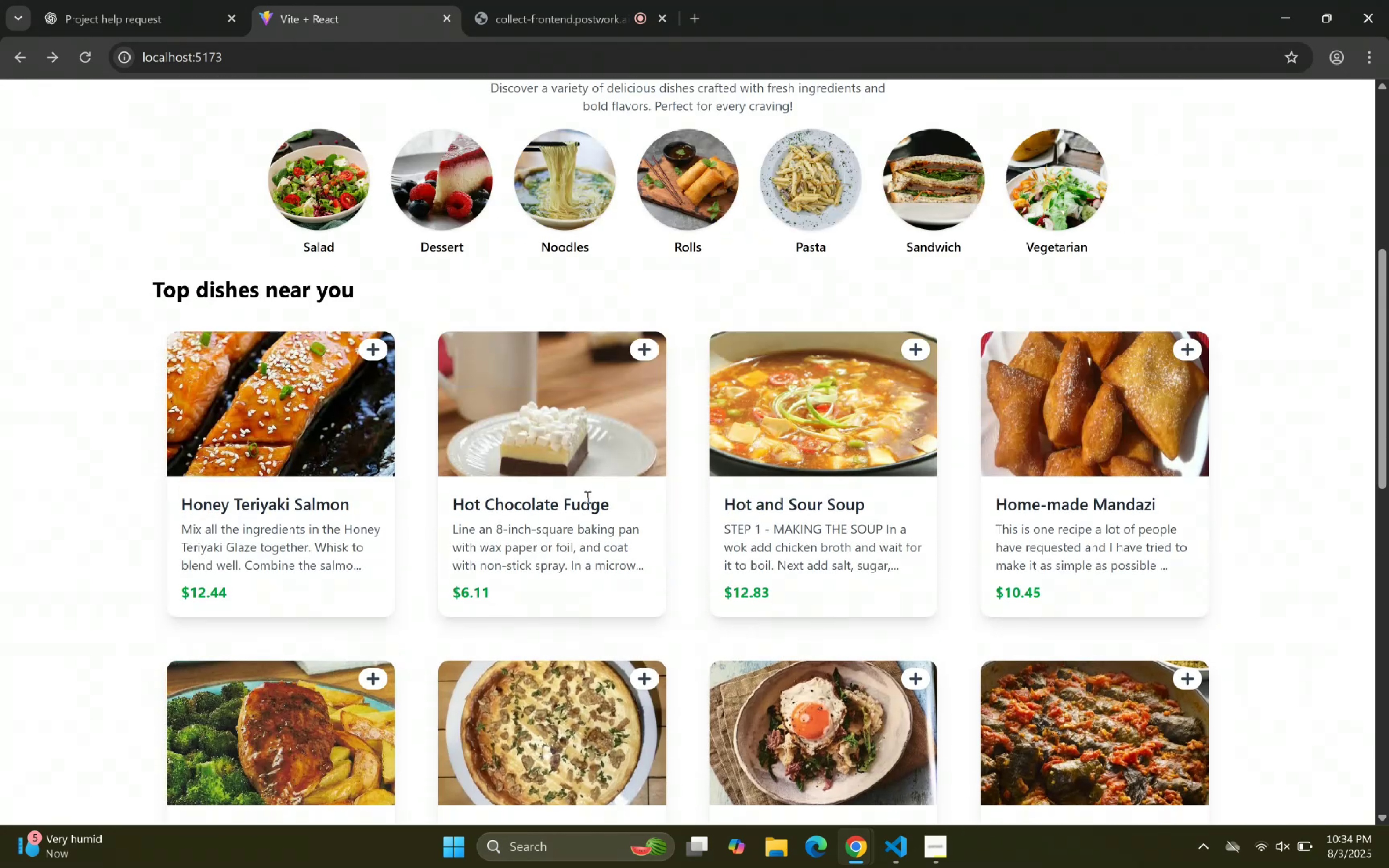 
scroll: coordinate [590, 387], scroll_direction: down, amount: 7.0
 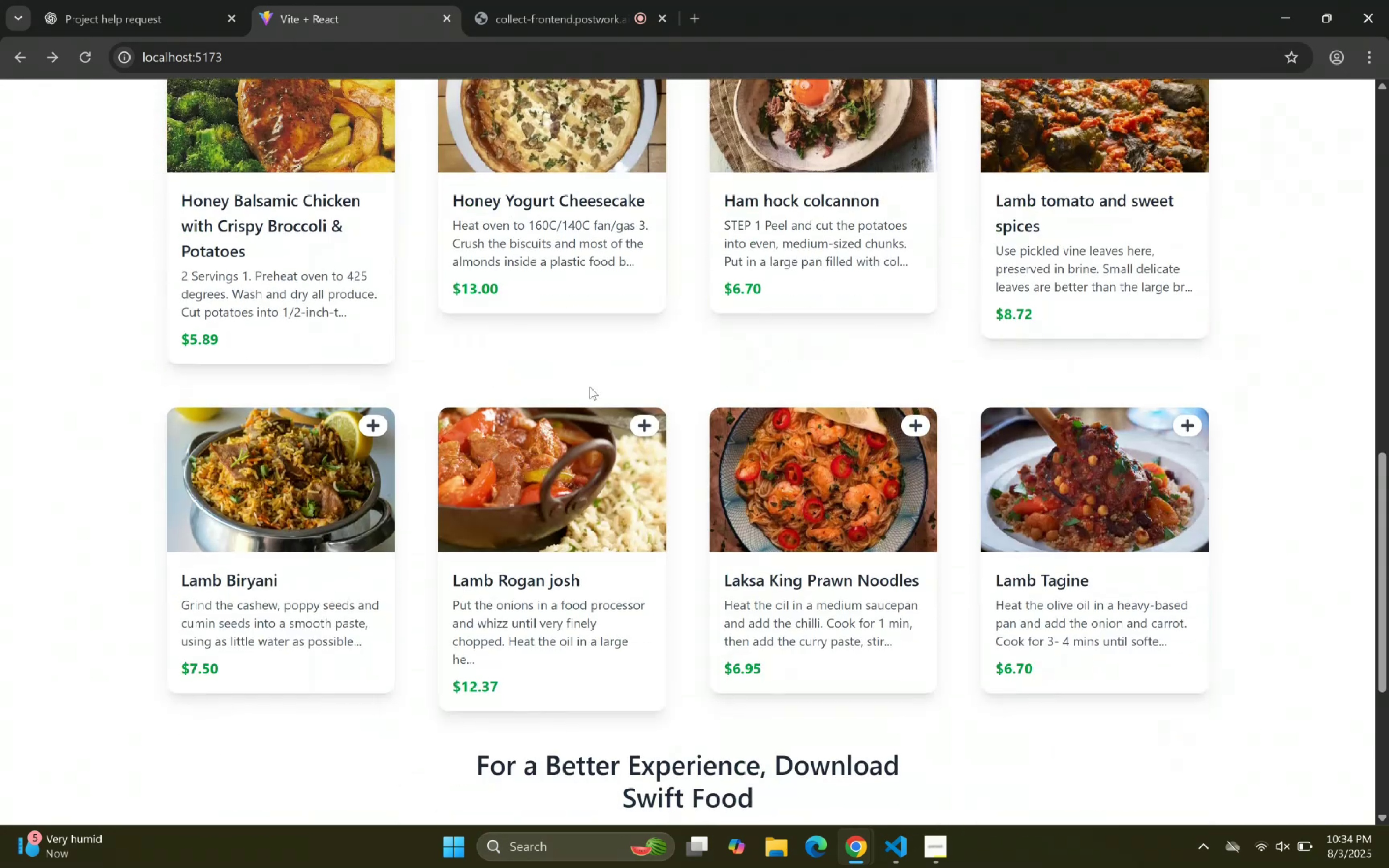 
scroll: coordinate [573, 396], scroll_direction: up, amount: 13.0
 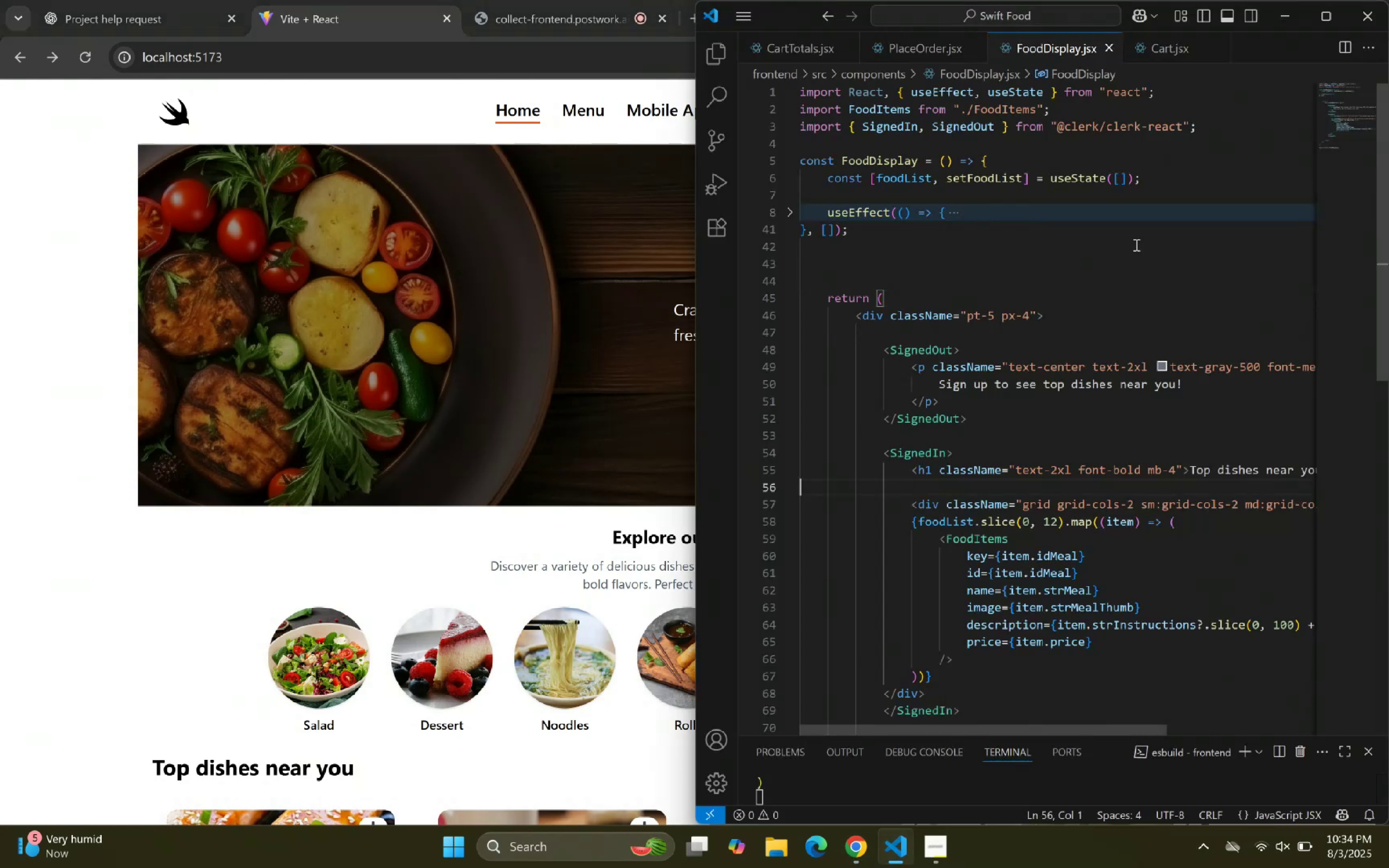 
wait(5.04)
 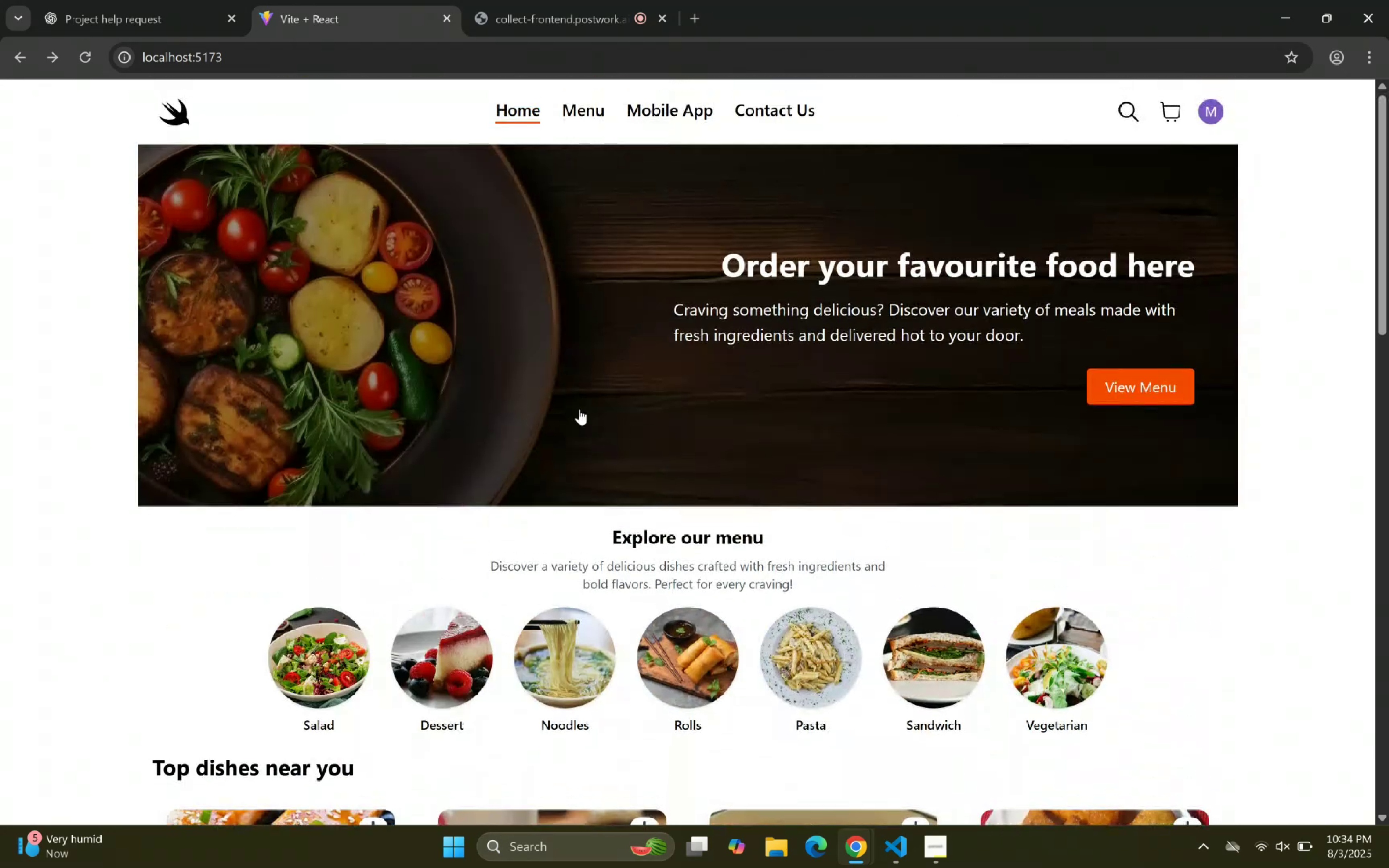 
left_click([786, 216])
 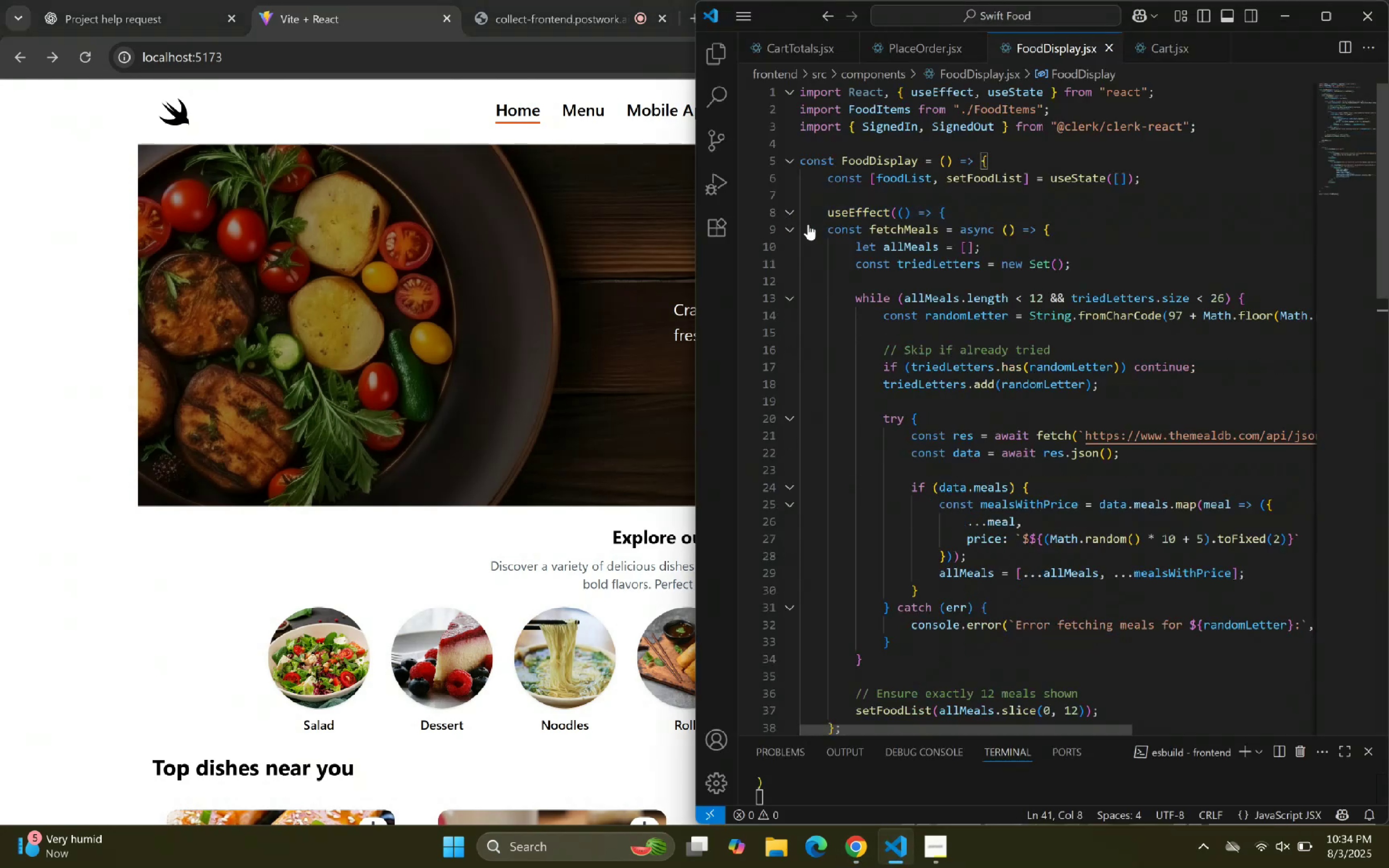 
scroll: coordinate [500, 420], scroll_direction: down, amount: 3.0
 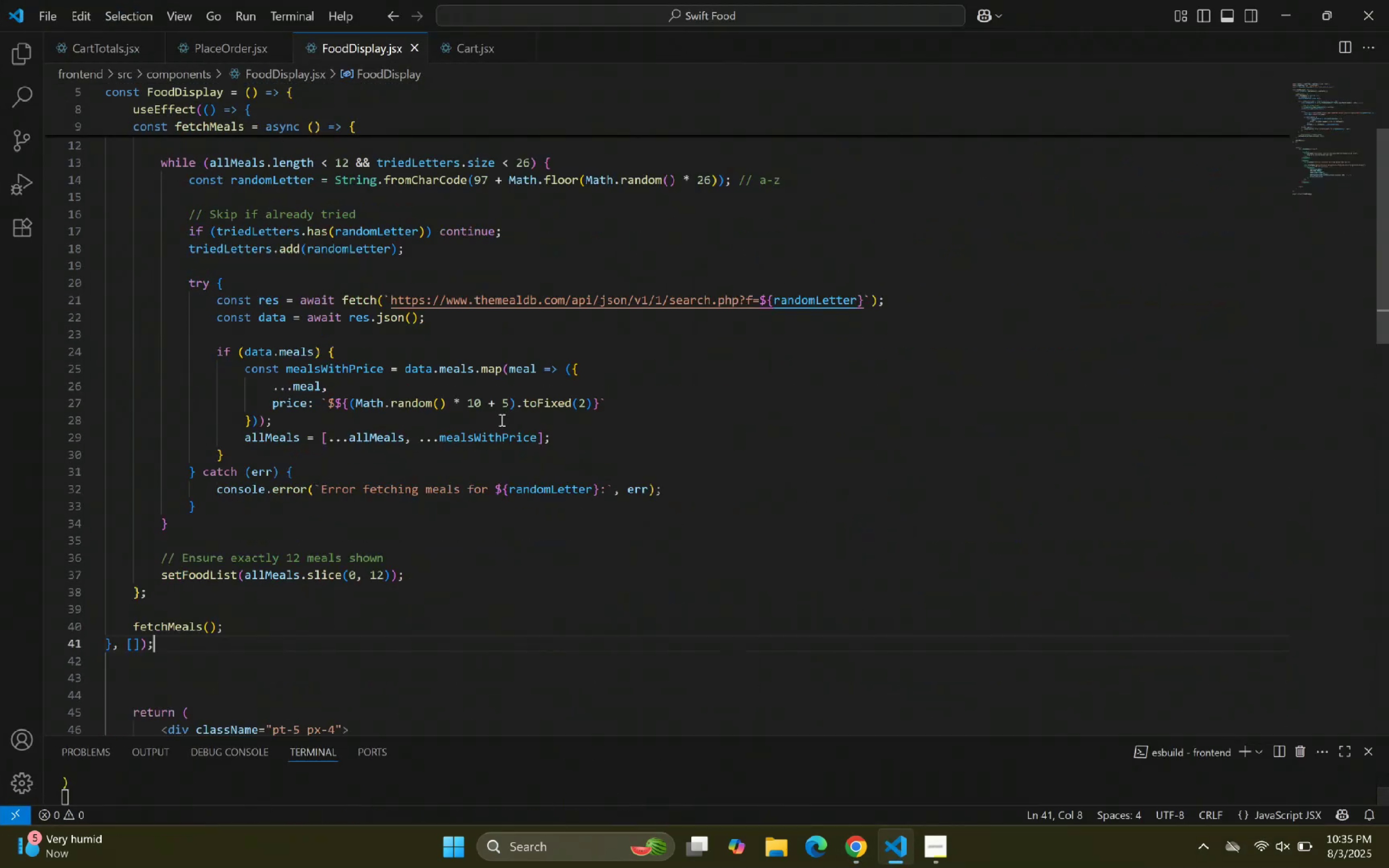 
scroll: coordinate [497, 418], scroll_direction: up, amount: 3.0
 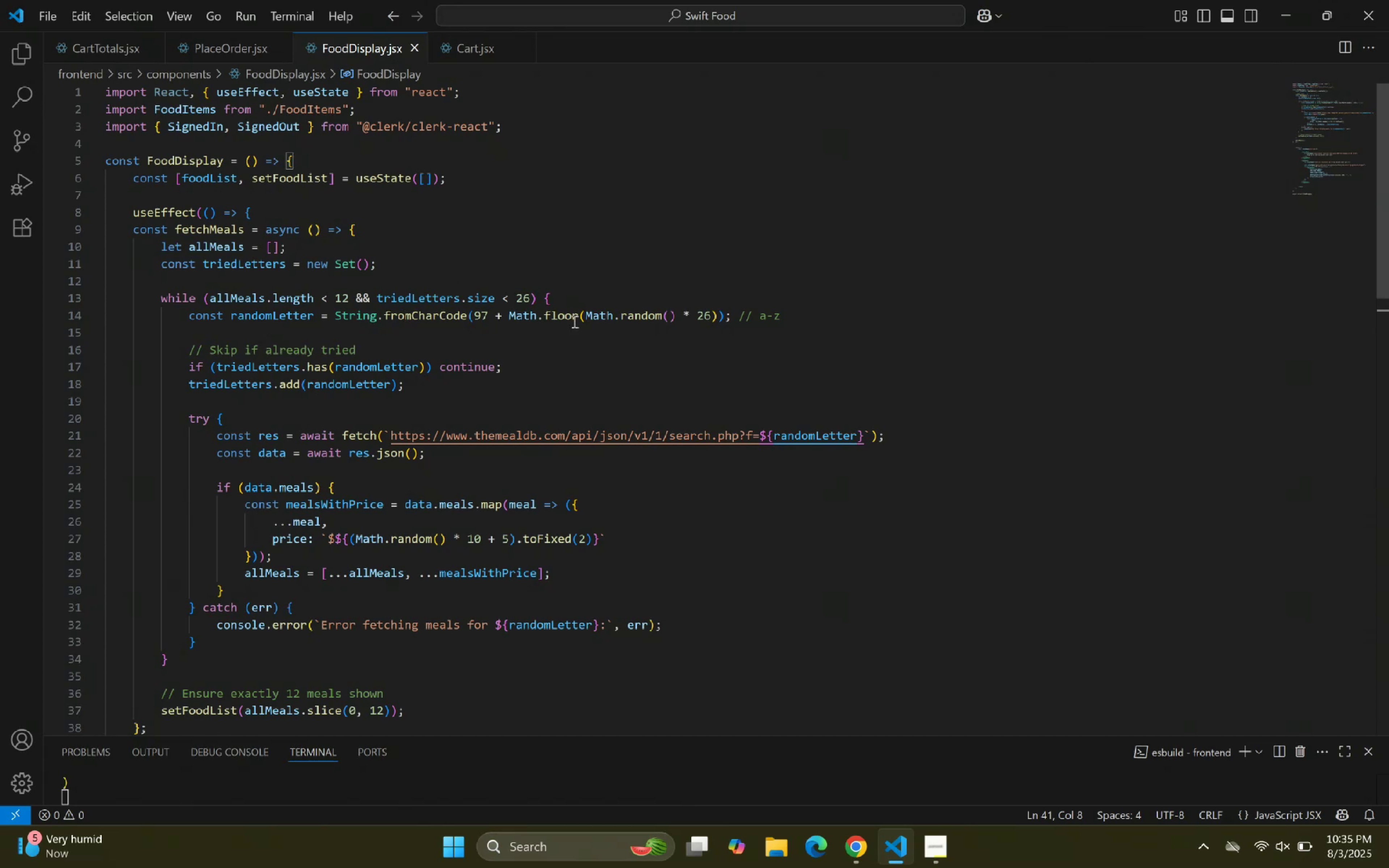 
scroll: coordinate [331, 383], scroll_direction: down, amount: 13.0
 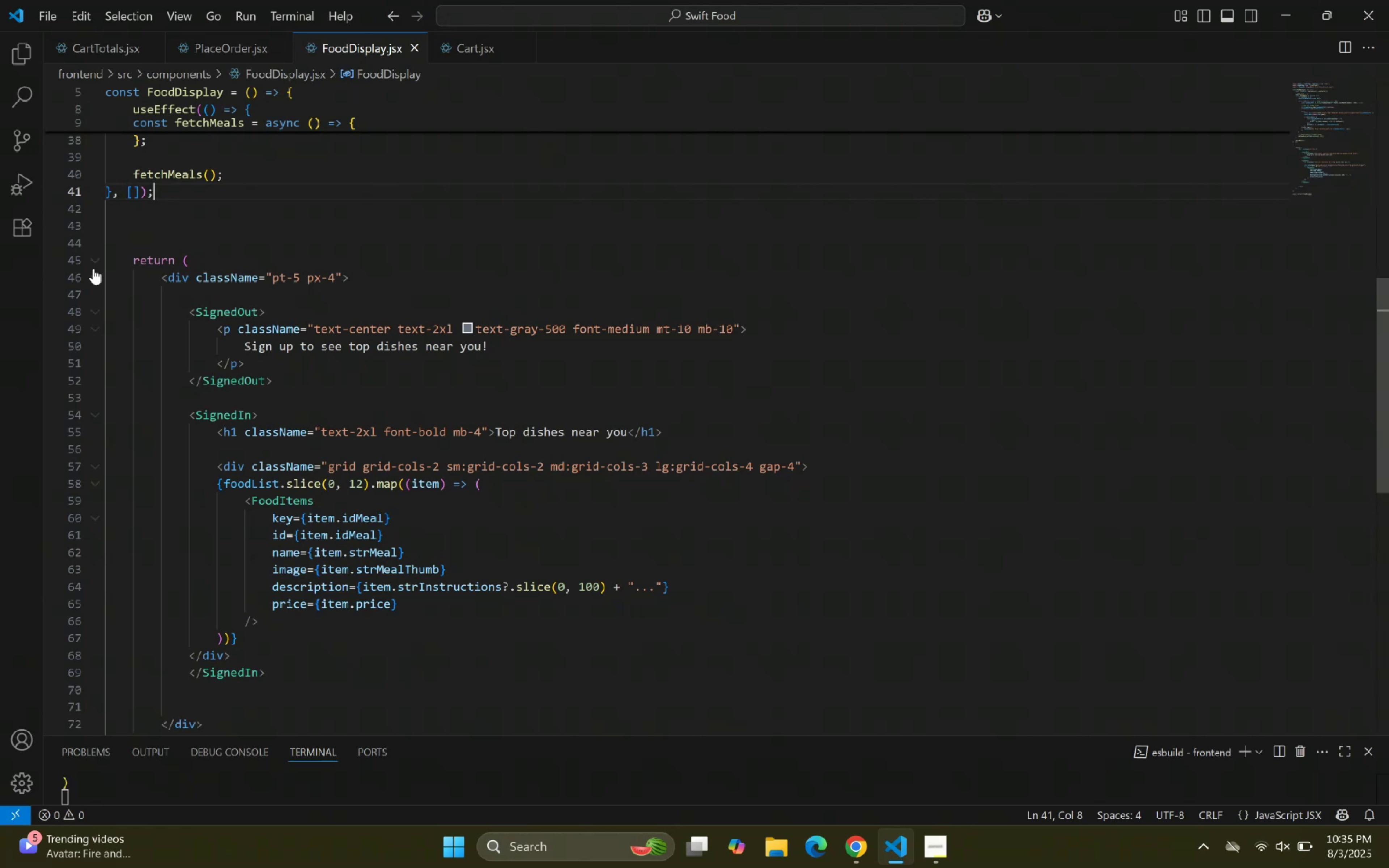 
mouse_move([99, 279])
 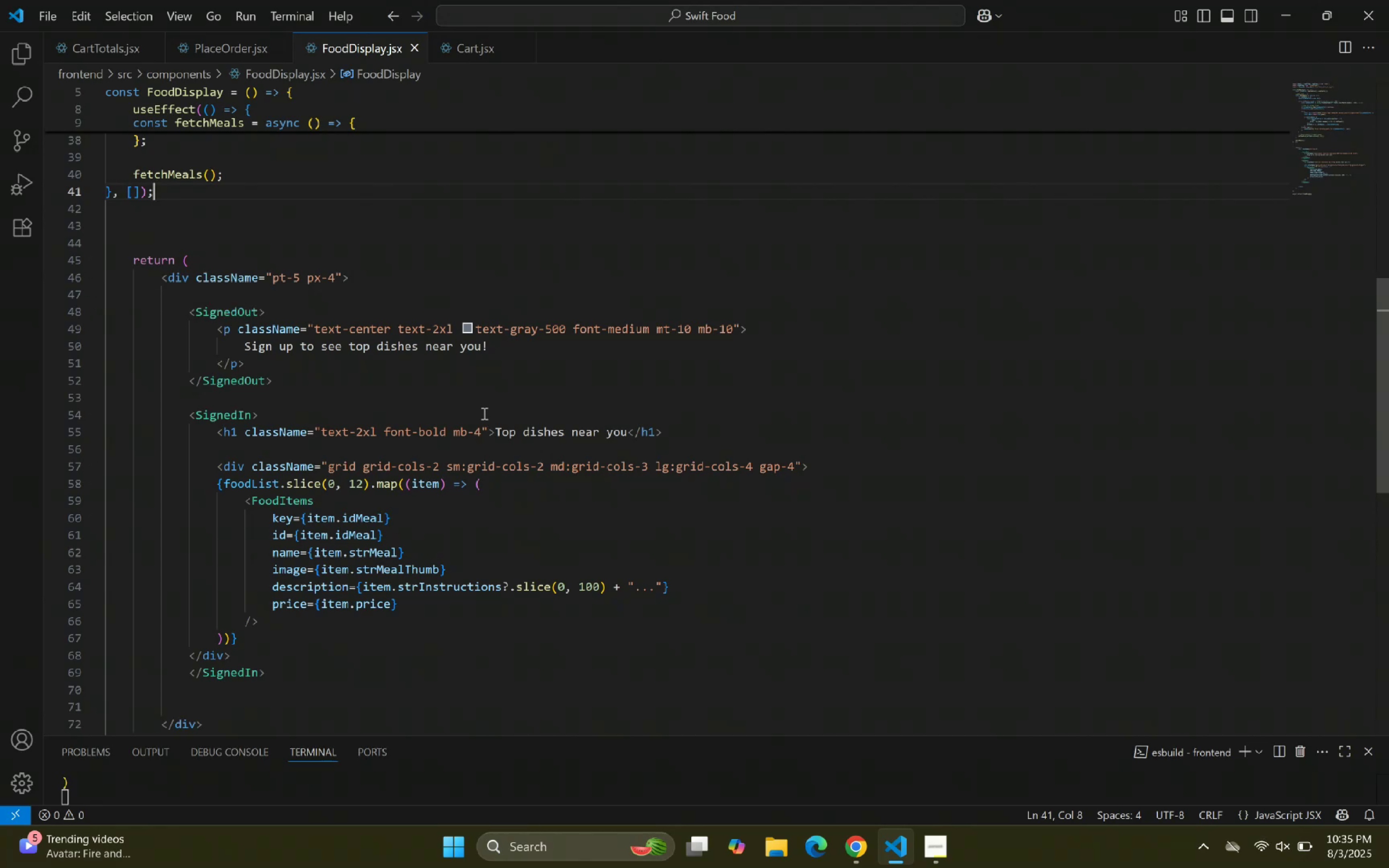 
scroll: coordinate [484, 408], scroll_direction: down, amount: 4.0
 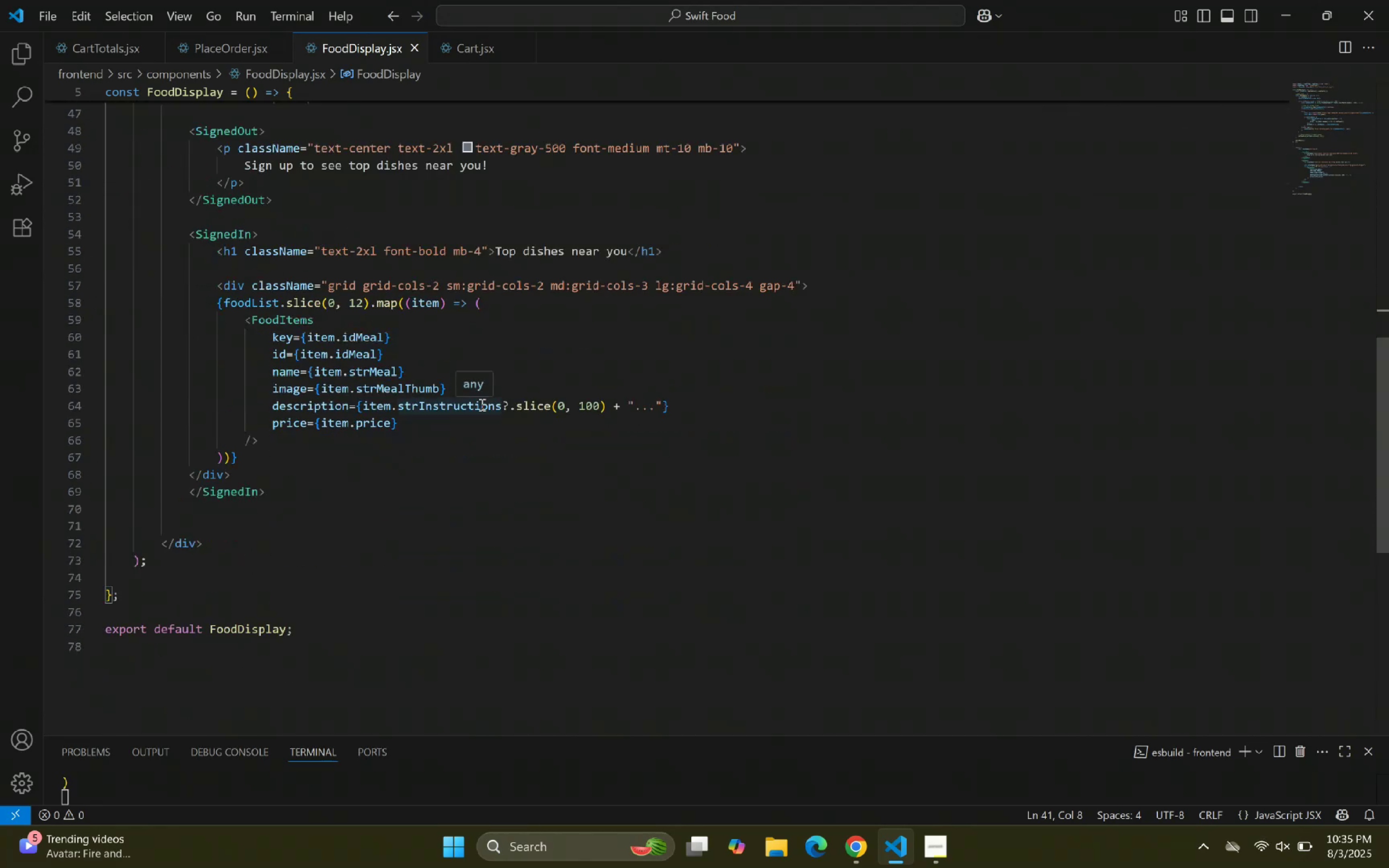 
scroll: coordinate [481, 401], scroll_direction: up, amount: 1.0
 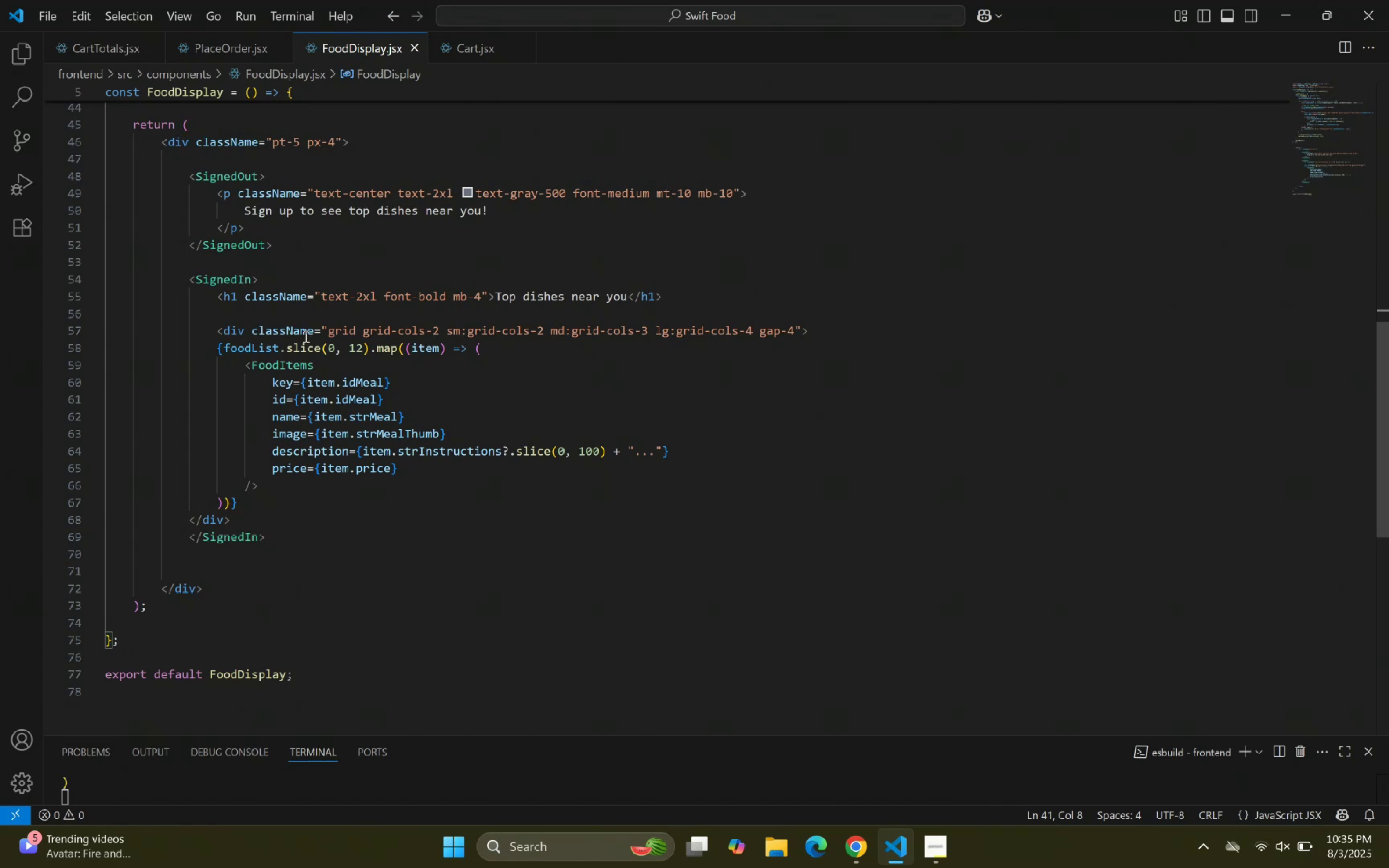 
left_click([25, 48])
 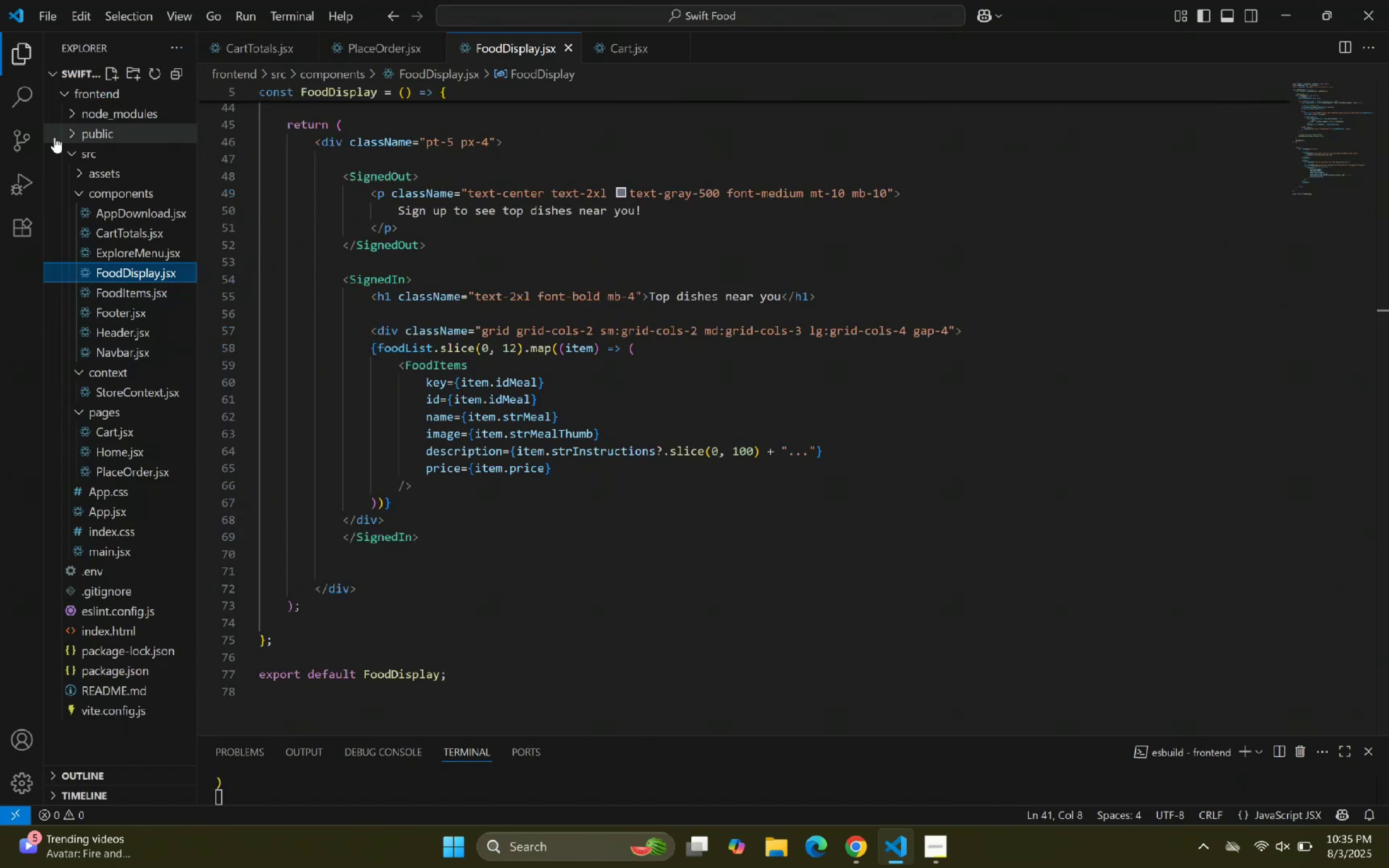 
left_click([132, 298])
 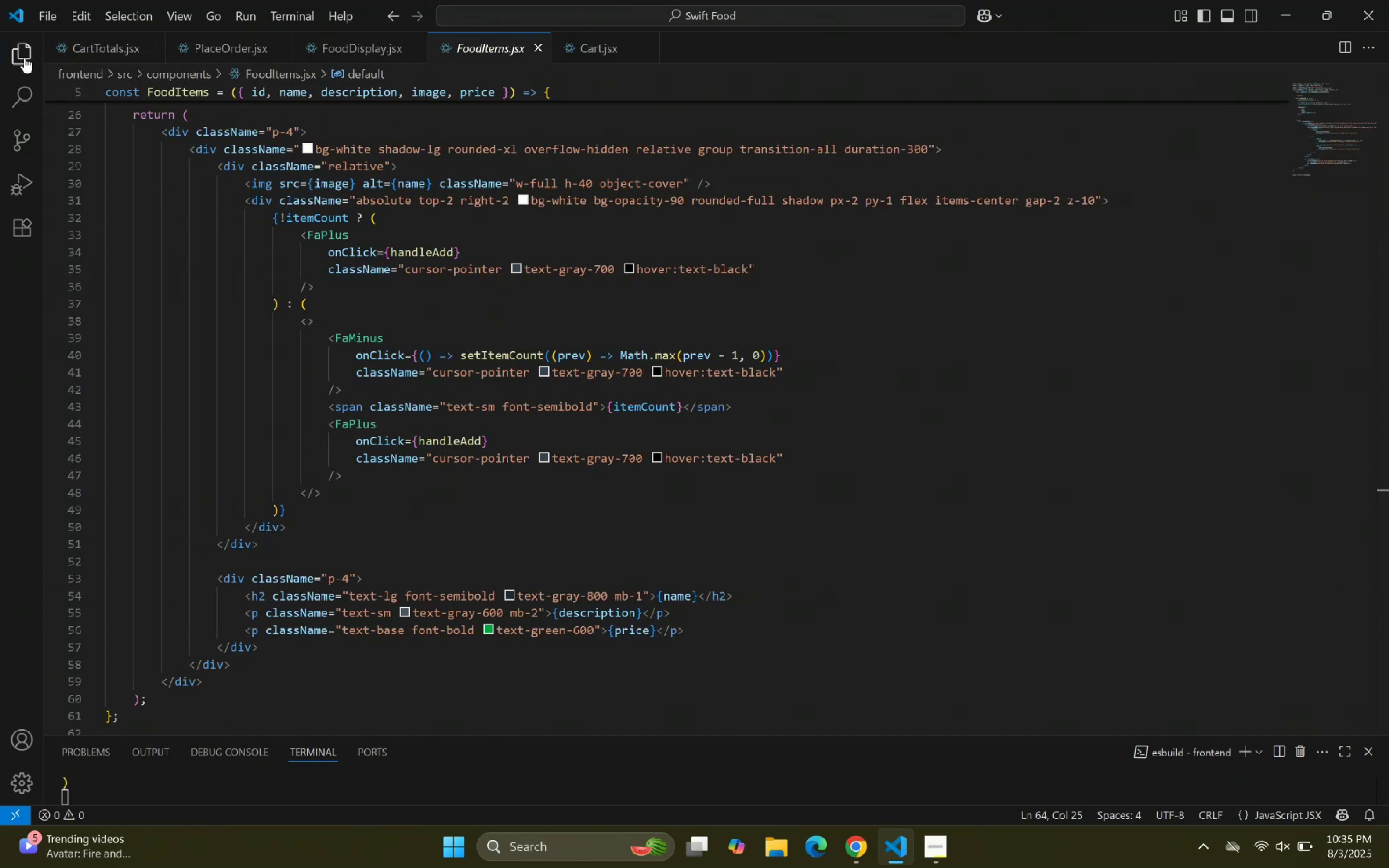 
scroll: coordinate [126, 394], scroll_direction: up, amount: 4.0
 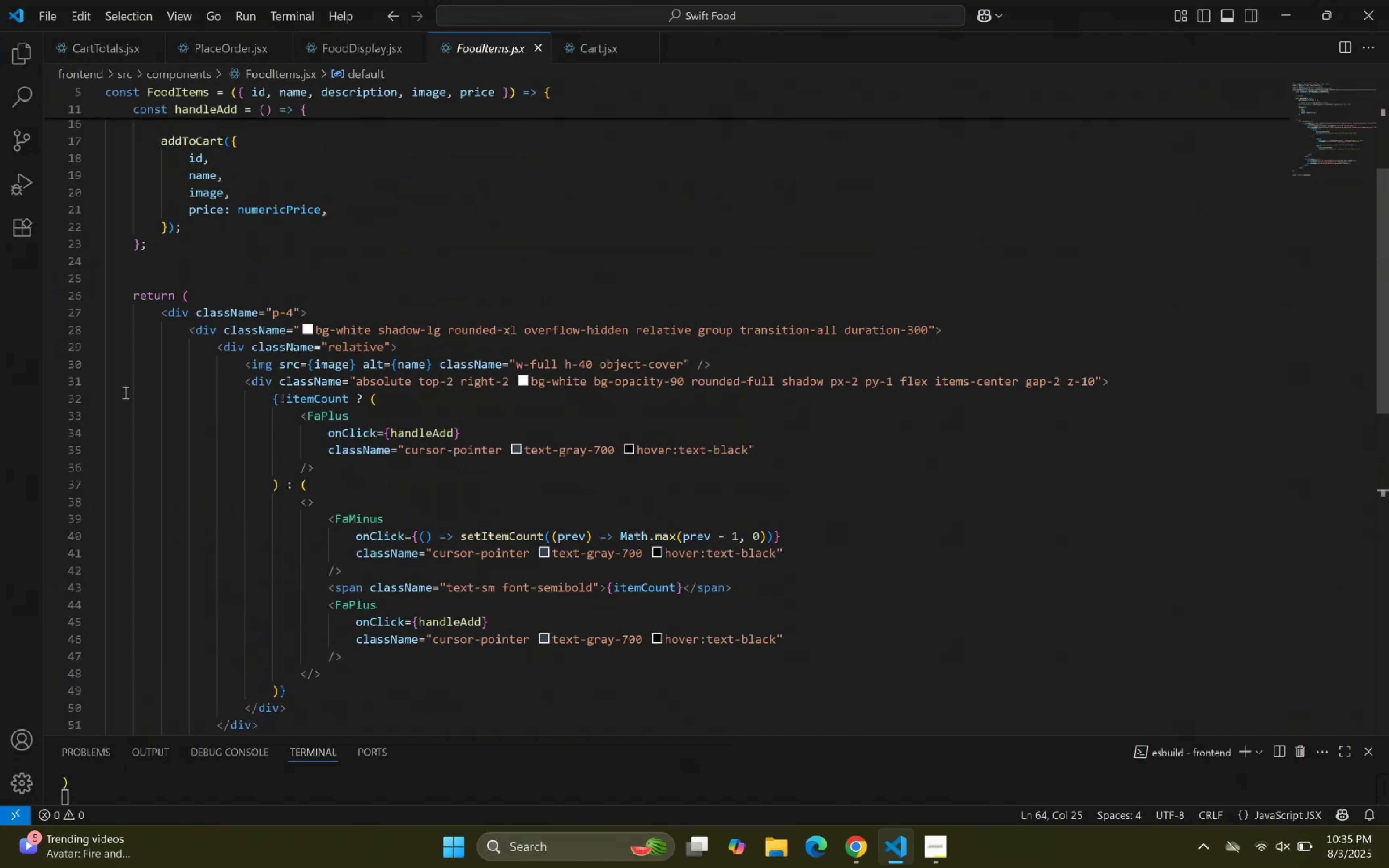 
scroll: coordinate [123, 371], scroll_direction: down, amount: 5.0
 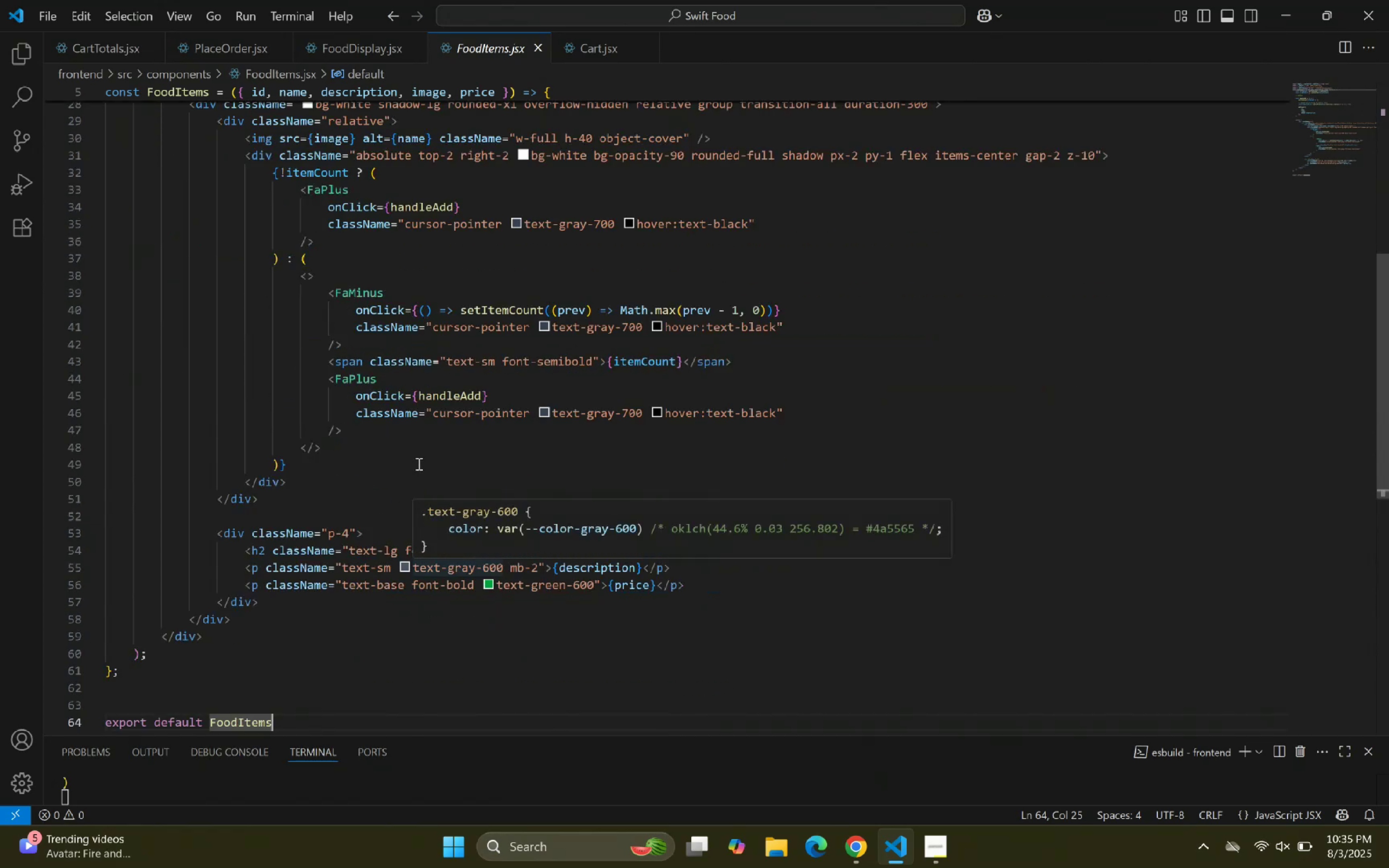 
wait(5.11)
 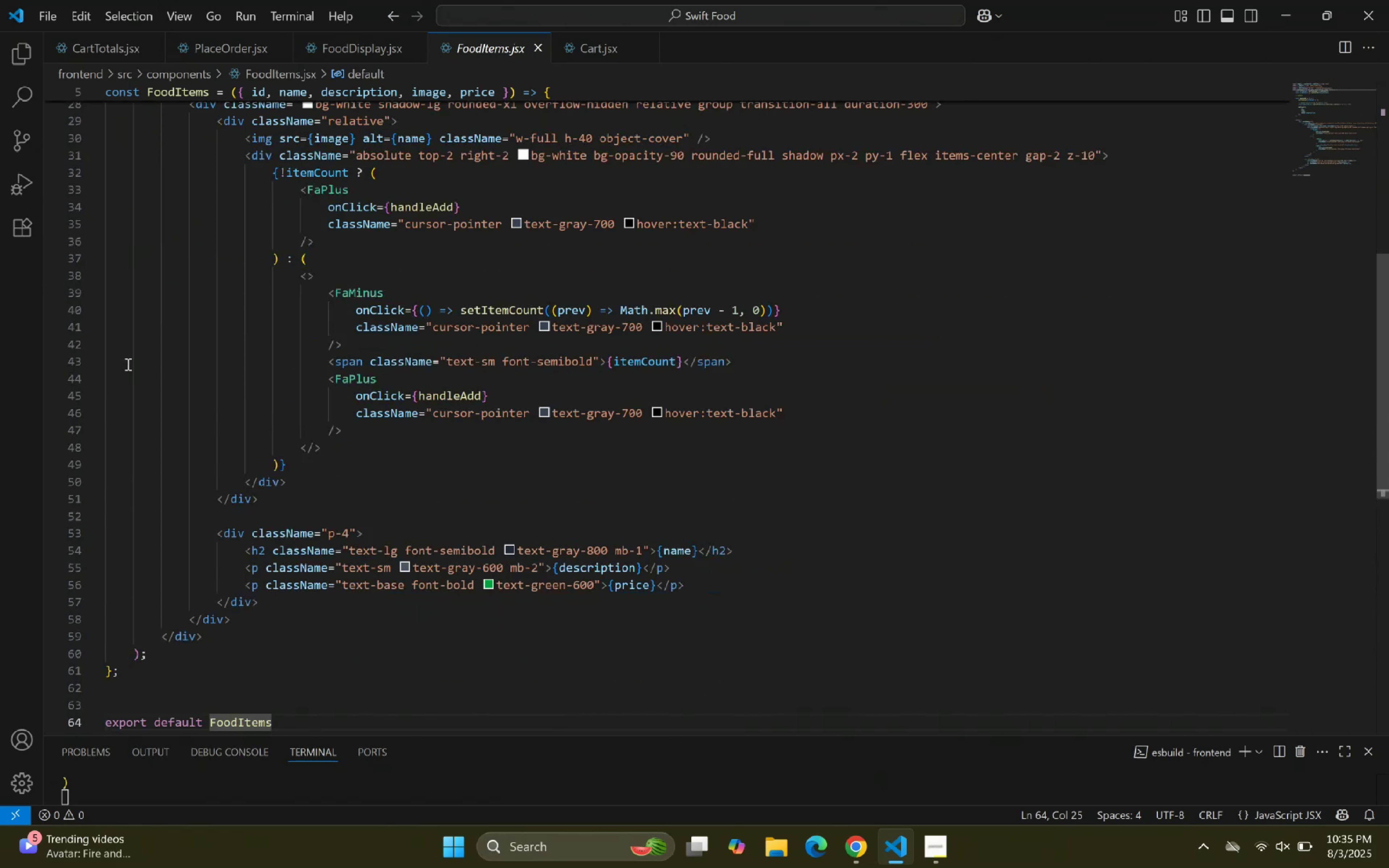 
left_click([19, 54])
 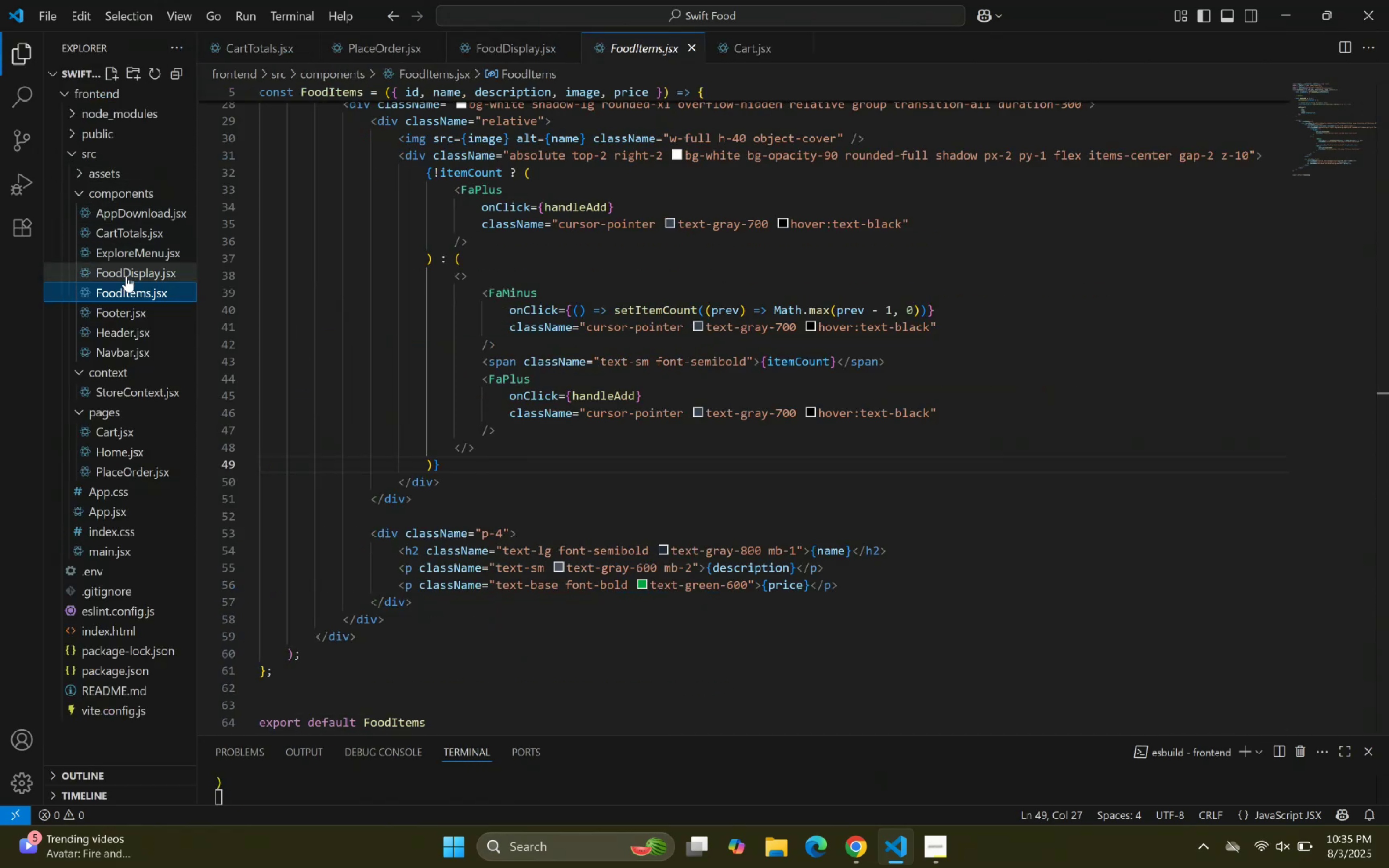 
left_click([127, 279])
 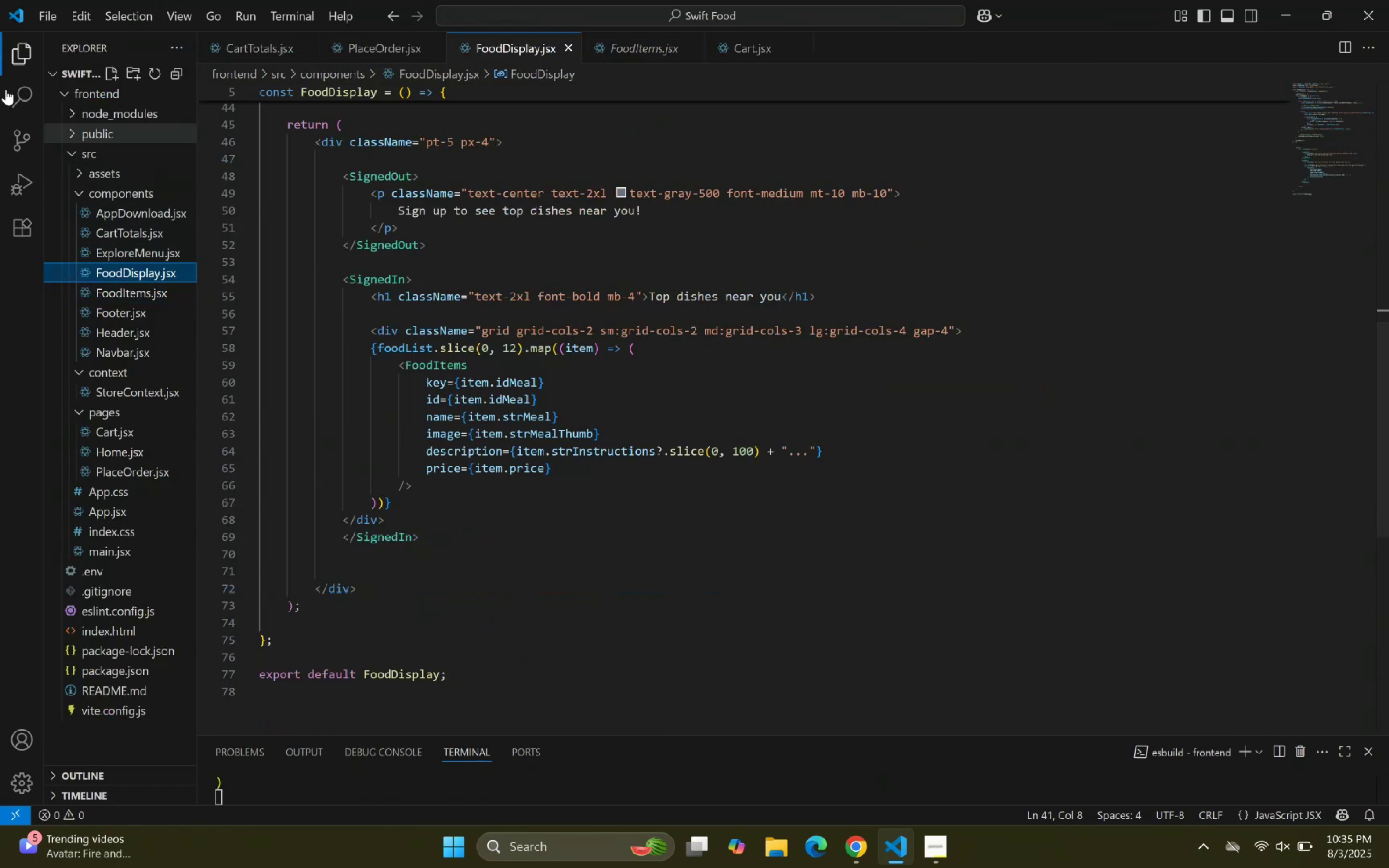 
left_click([15, 57])
 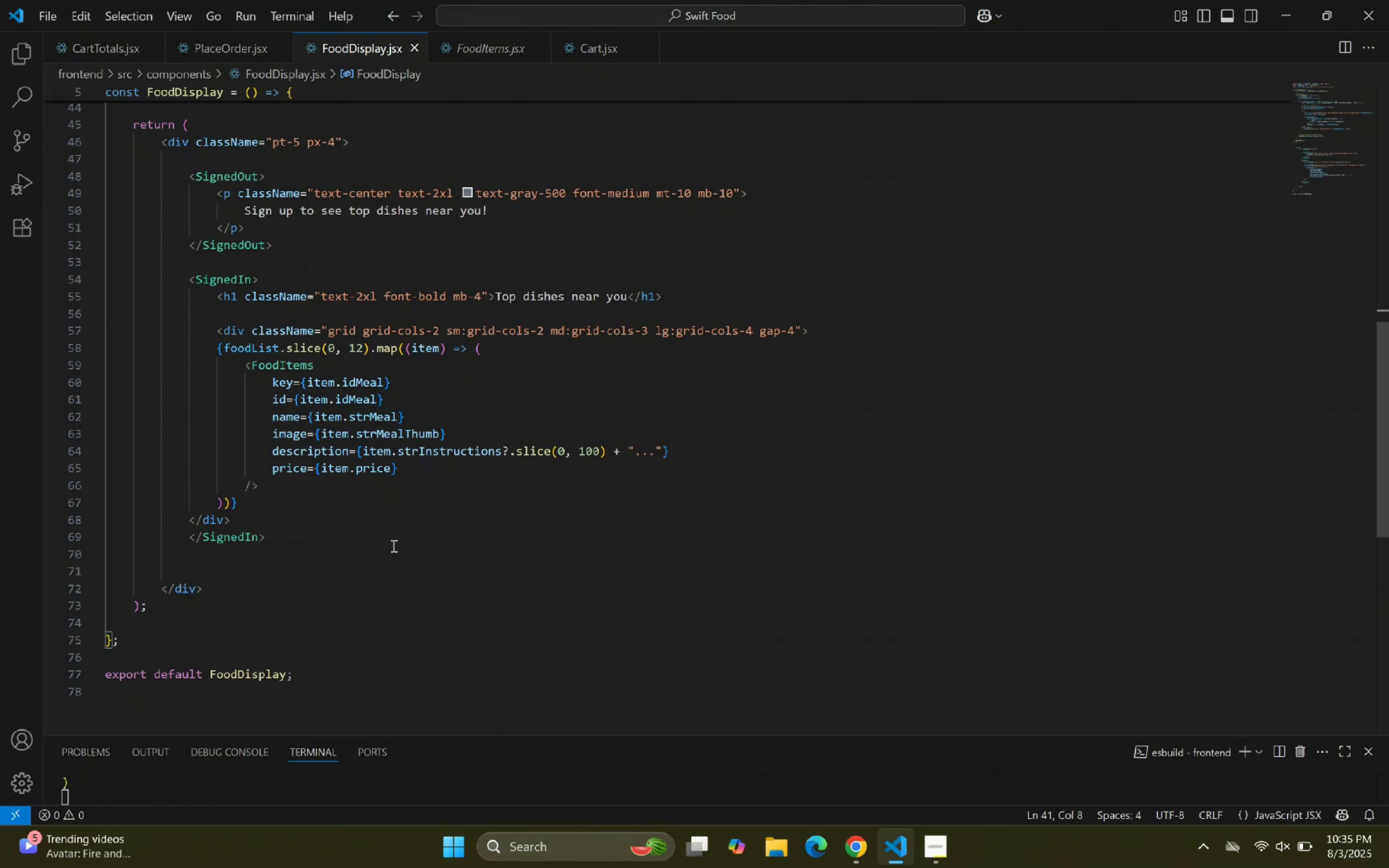 
wait(5.61)
 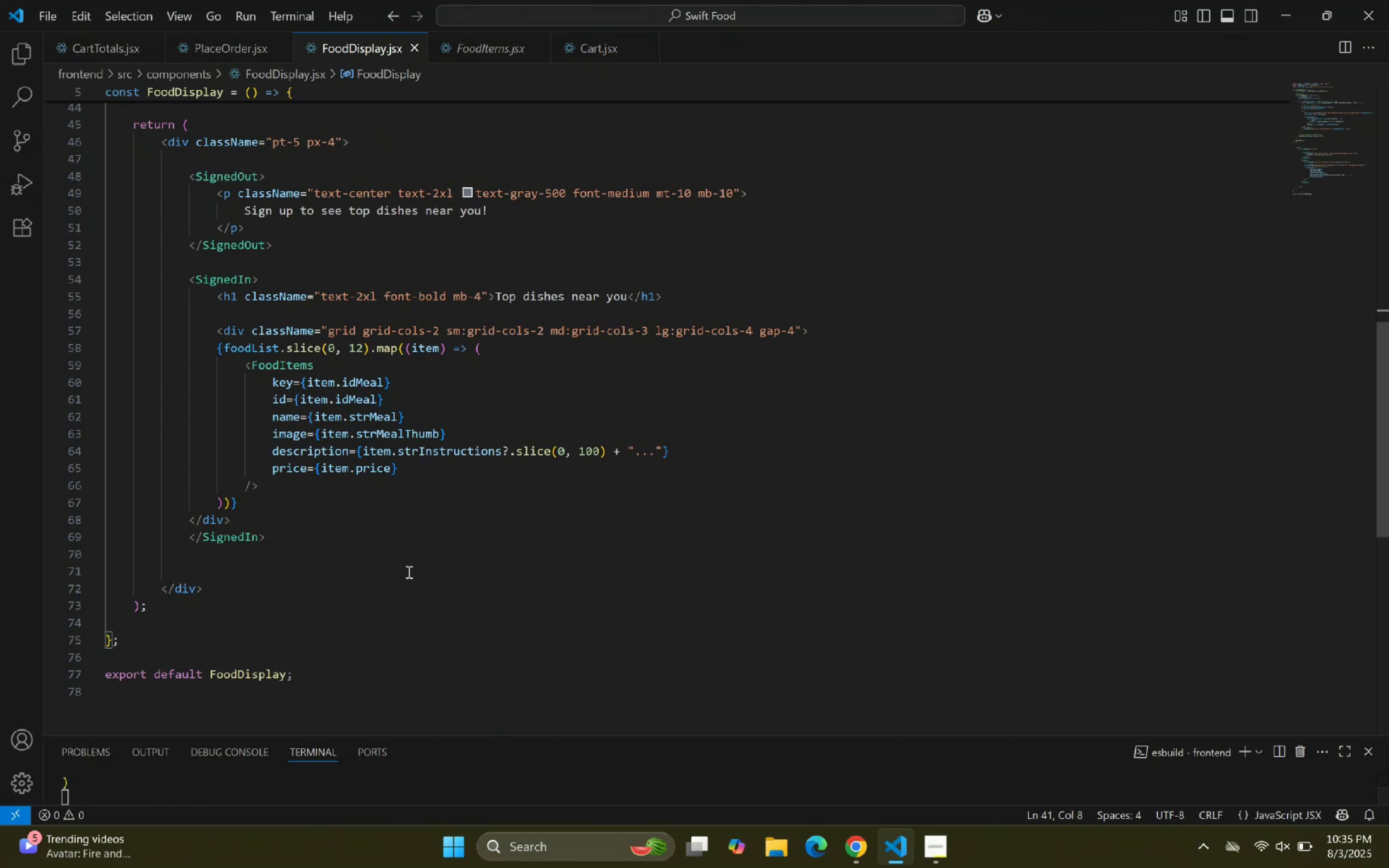 
scroll: coordinate [360, 454], scroll_direction: up, amount: 8.0
 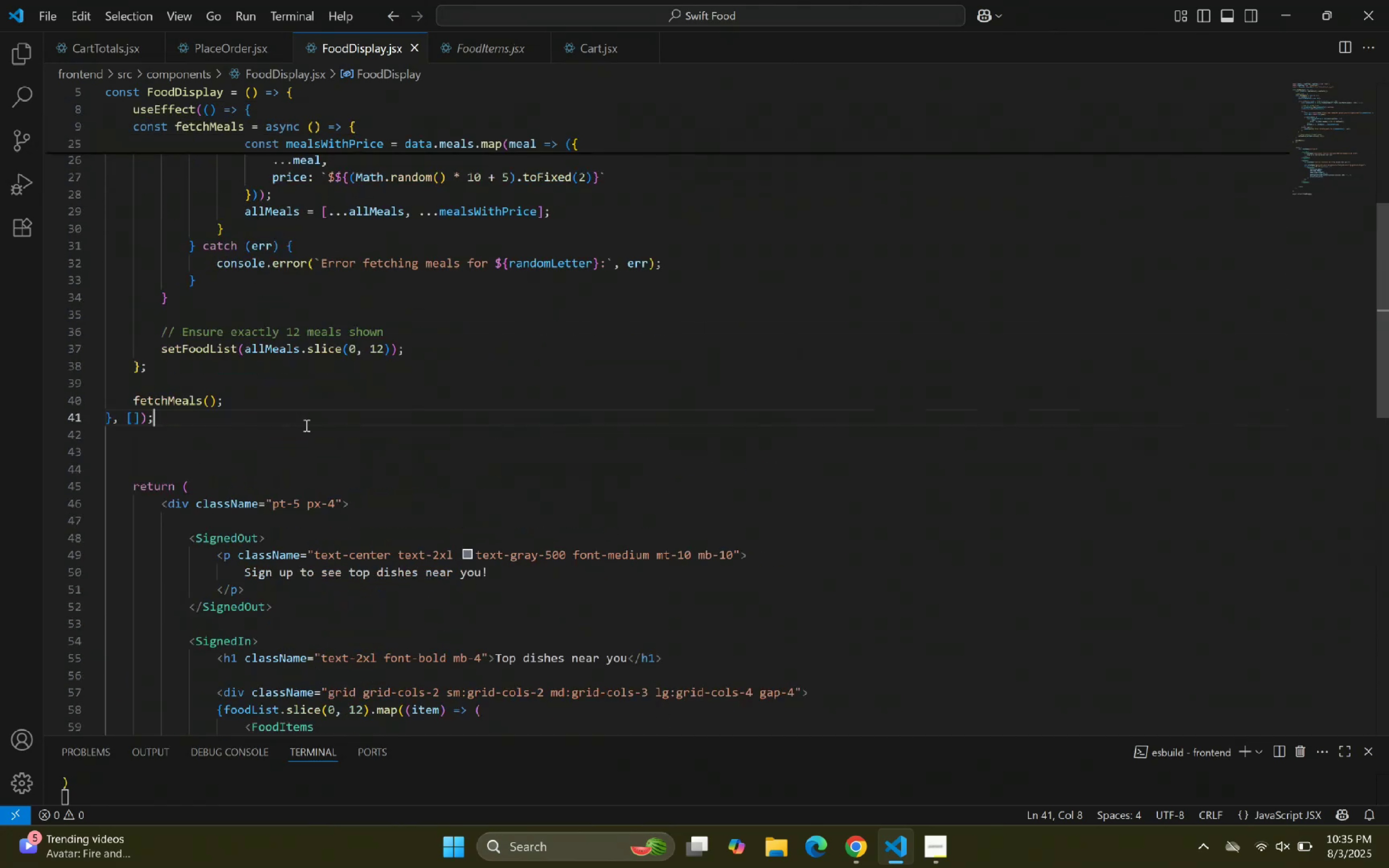 
scroll: coordinate [178, 428], scroll_direction: down, amount: 6.0
 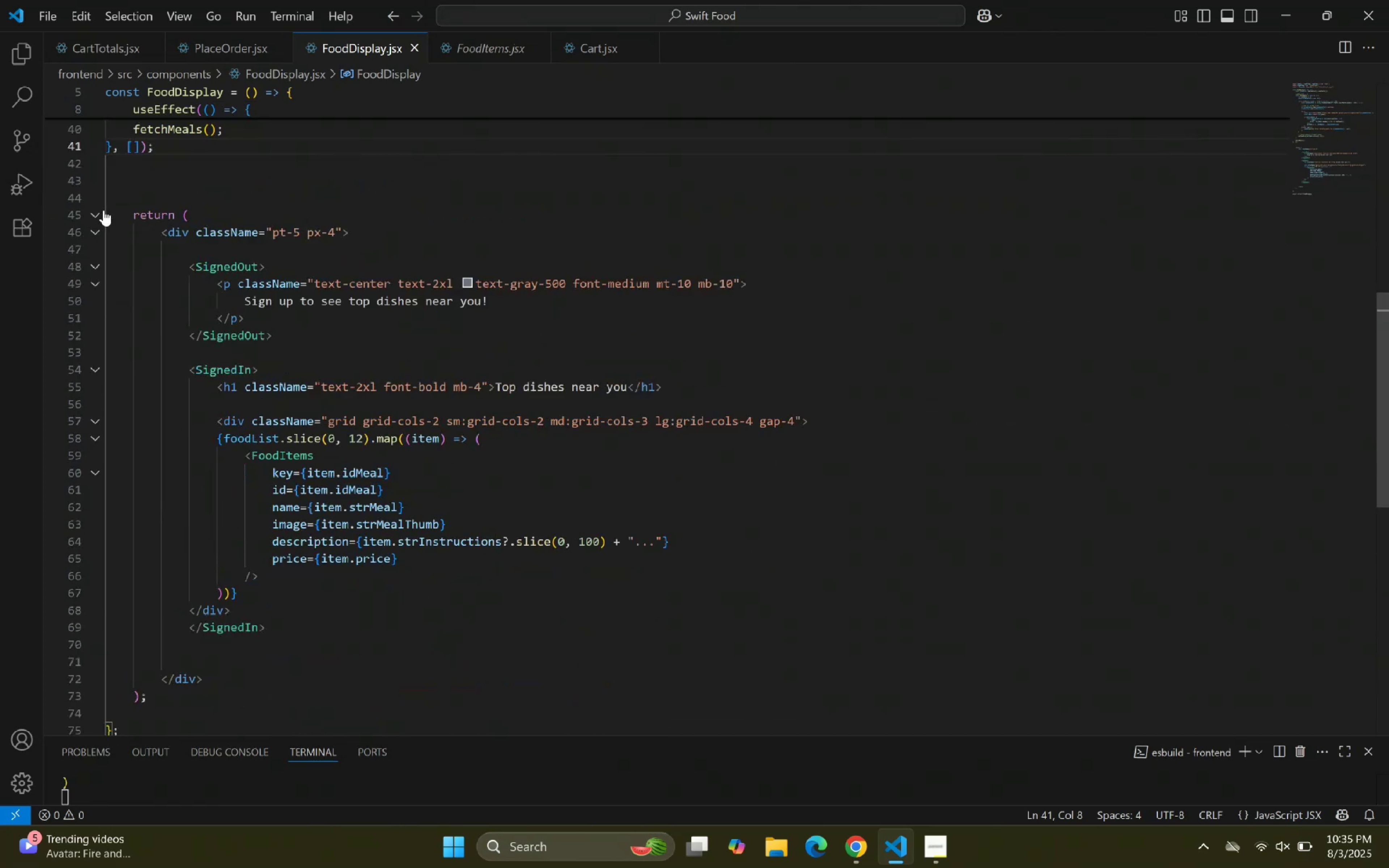 
left_click([96, 216])
 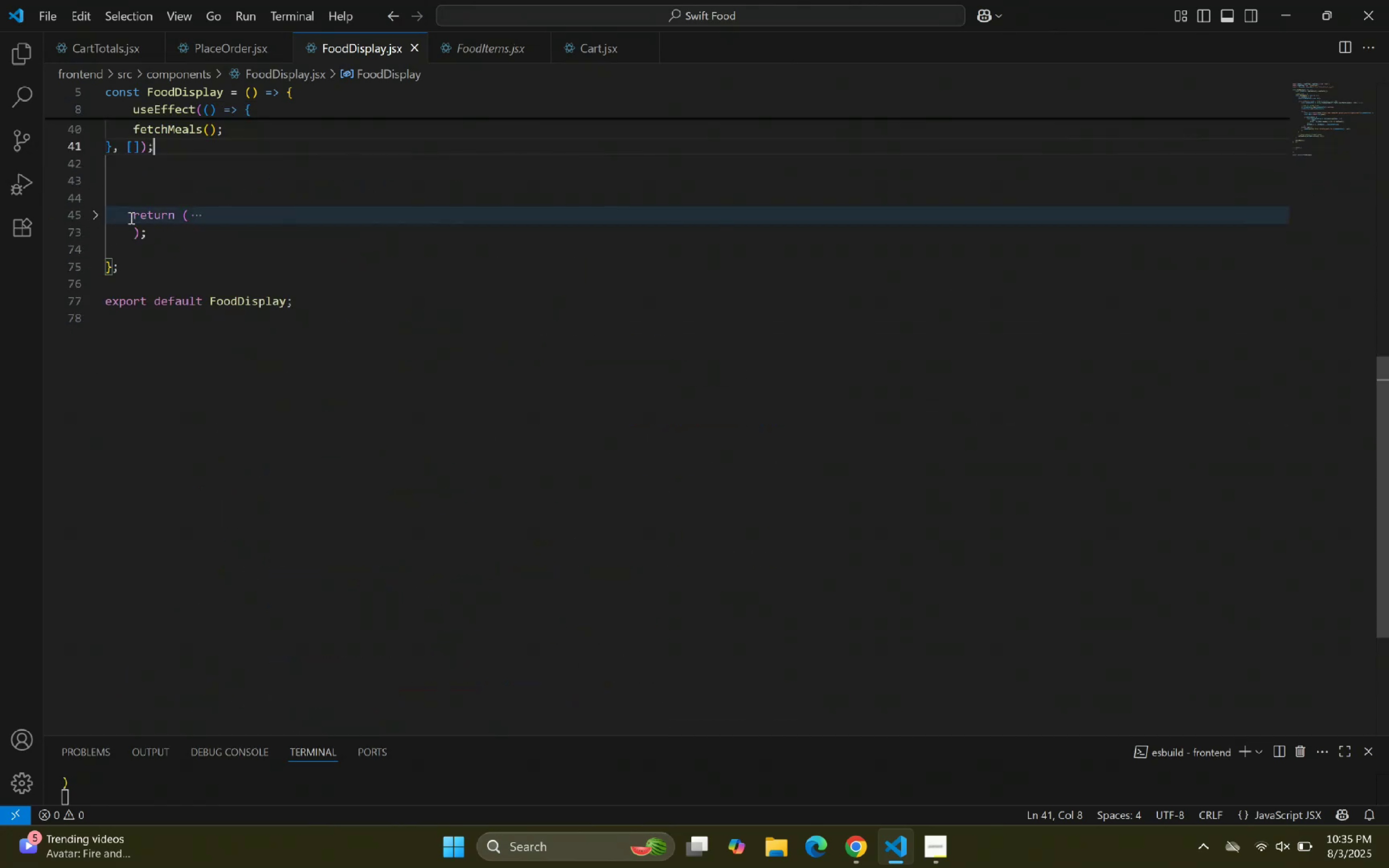 
left_click([98, 211])
 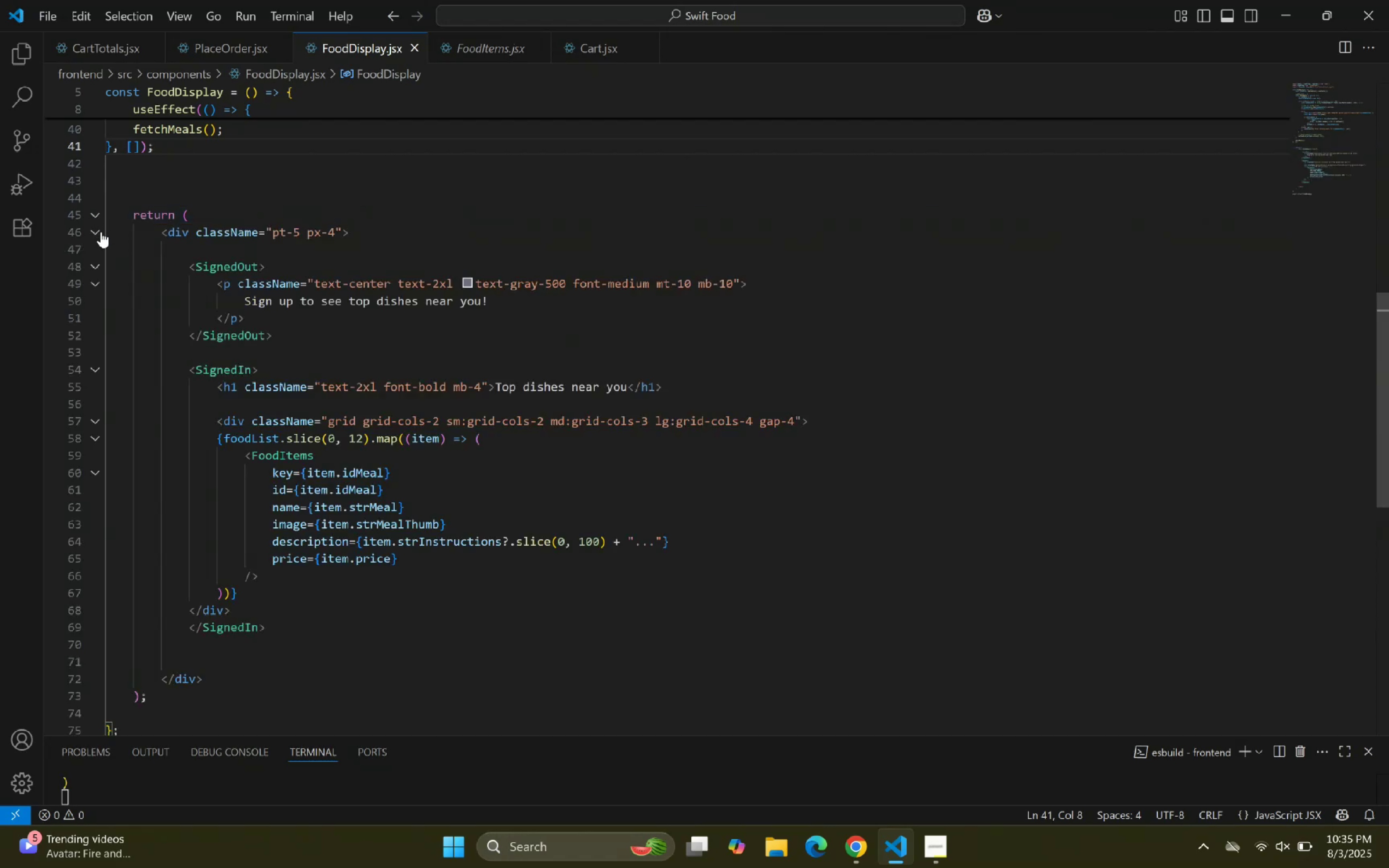 
left_click([101, 232])
 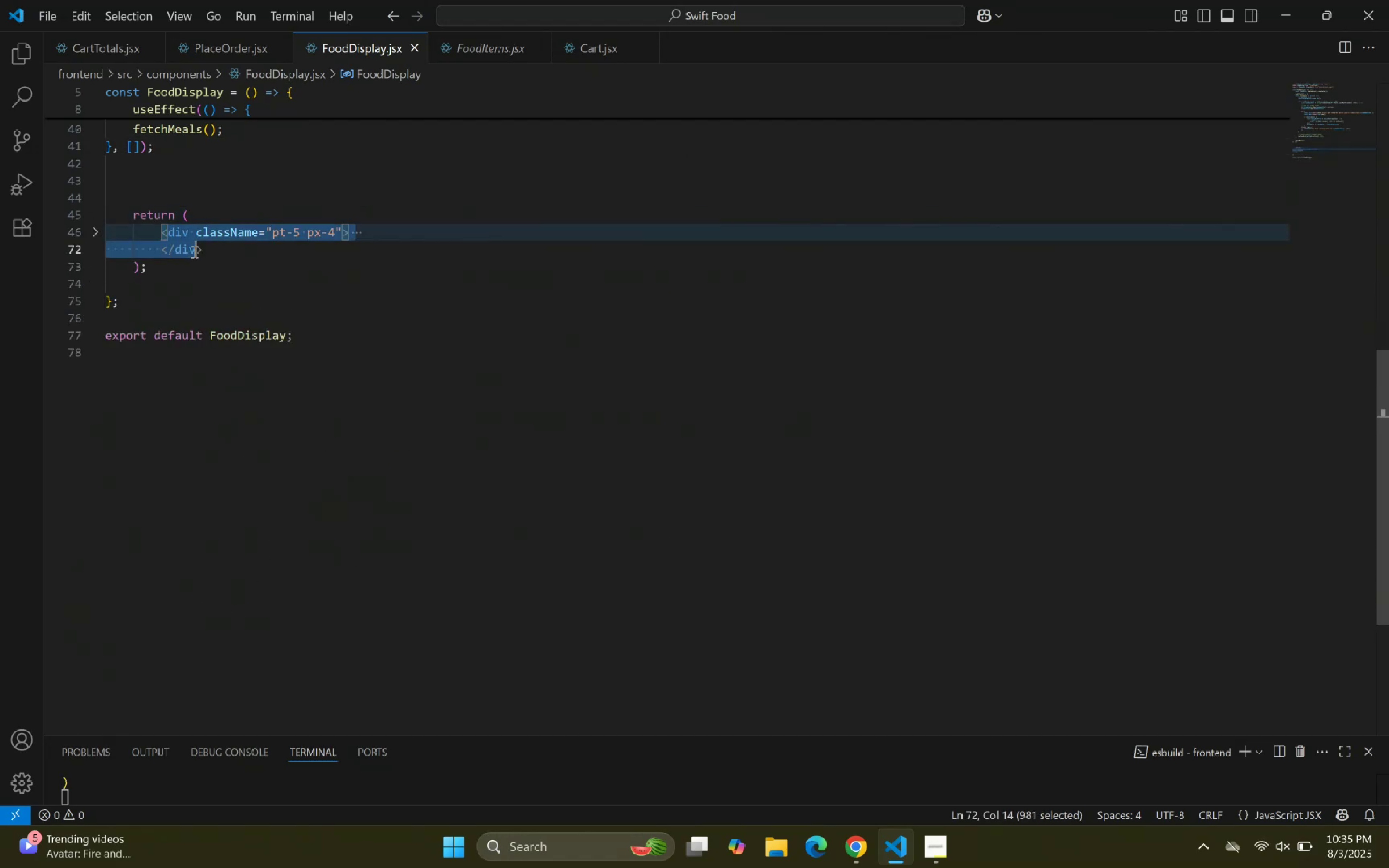 
key(Control+C)
 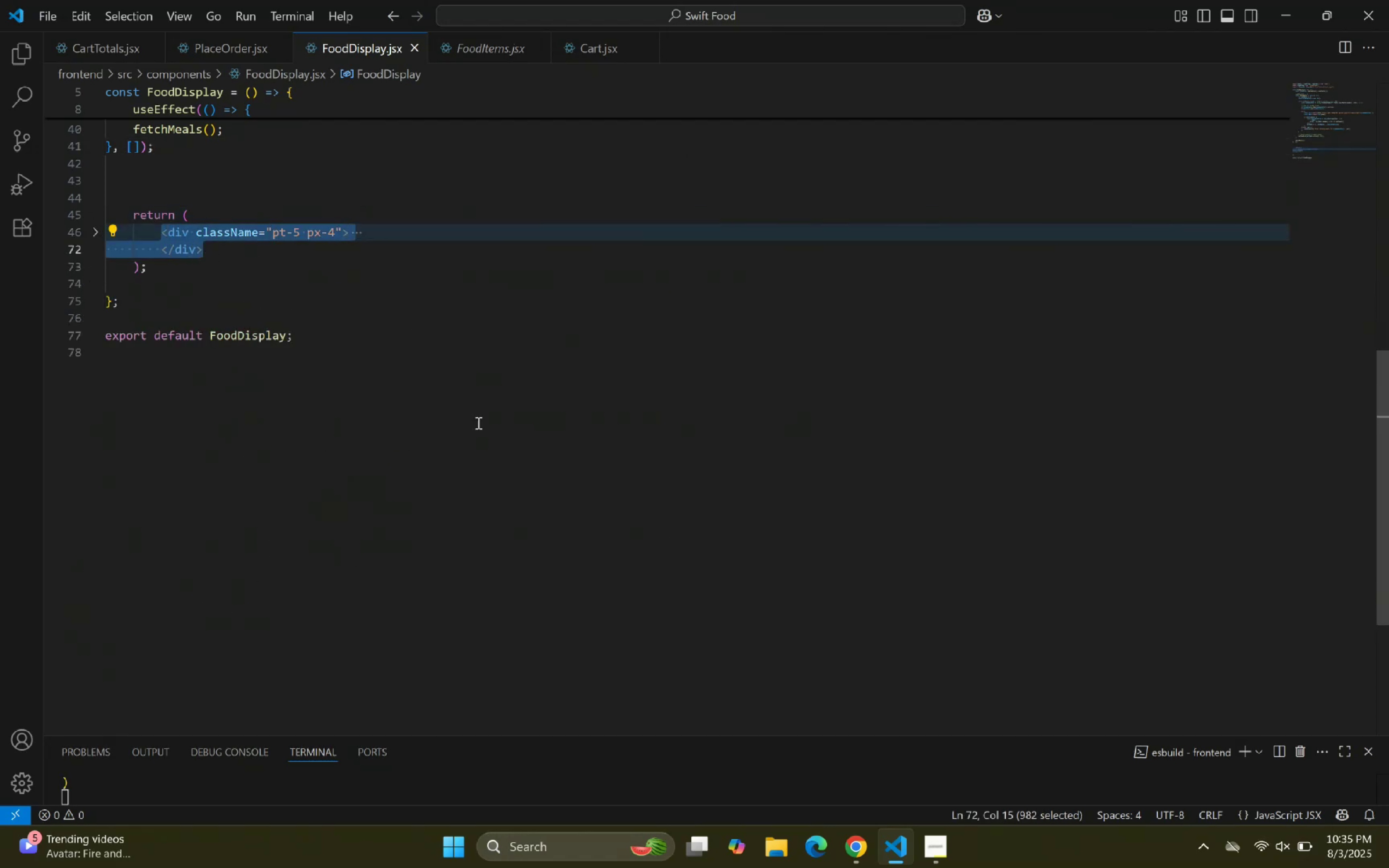 
key(Control+C)
 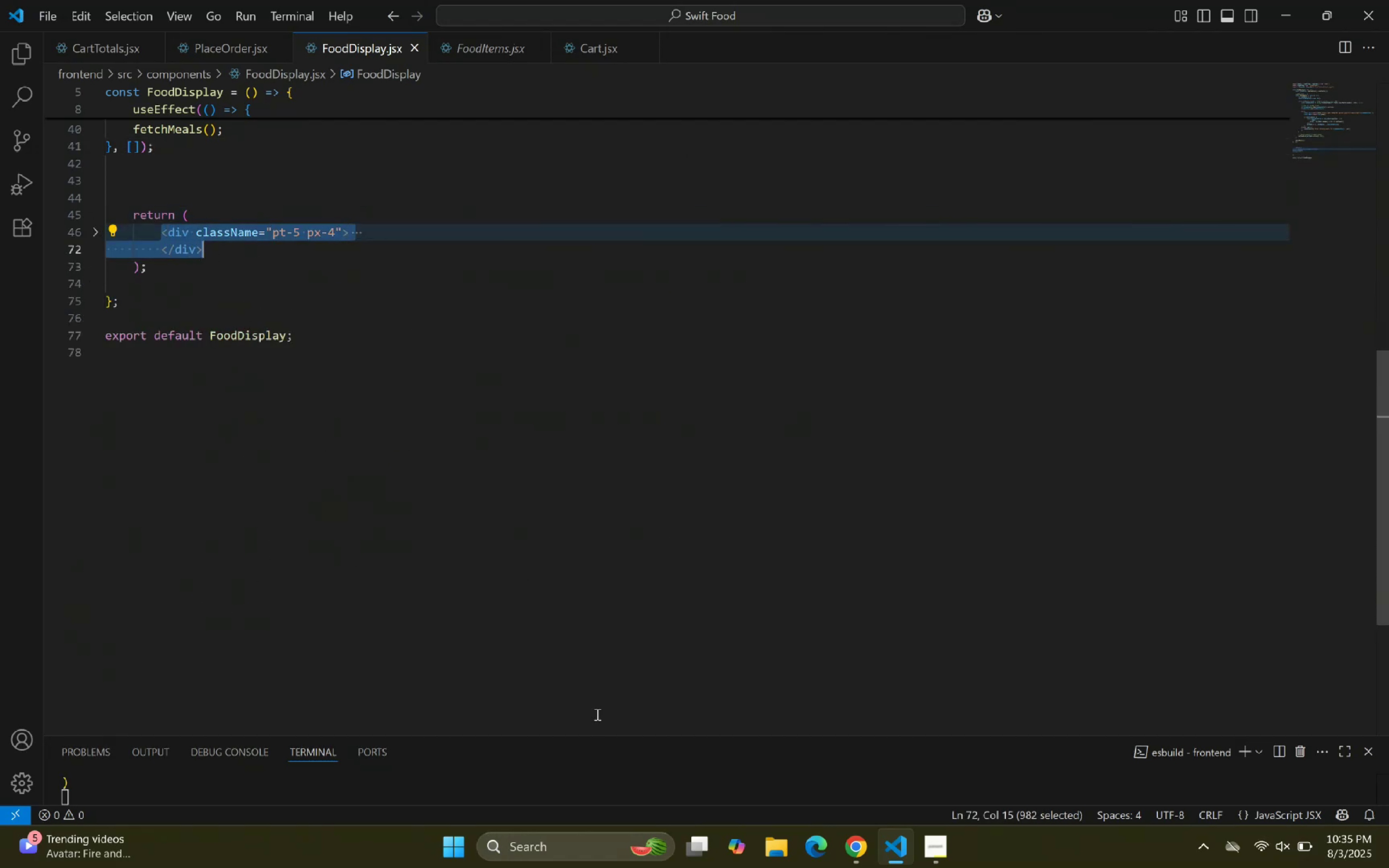 
key(Control+C)
 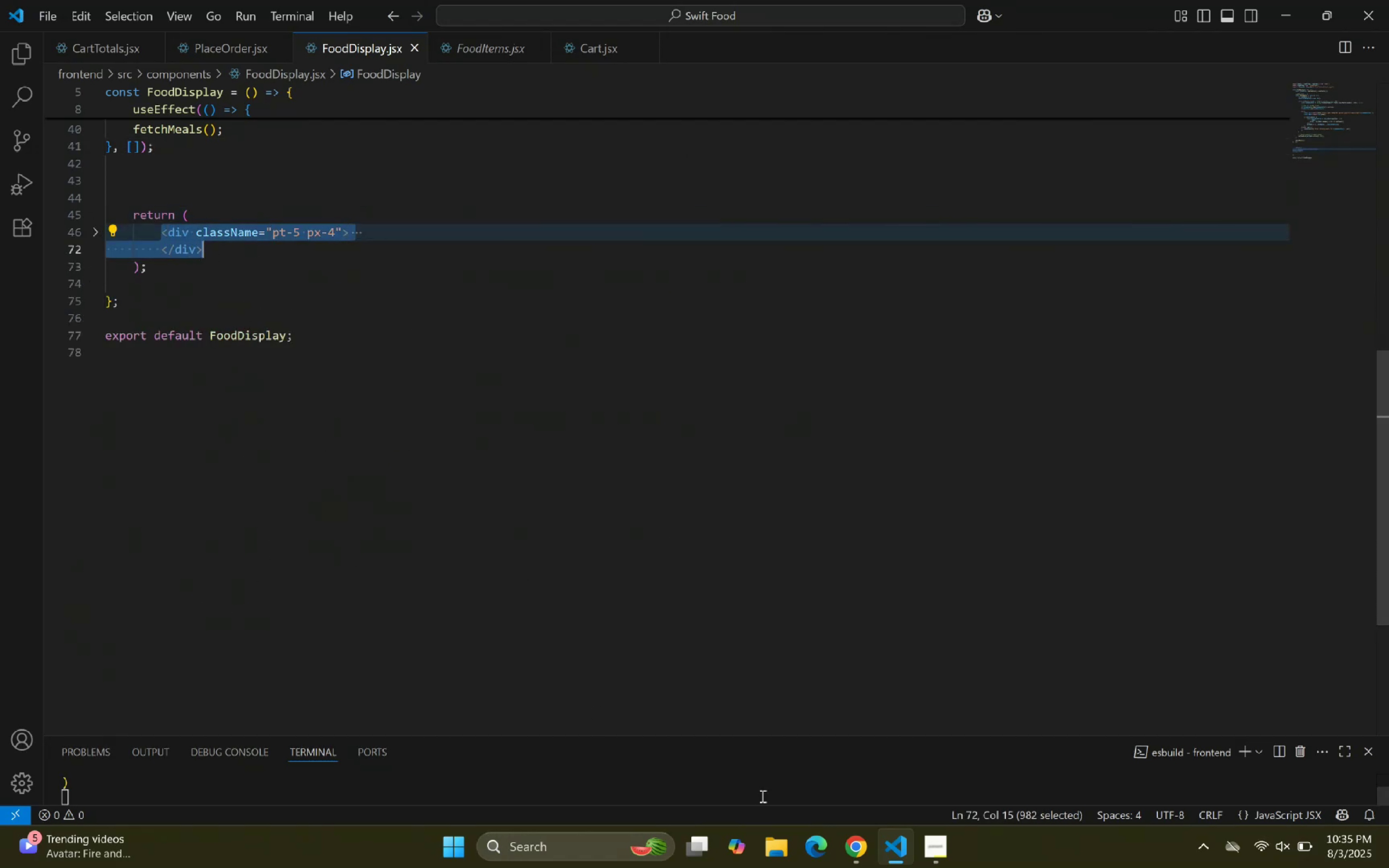 
key(Control+C)
 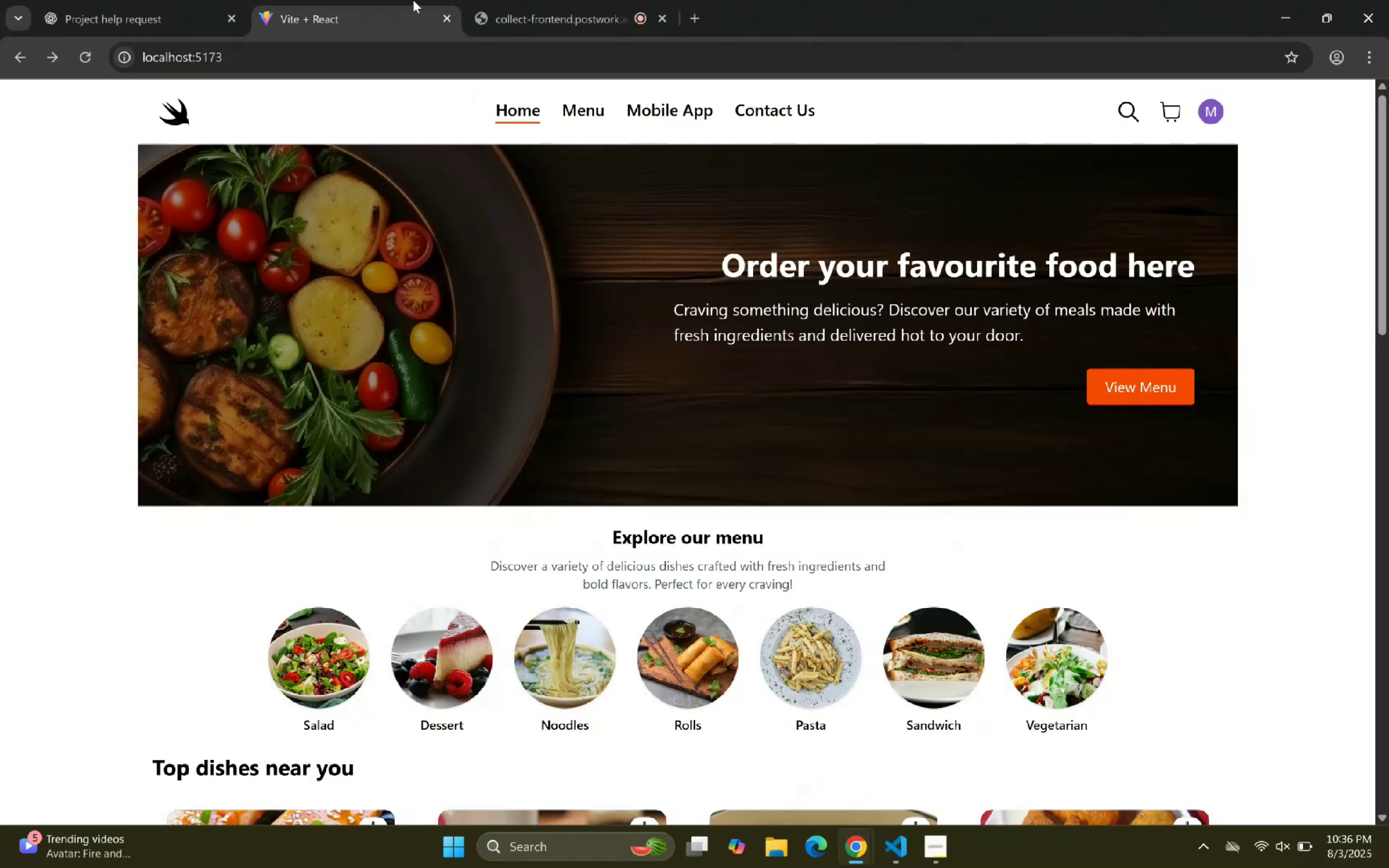 
scroll: coordinate [504, 468], scroll_direction: down, amount: 6.0
 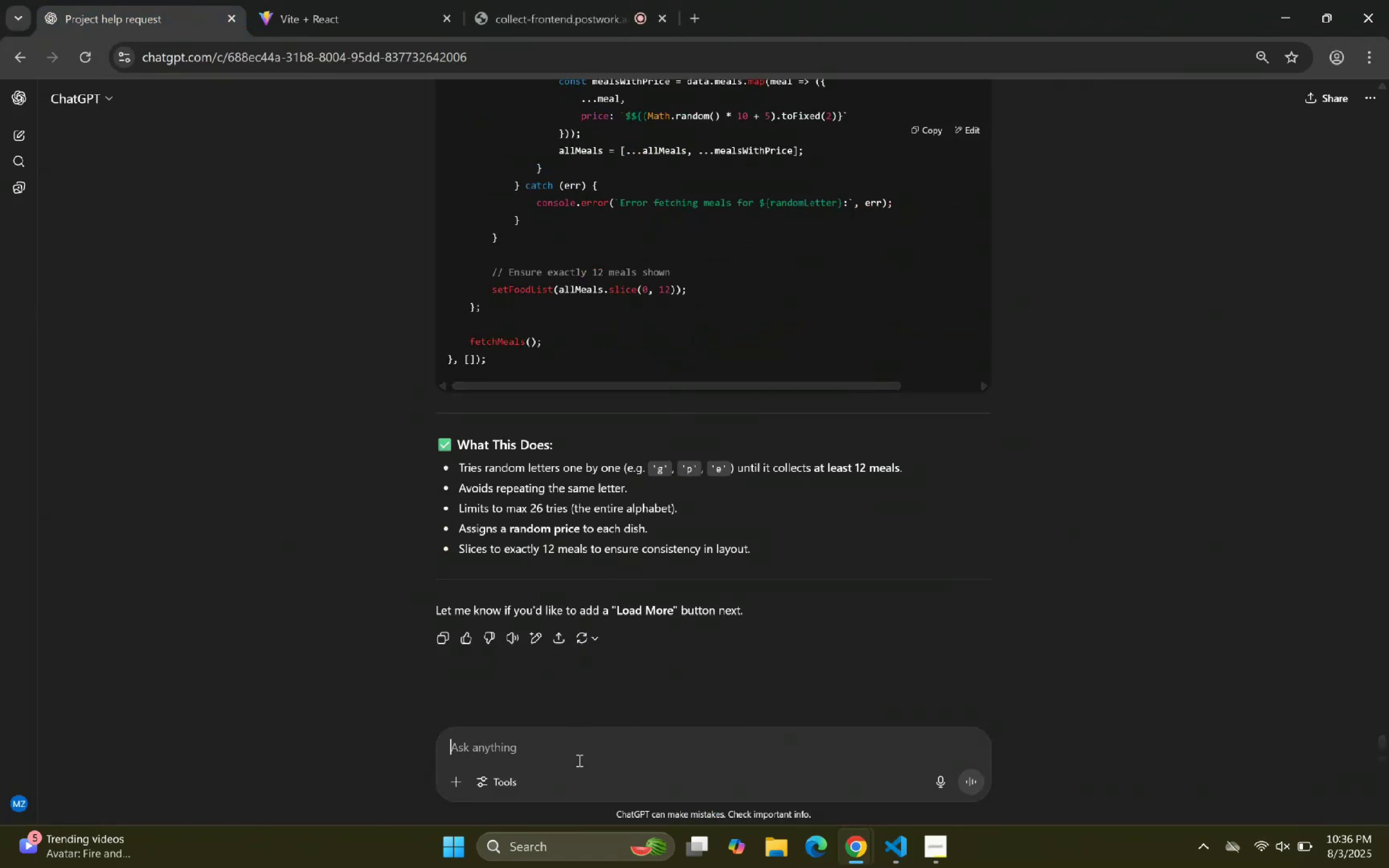 
type(Make the h)
key(Backspace)
type(grid responsive )
key(Backspace)
type(:)
 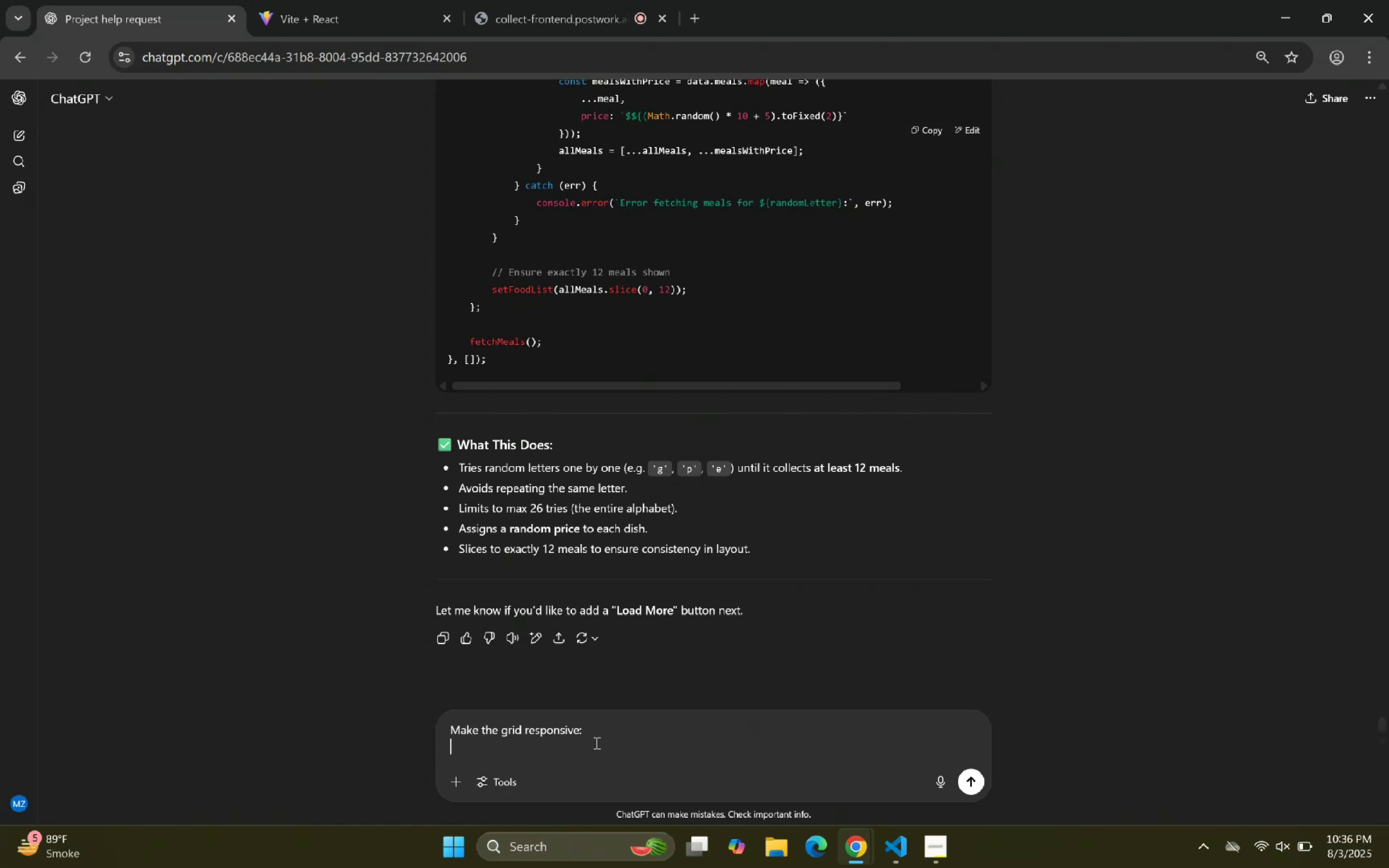 
key(Shift+Enter)
 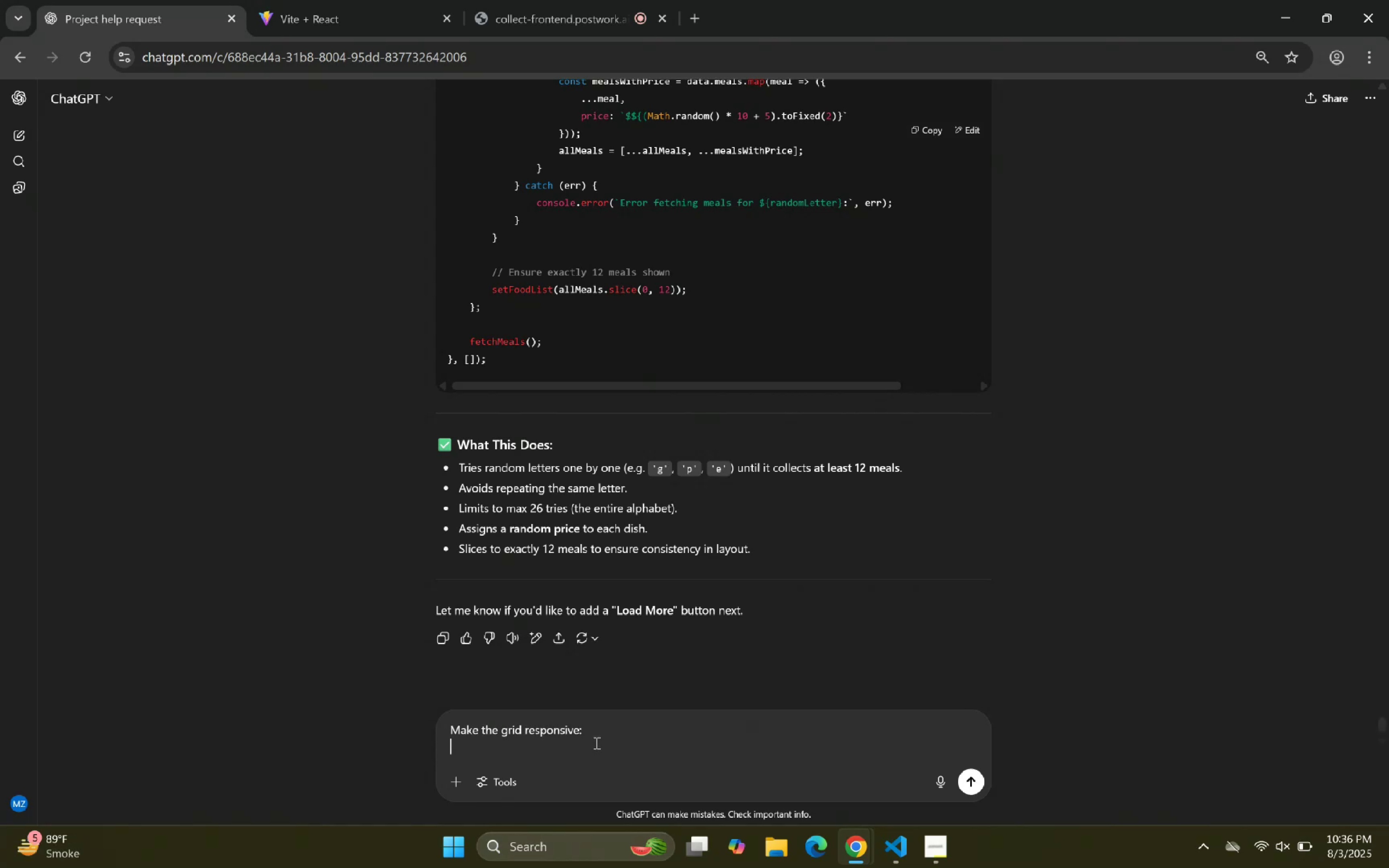 
key(Control+ControlLeft)
 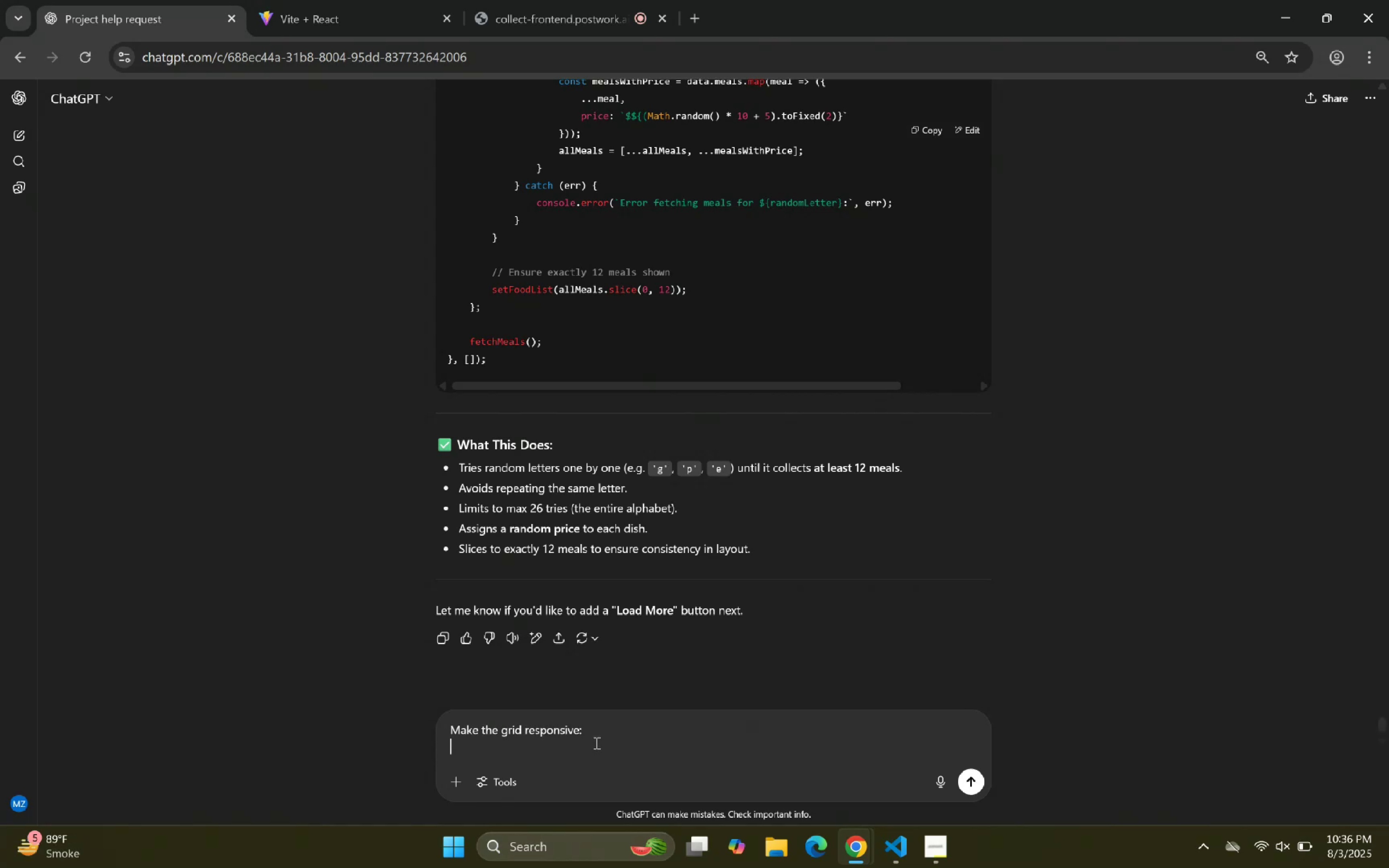 
key(Control+V)
 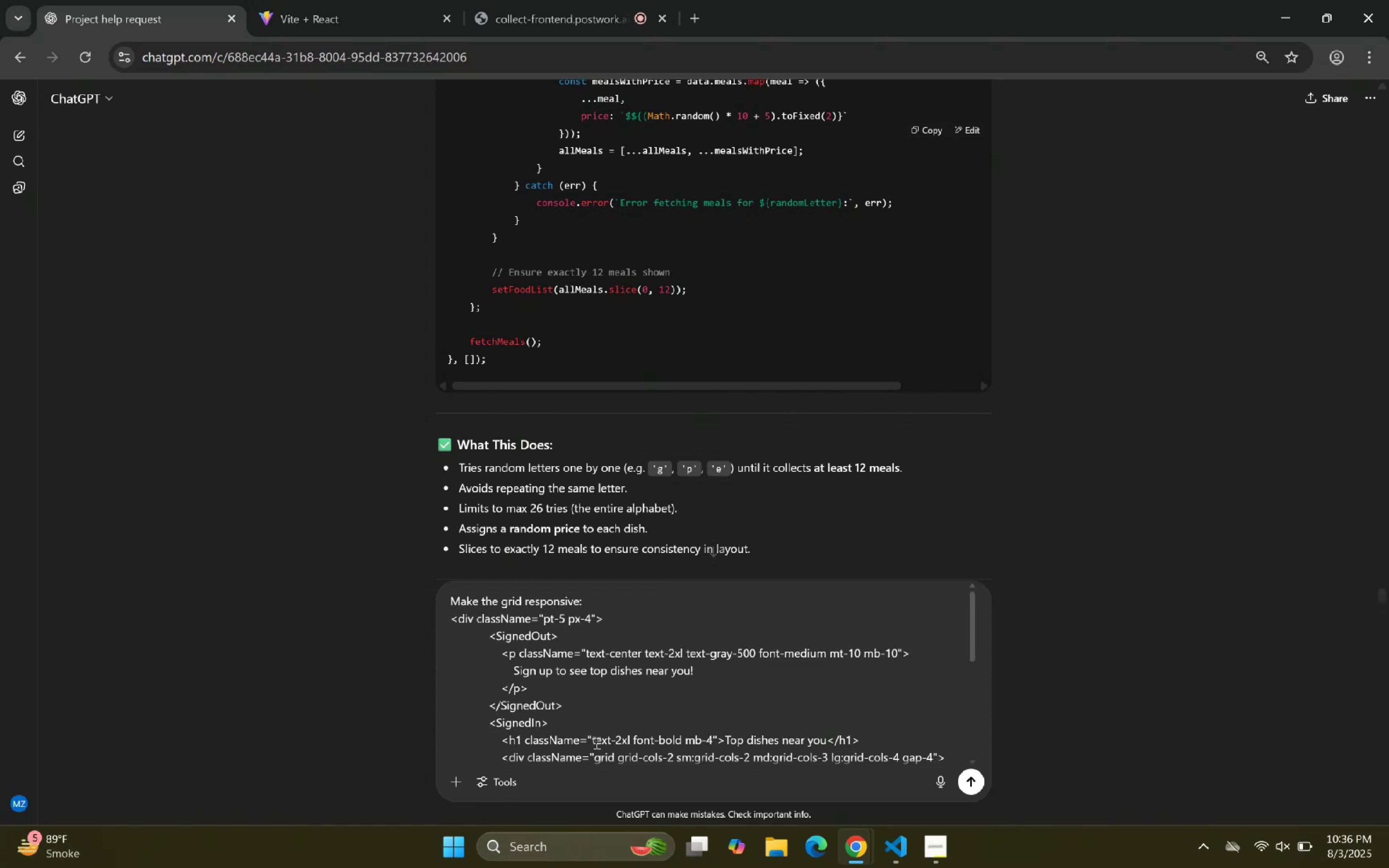 
key(Enter)
 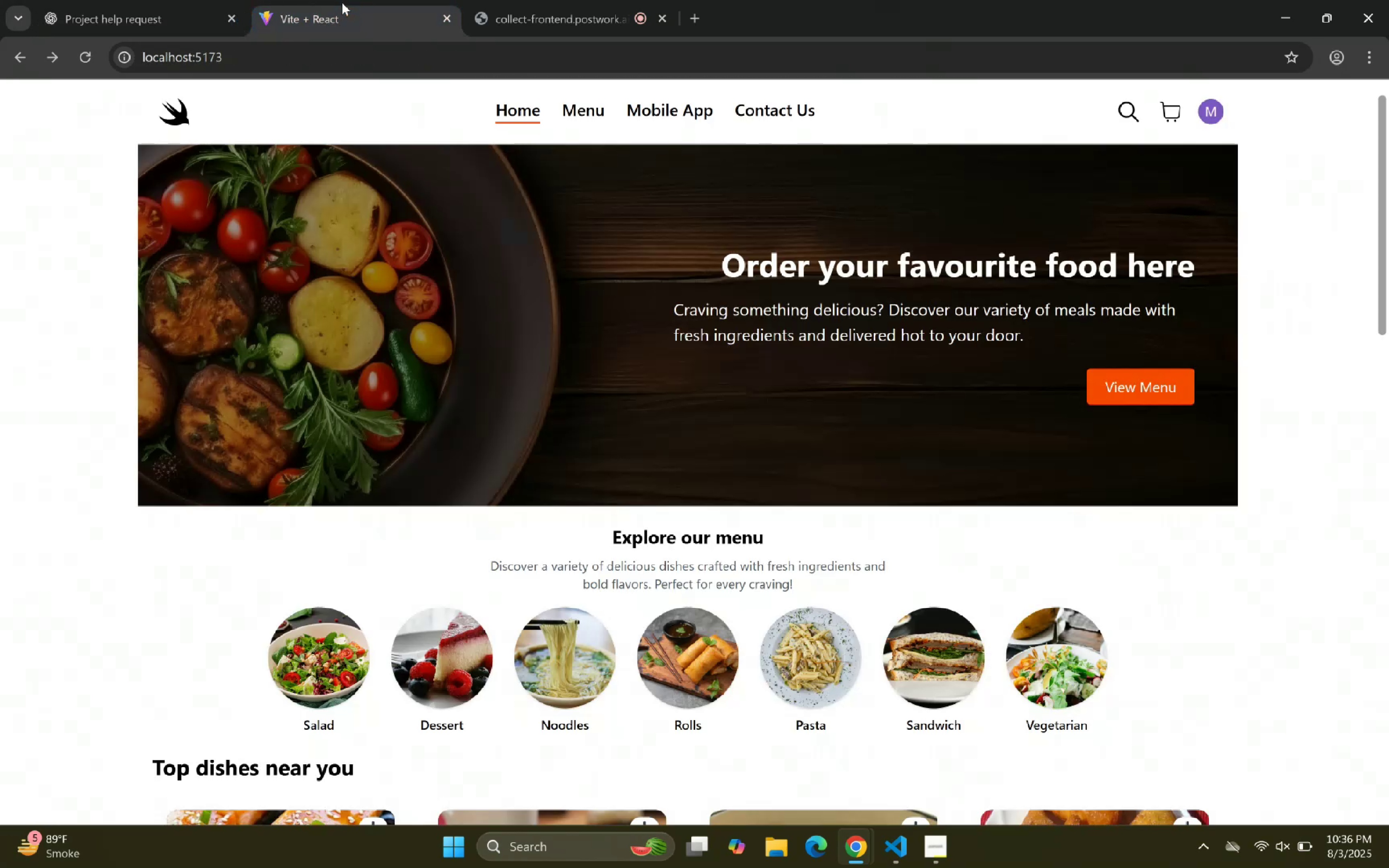 
scroll: coordinate [329, 528], scroll_direction: down, amount: 5.0
 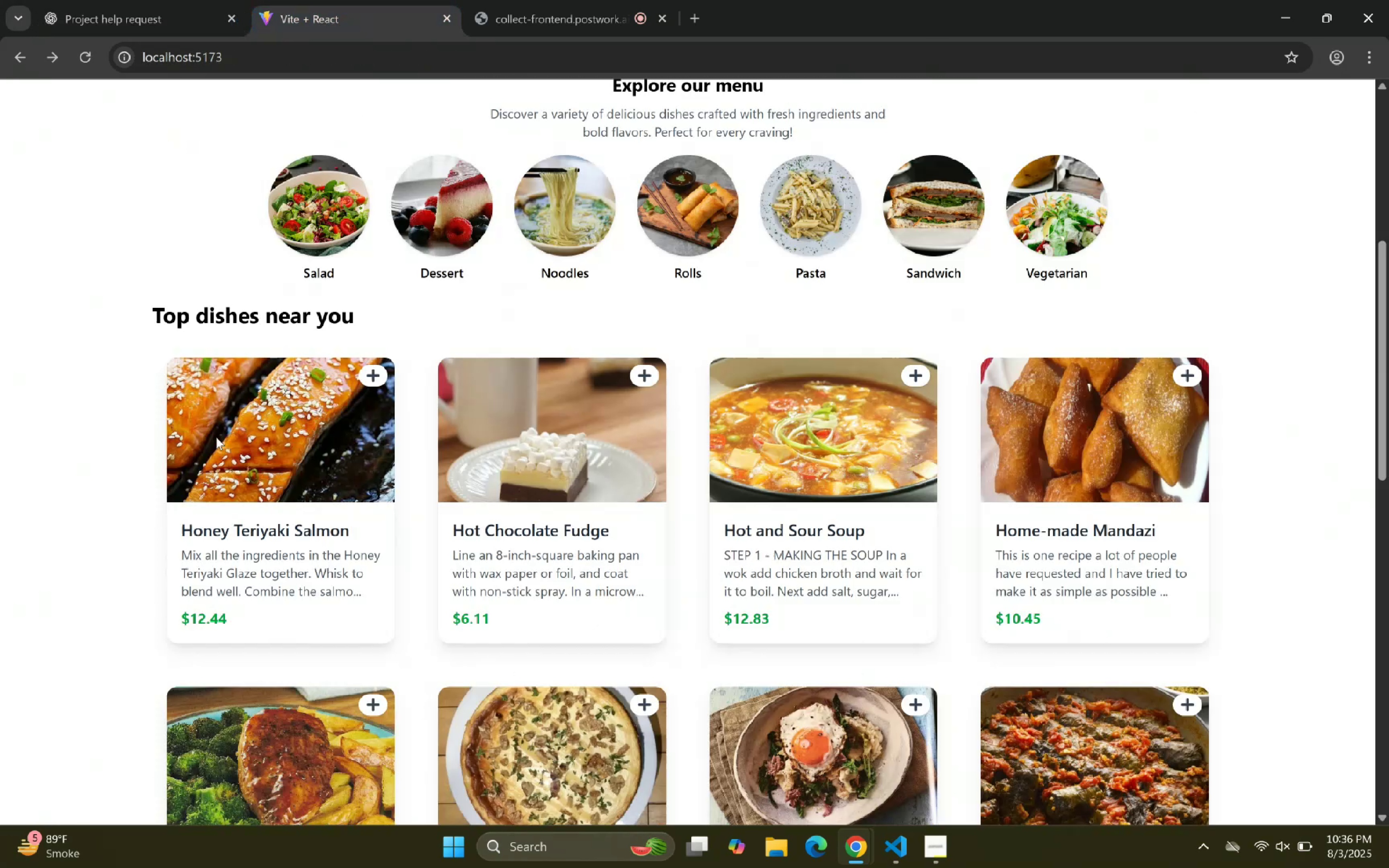 
scroll: coordinate [206, 416], scroll_direction: up, amount: 1.0
 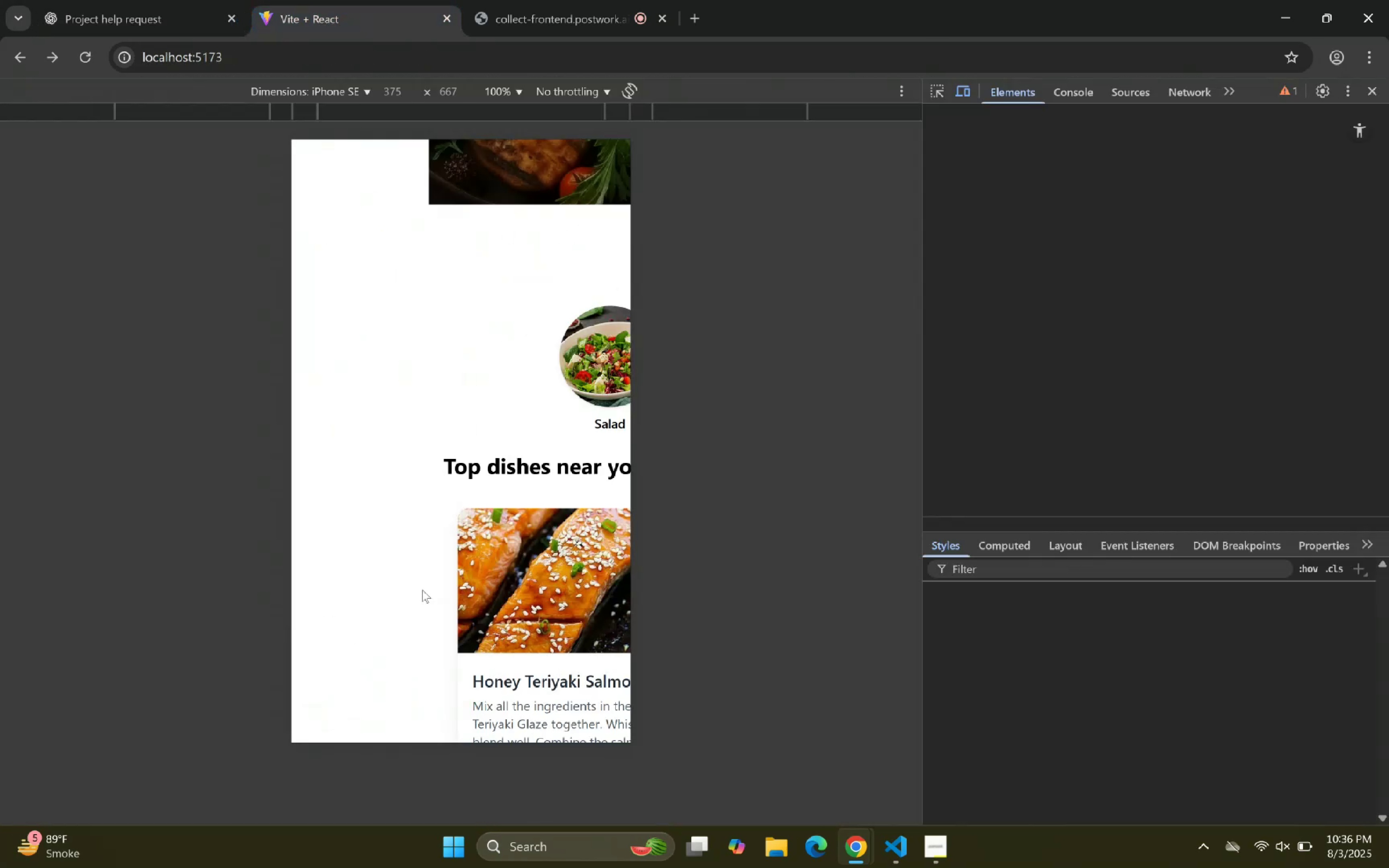 
scroll: coordinate [445, 544], scroll_direction: down, amount: 11.0
 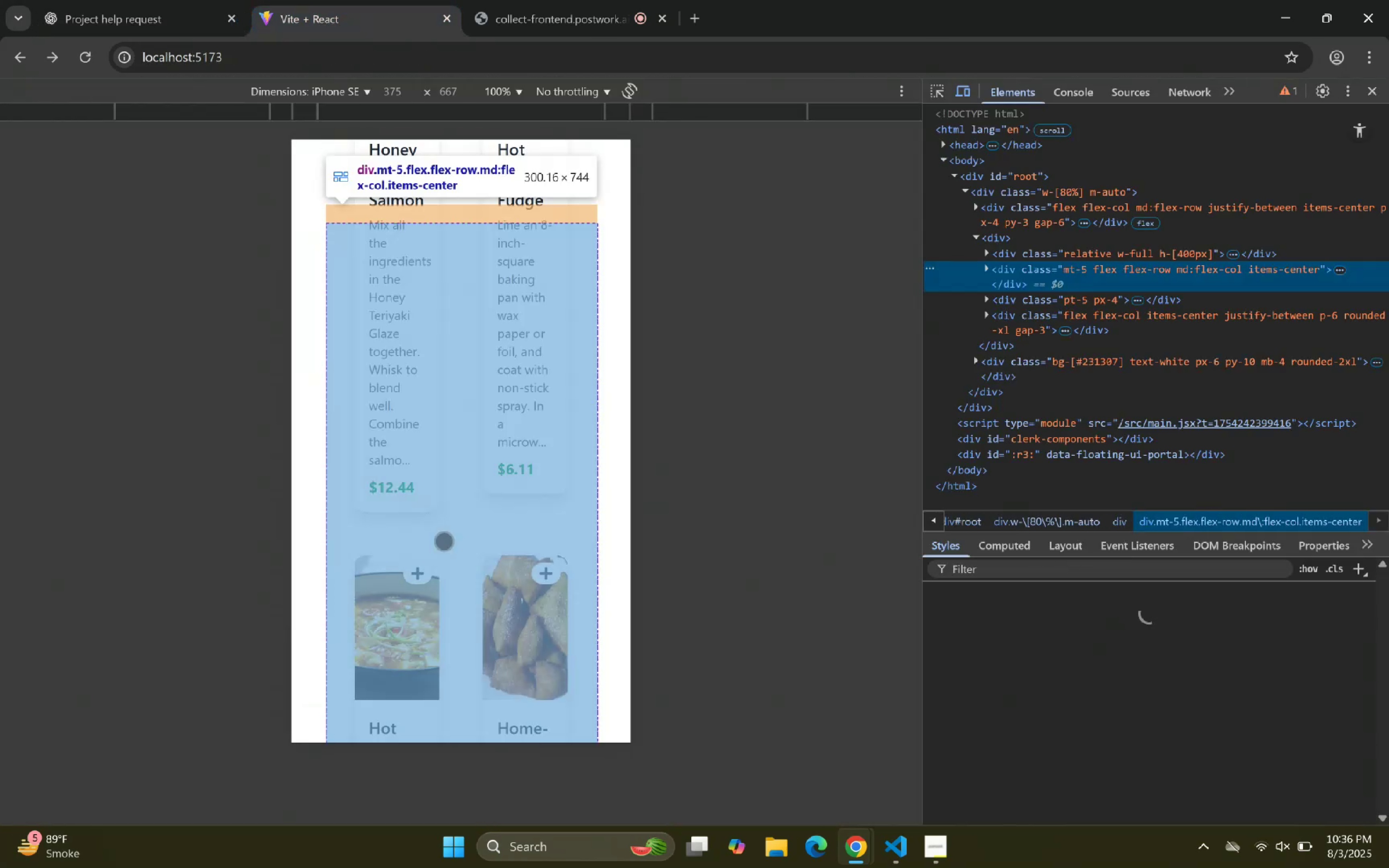 
scroll: coordinate [450, 455], scroll_direction: up, amount: 24.0
 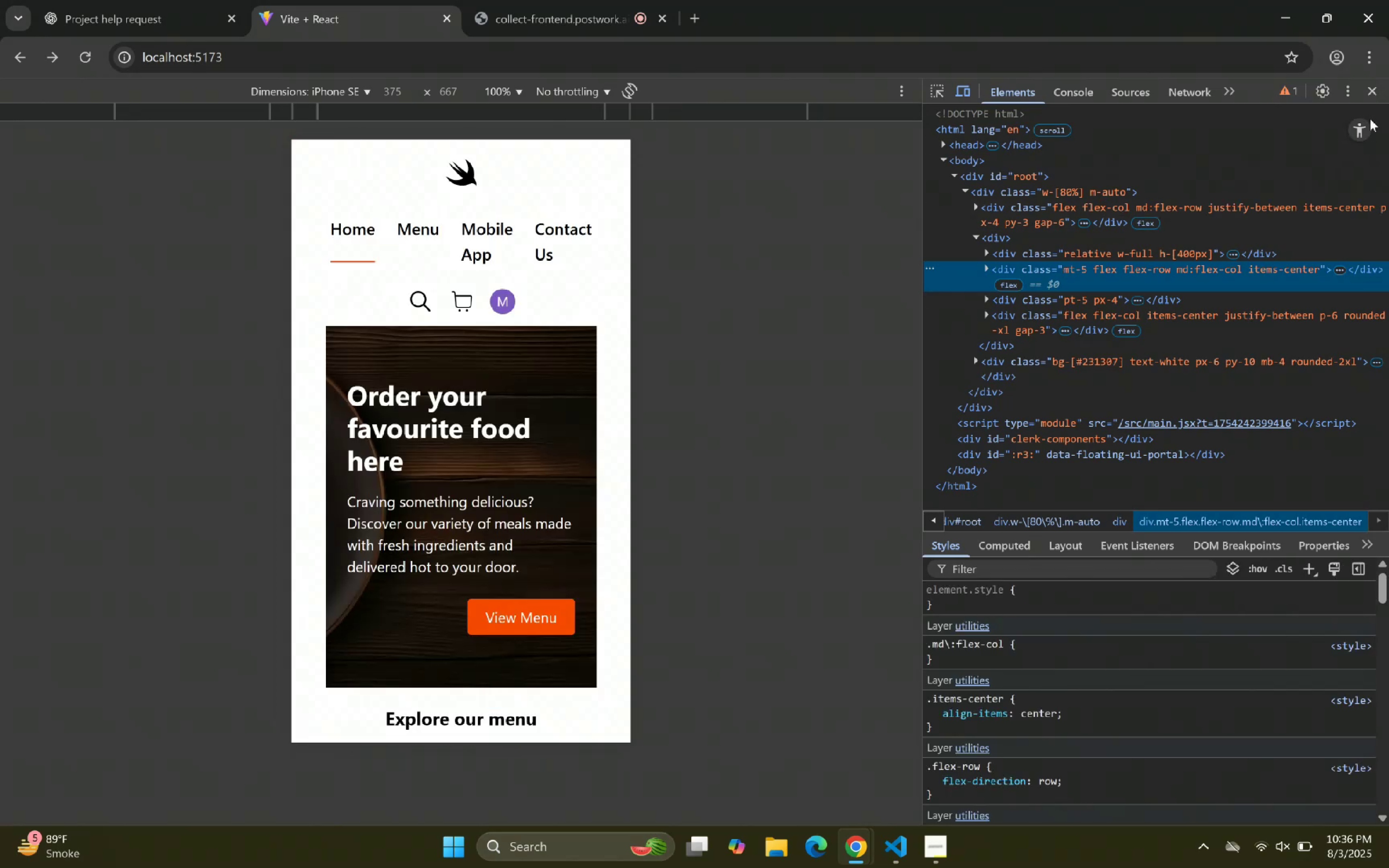 
left_click([1375, 90])
 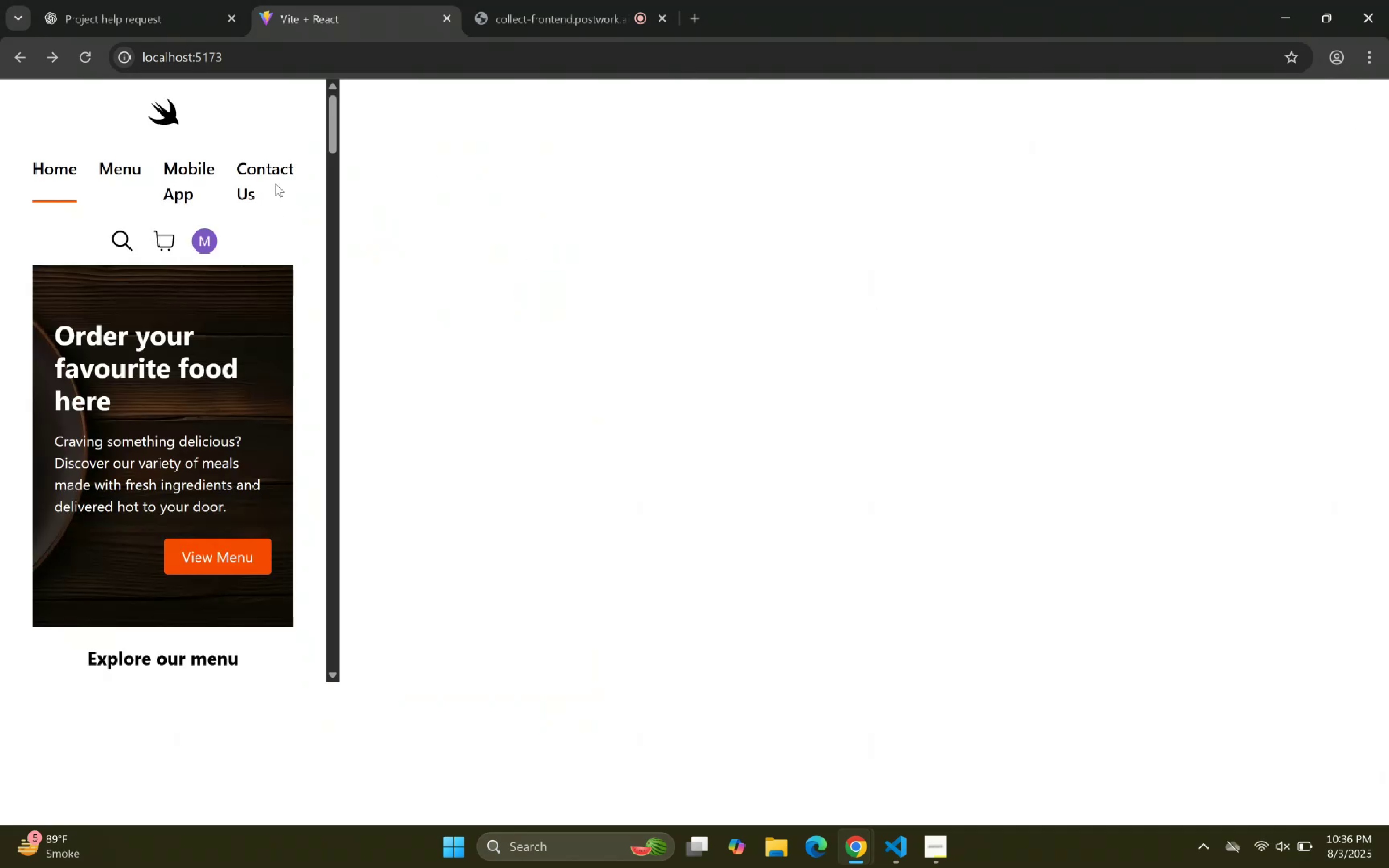 
left_click([544, 0])
 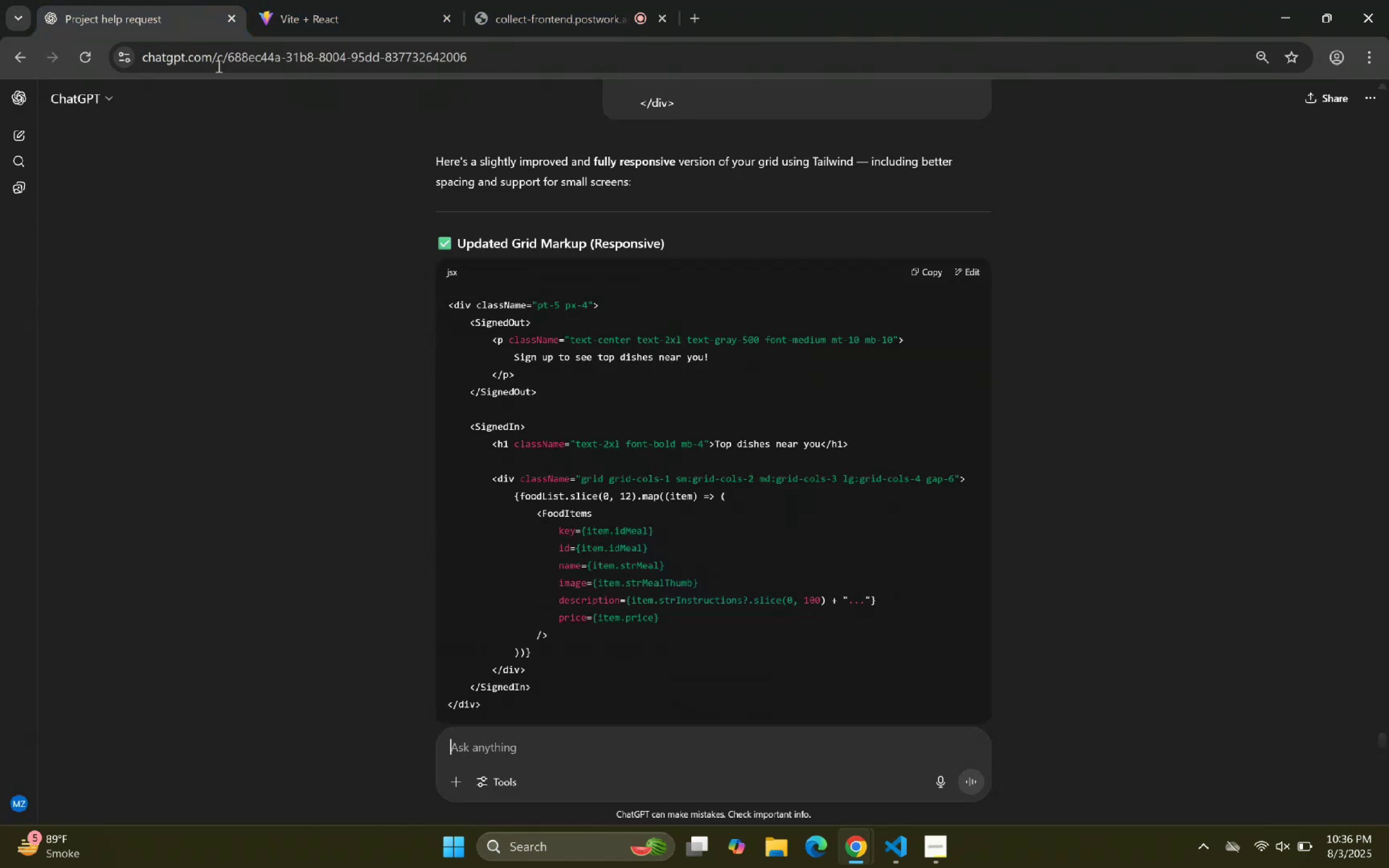 
scroll: coordinate [518, 499], scroll_direction: down, amount: 6.0
 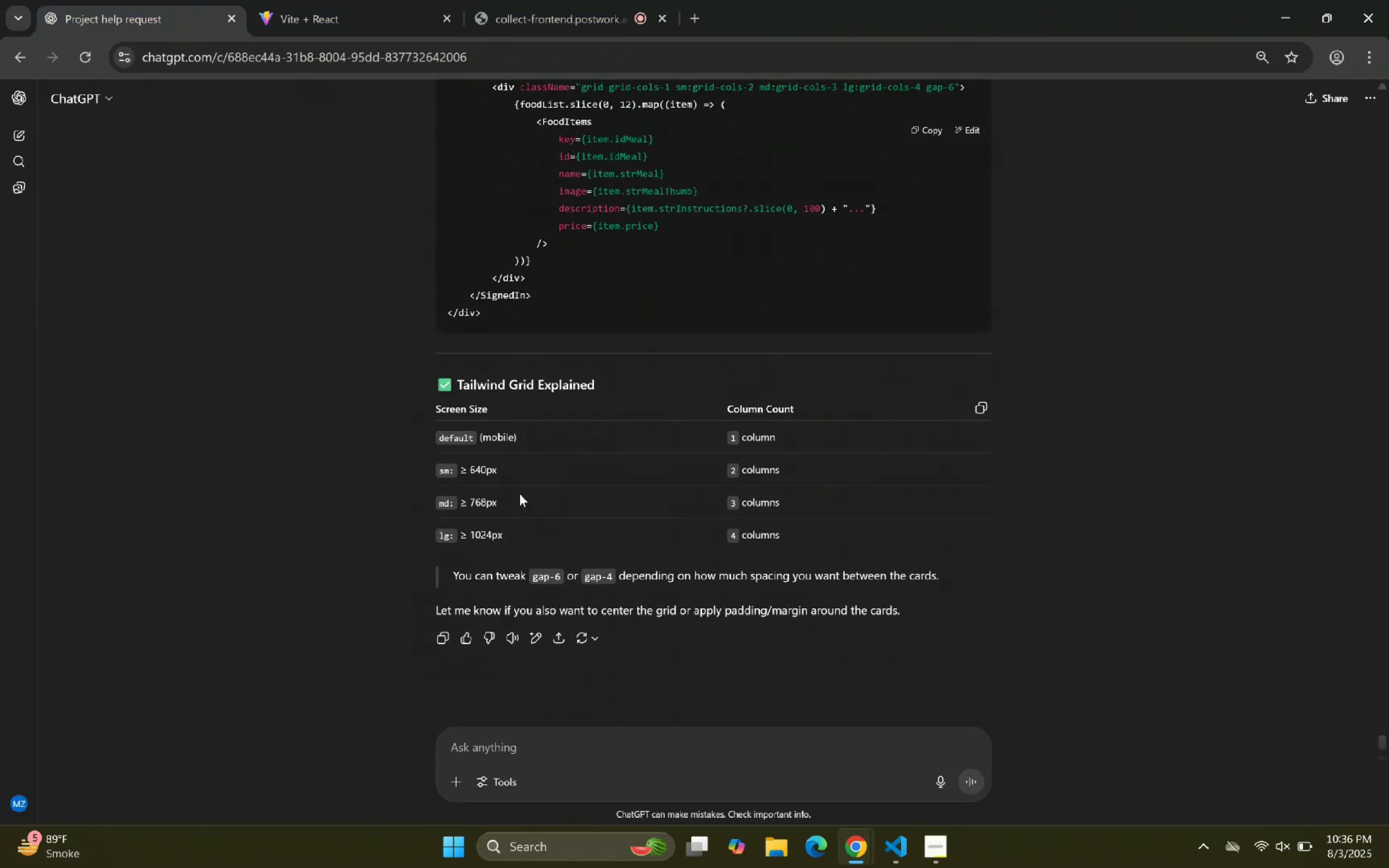 
scroll: coordinate [505, 476], scroll_direction: up, amount: 3.0
 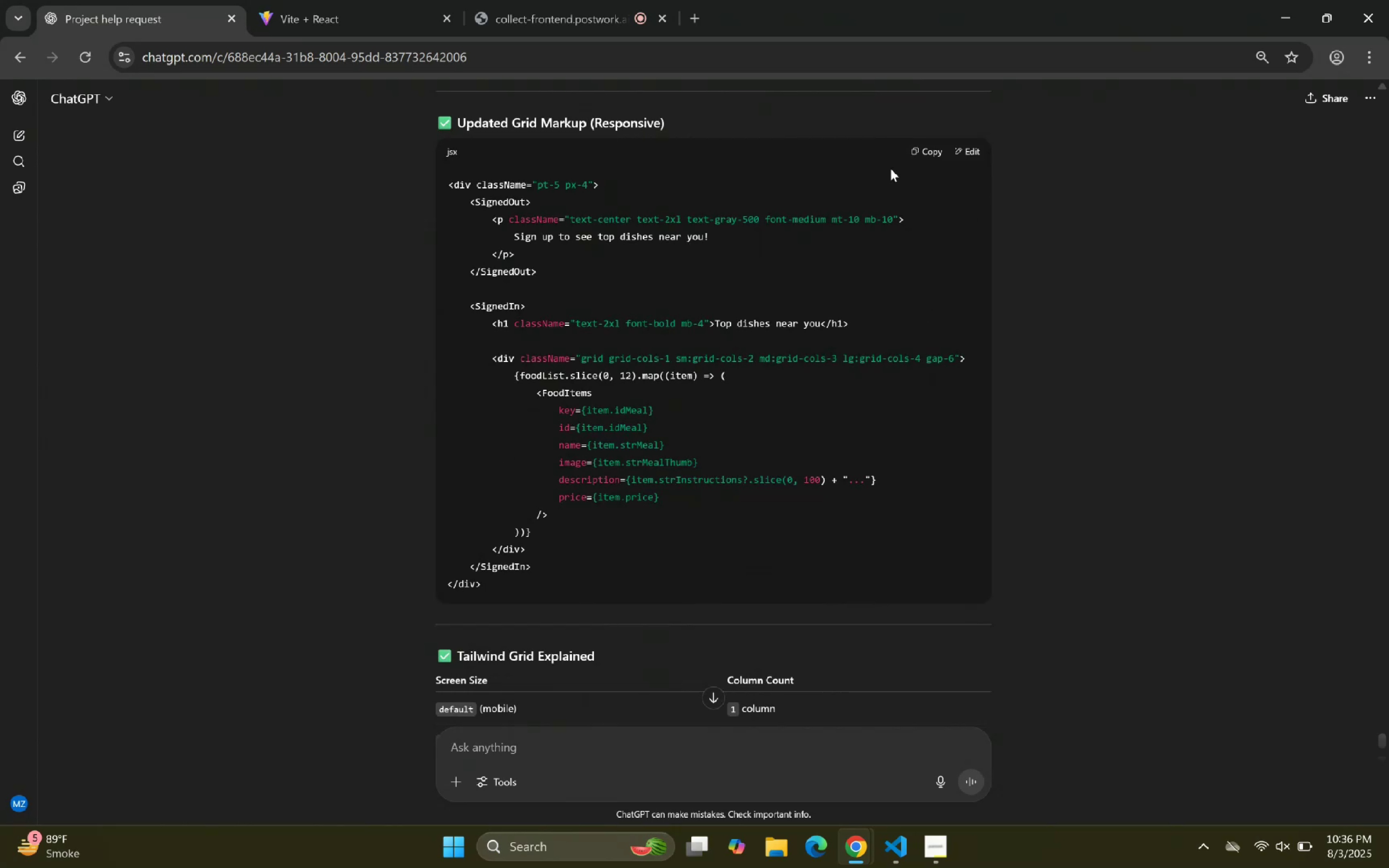 
left_click([930, 153])
 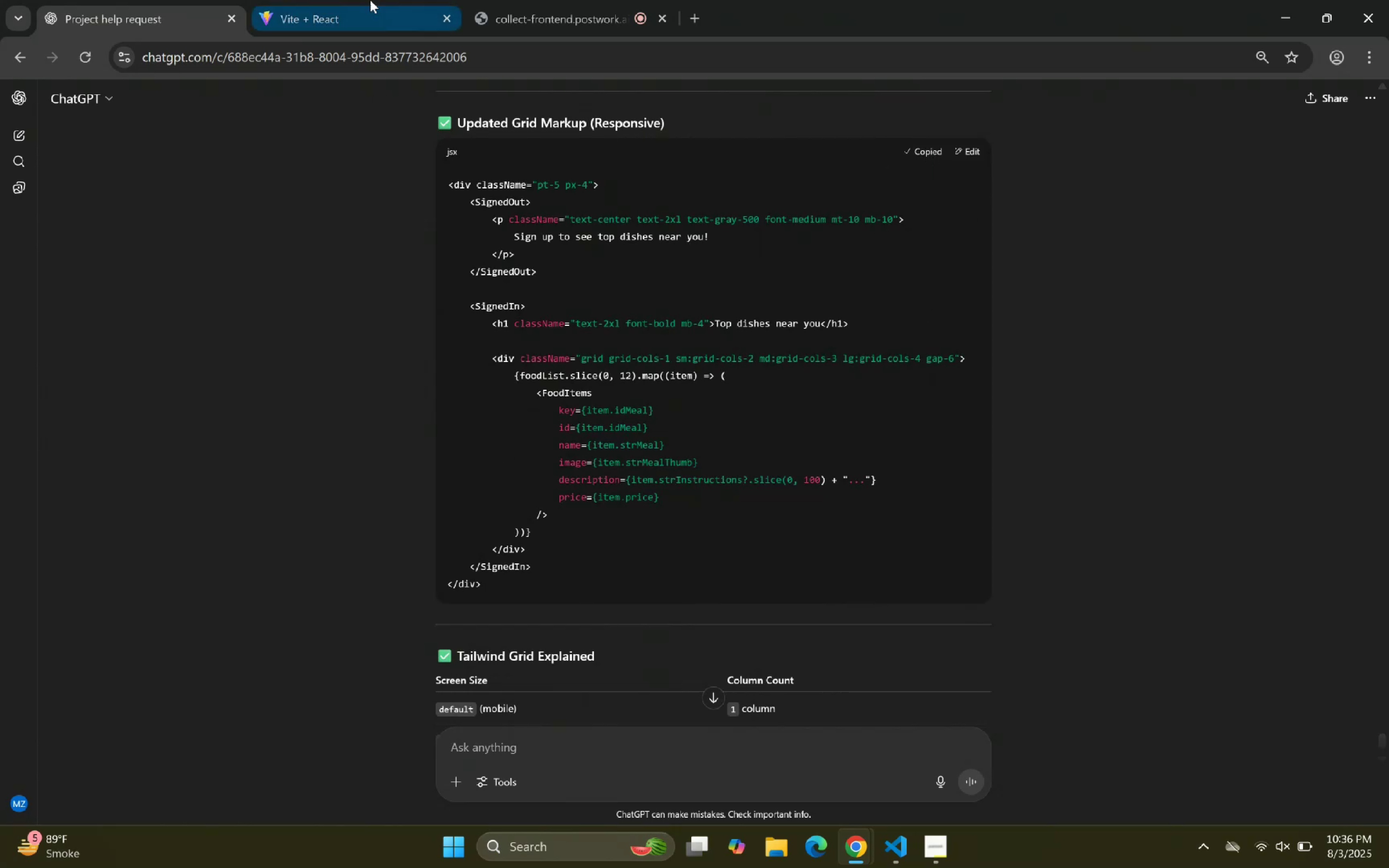 
left_click([377, 0])
 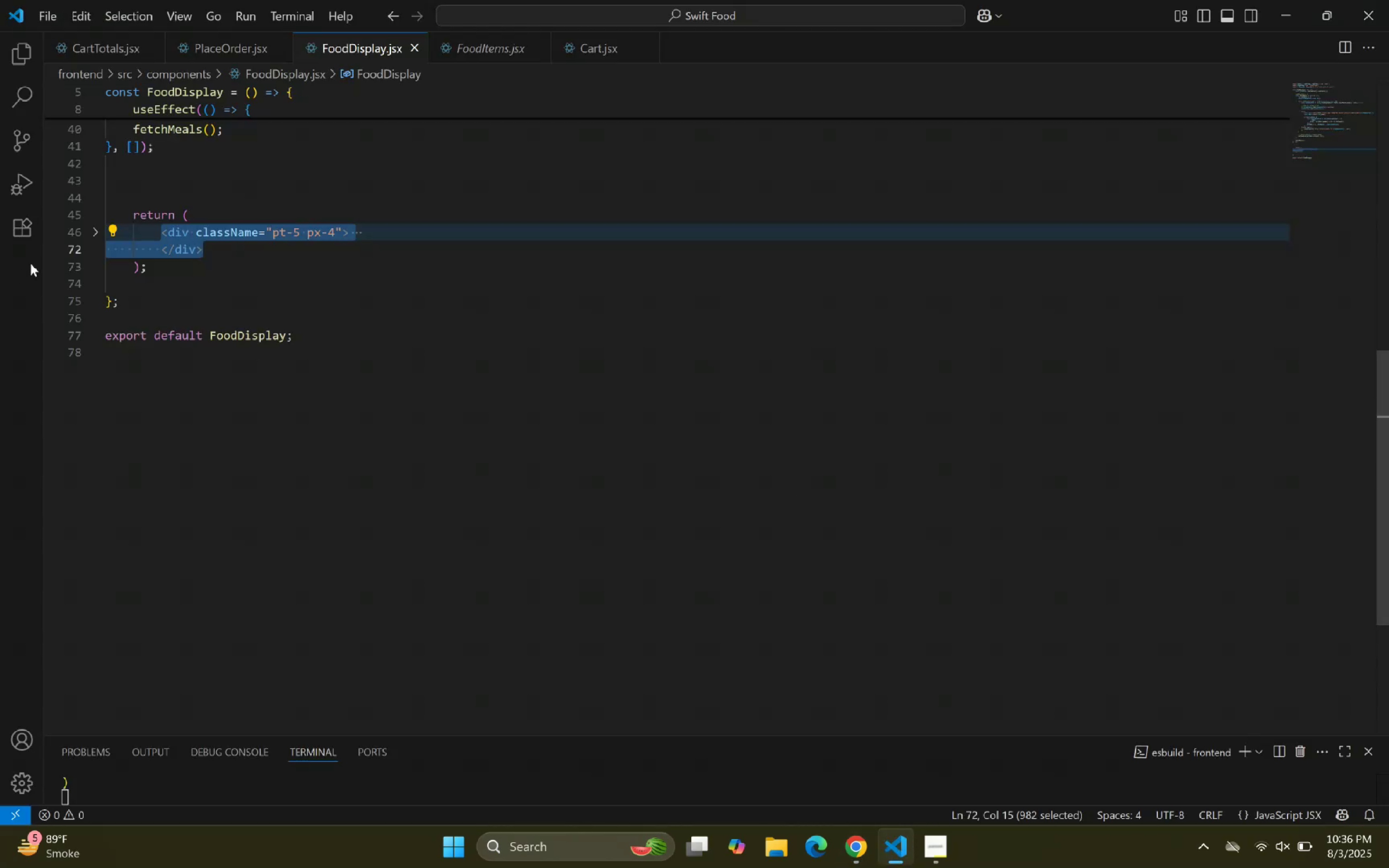 
left_click_drag(start_coordinate=[161, 233], to_coordinate=[202, 244])
 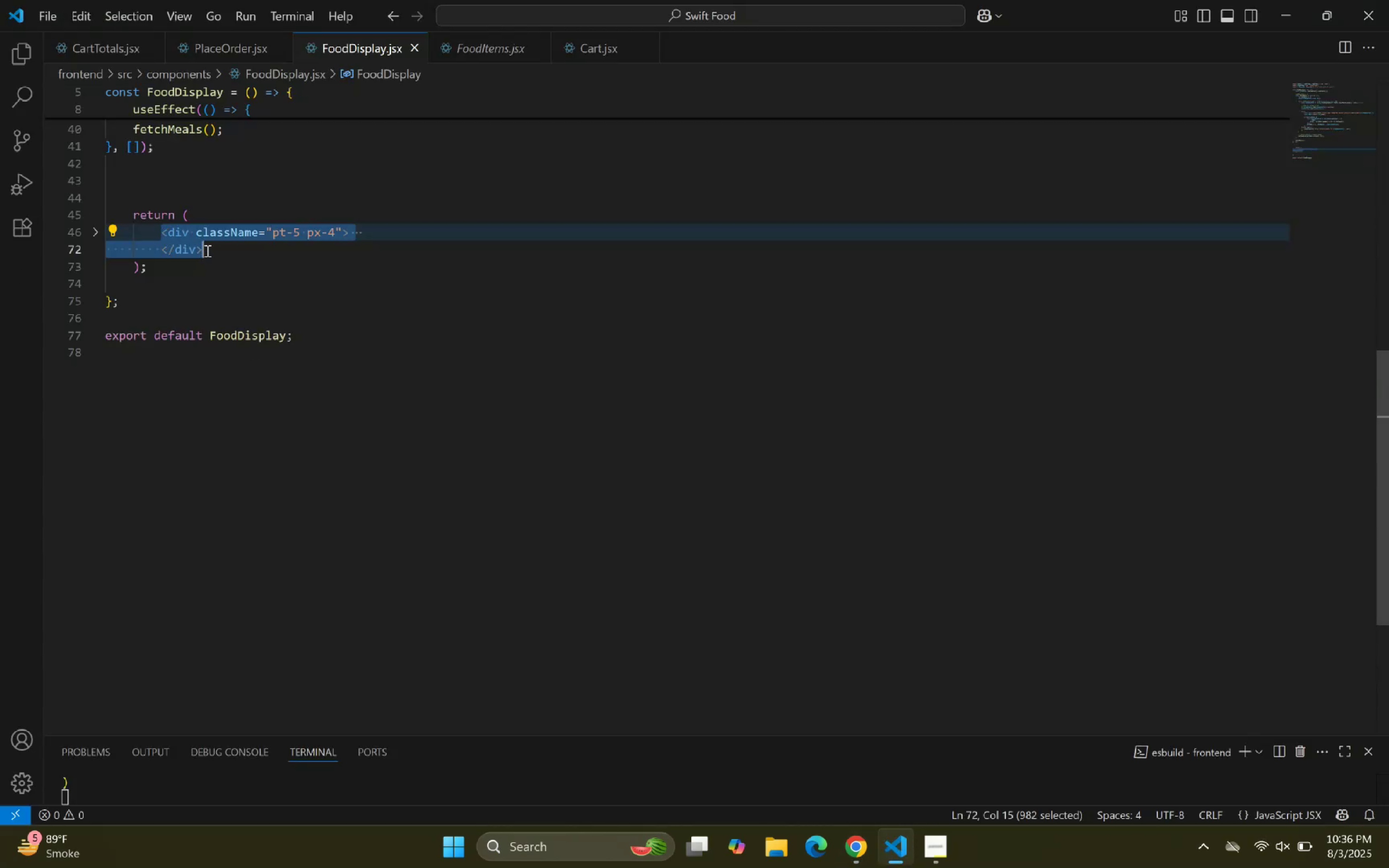 
left_click([209, 251])
 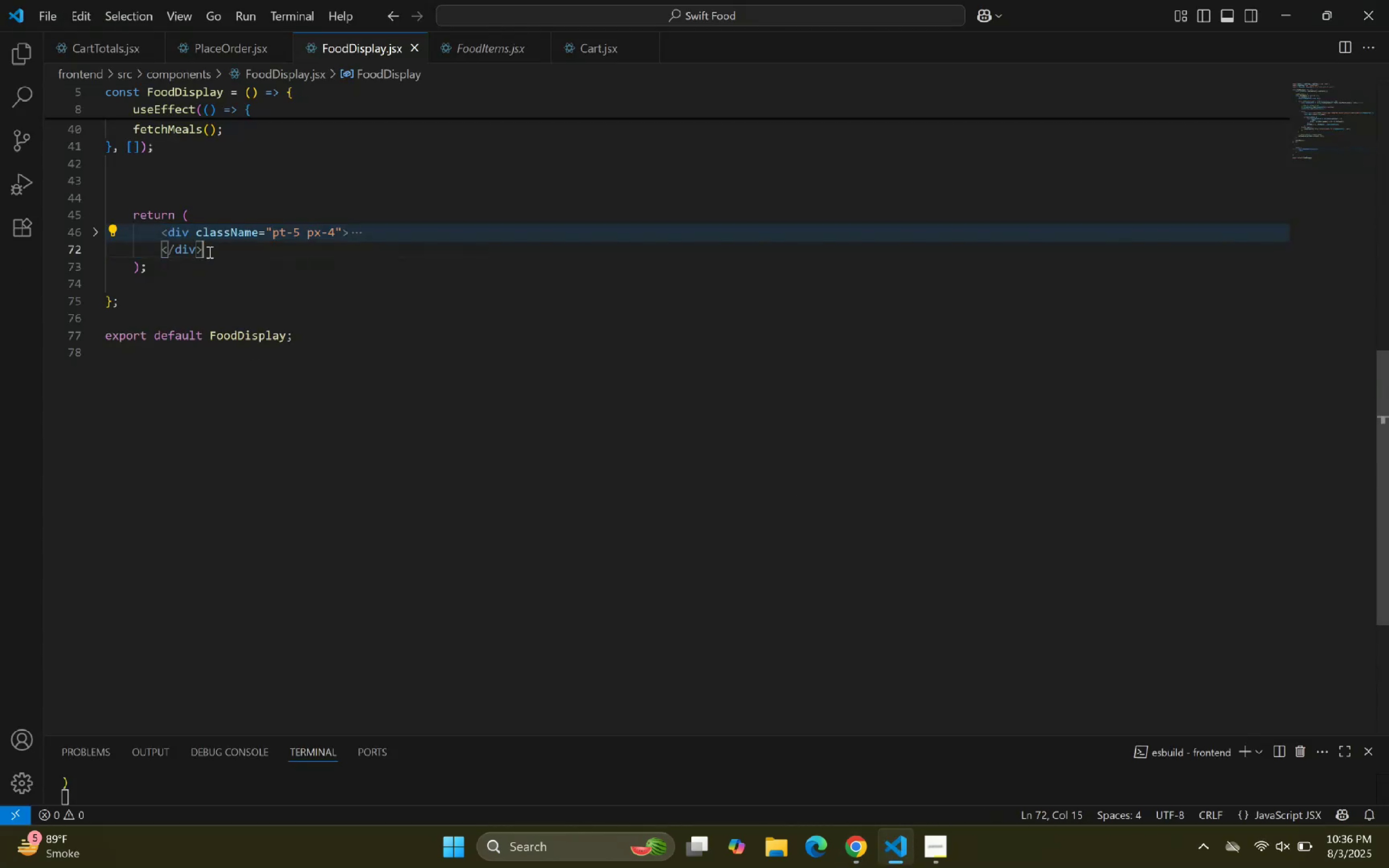 
left_click_drag(start_coordinate=[208, 251], to_coordinate=[158, 232])
 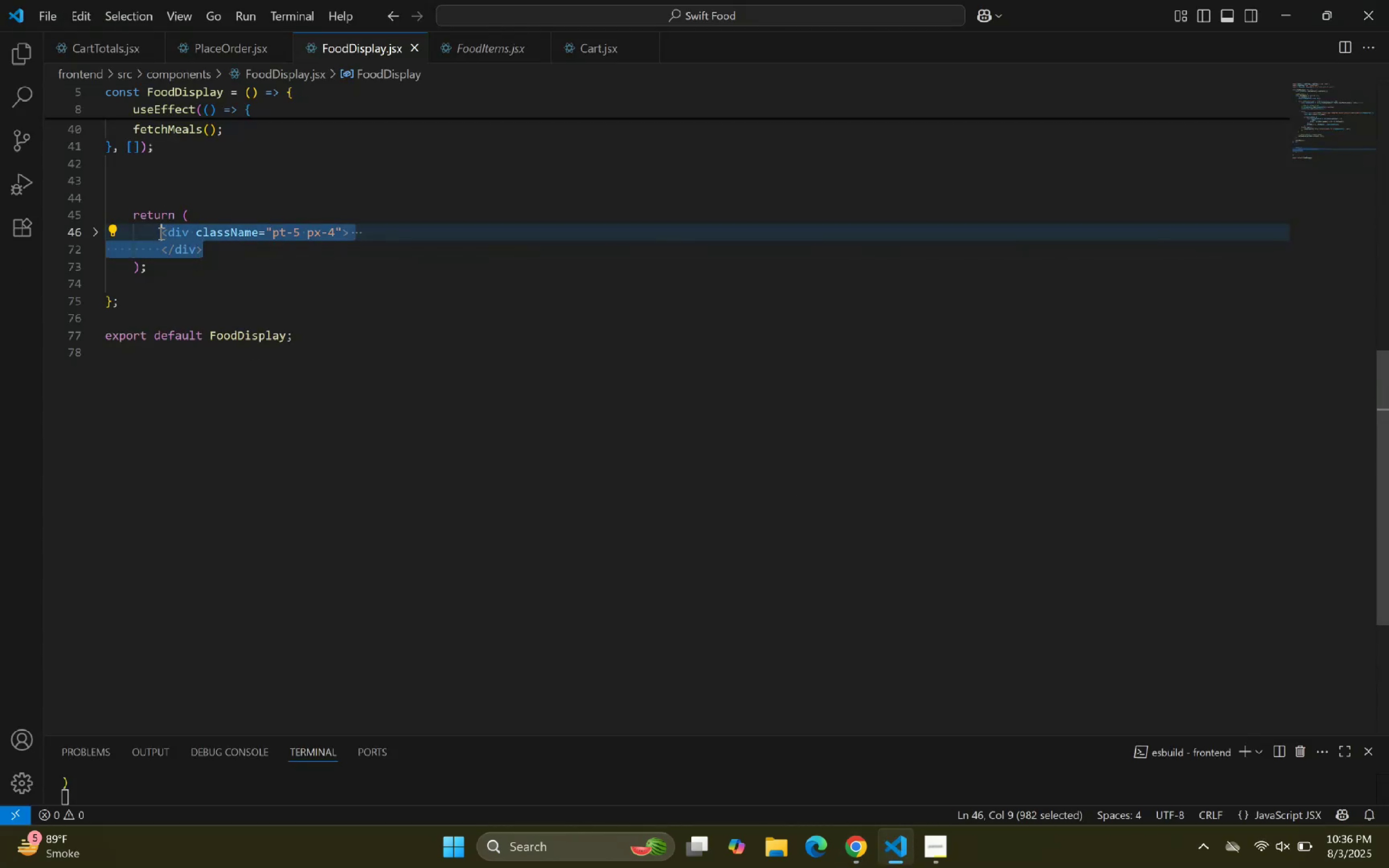 
key(Backspace)
 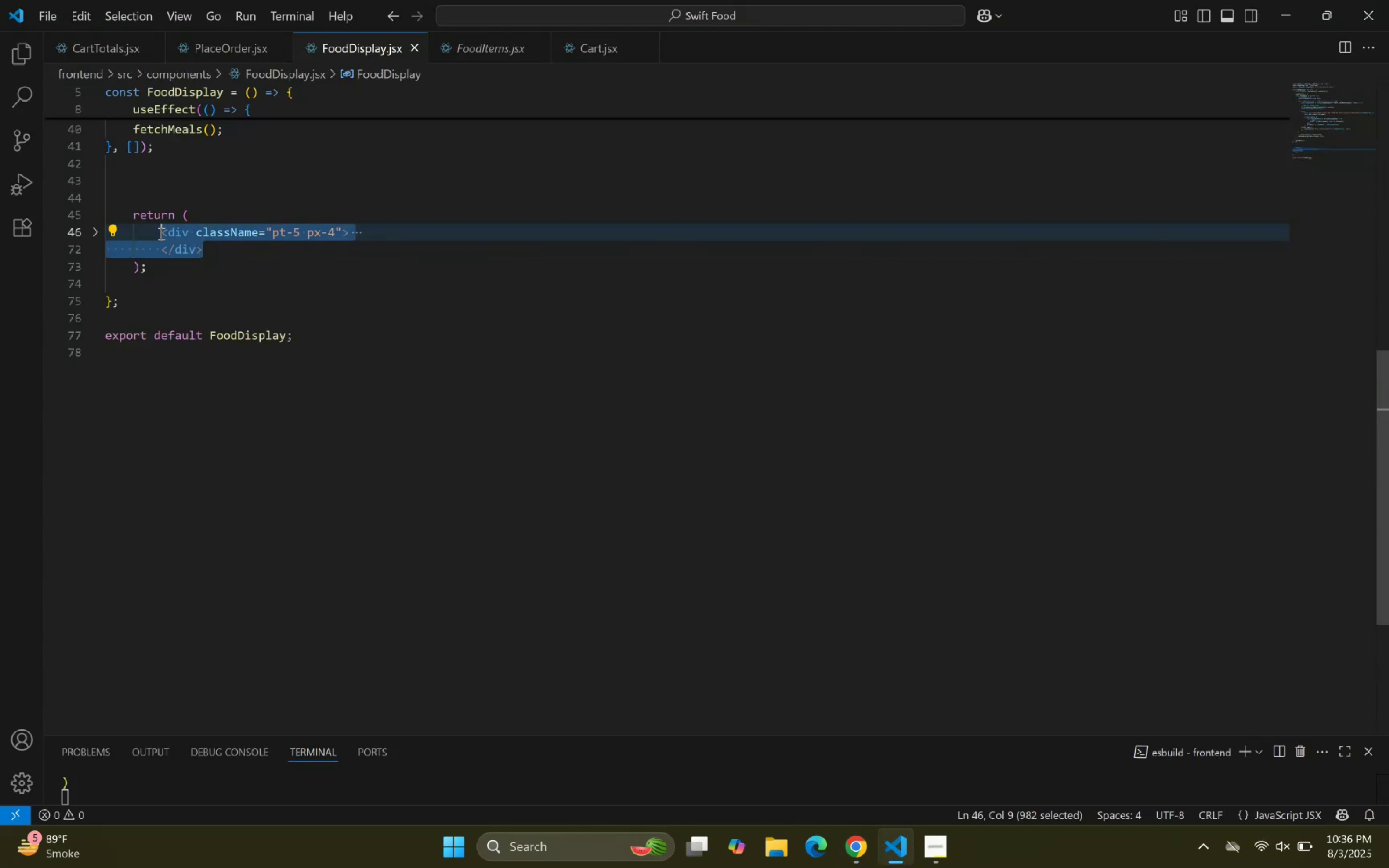 
key(Control+ControlLeft)
 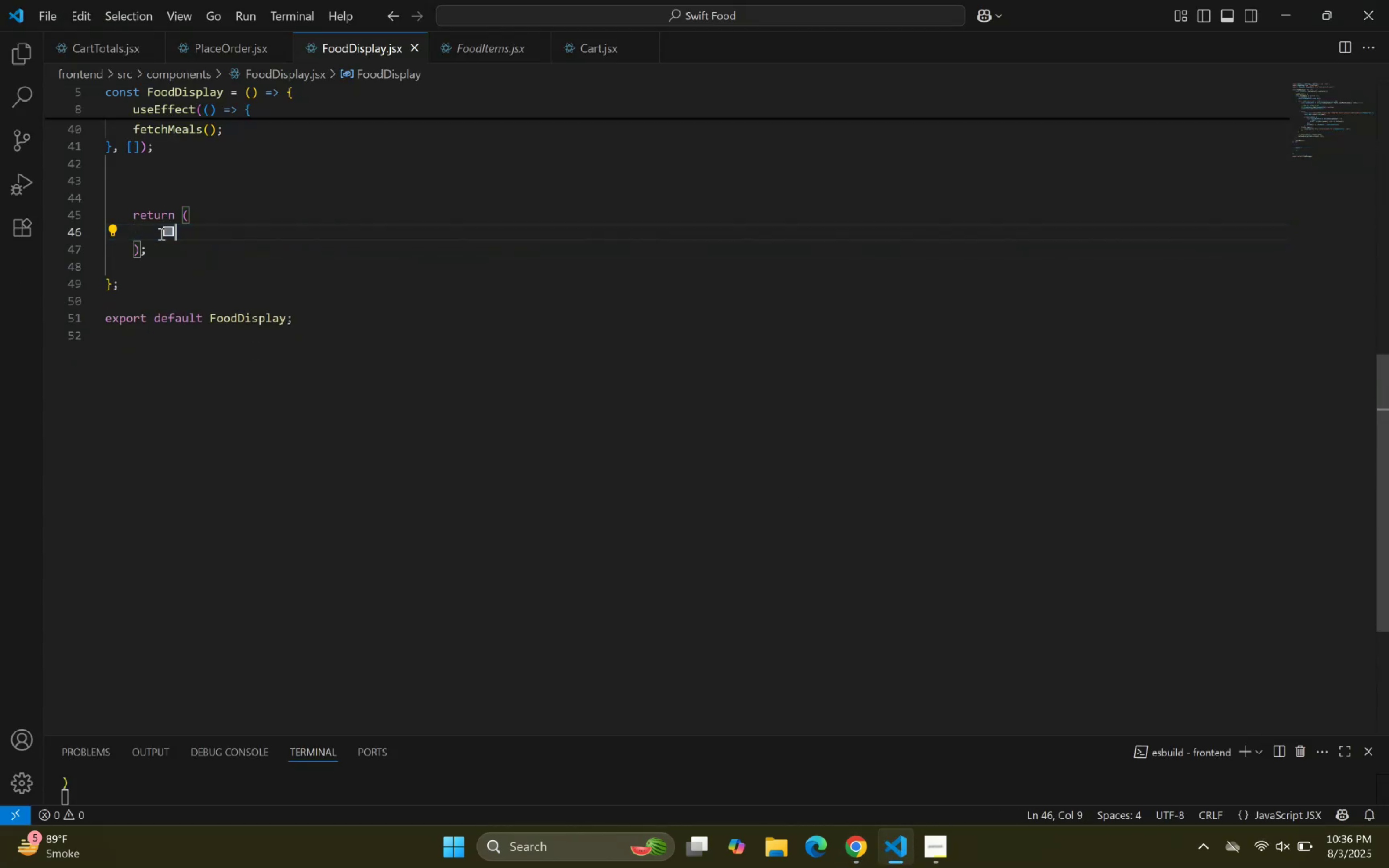 
key(Control+V)
 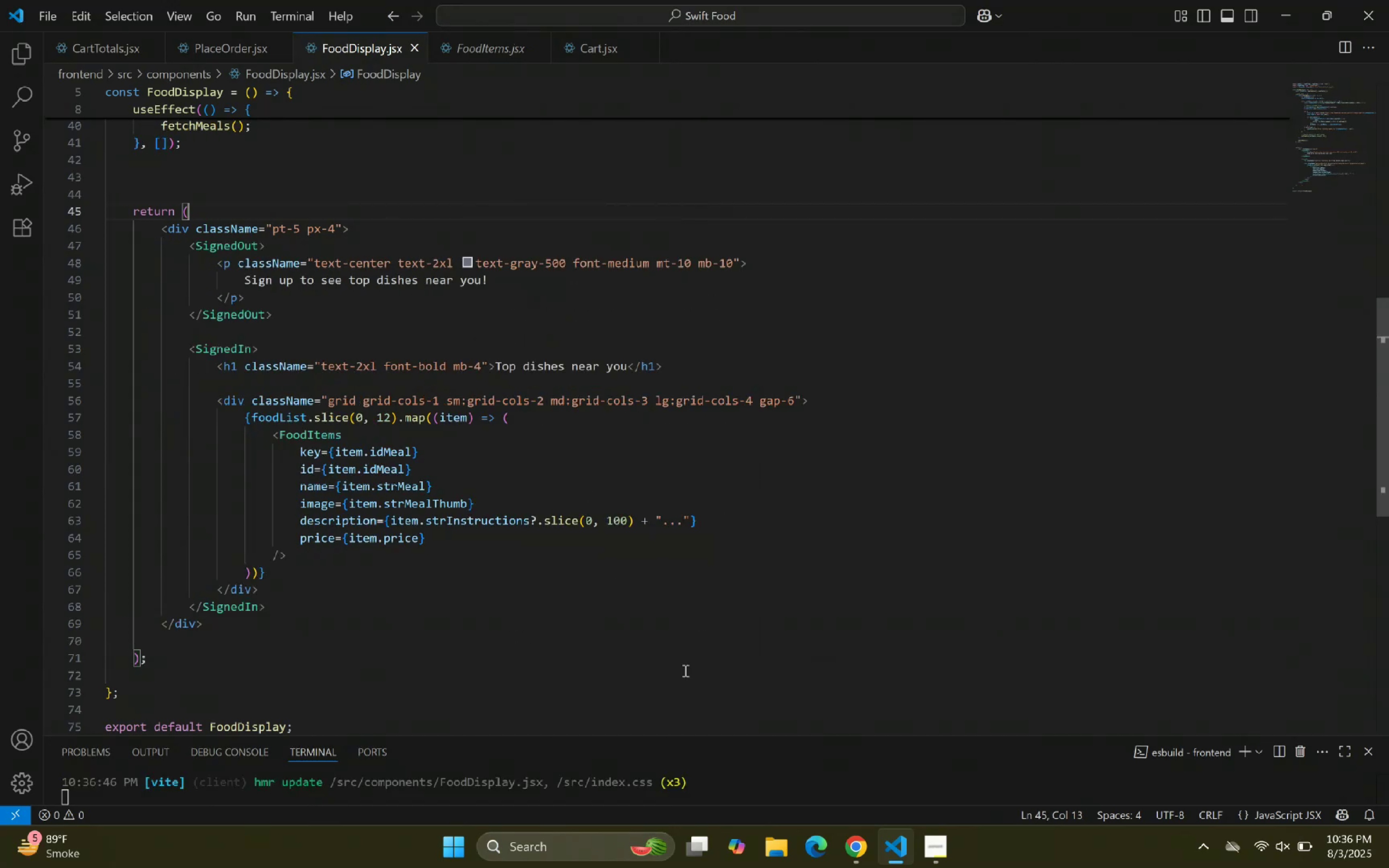 
left_click([878, 851])
 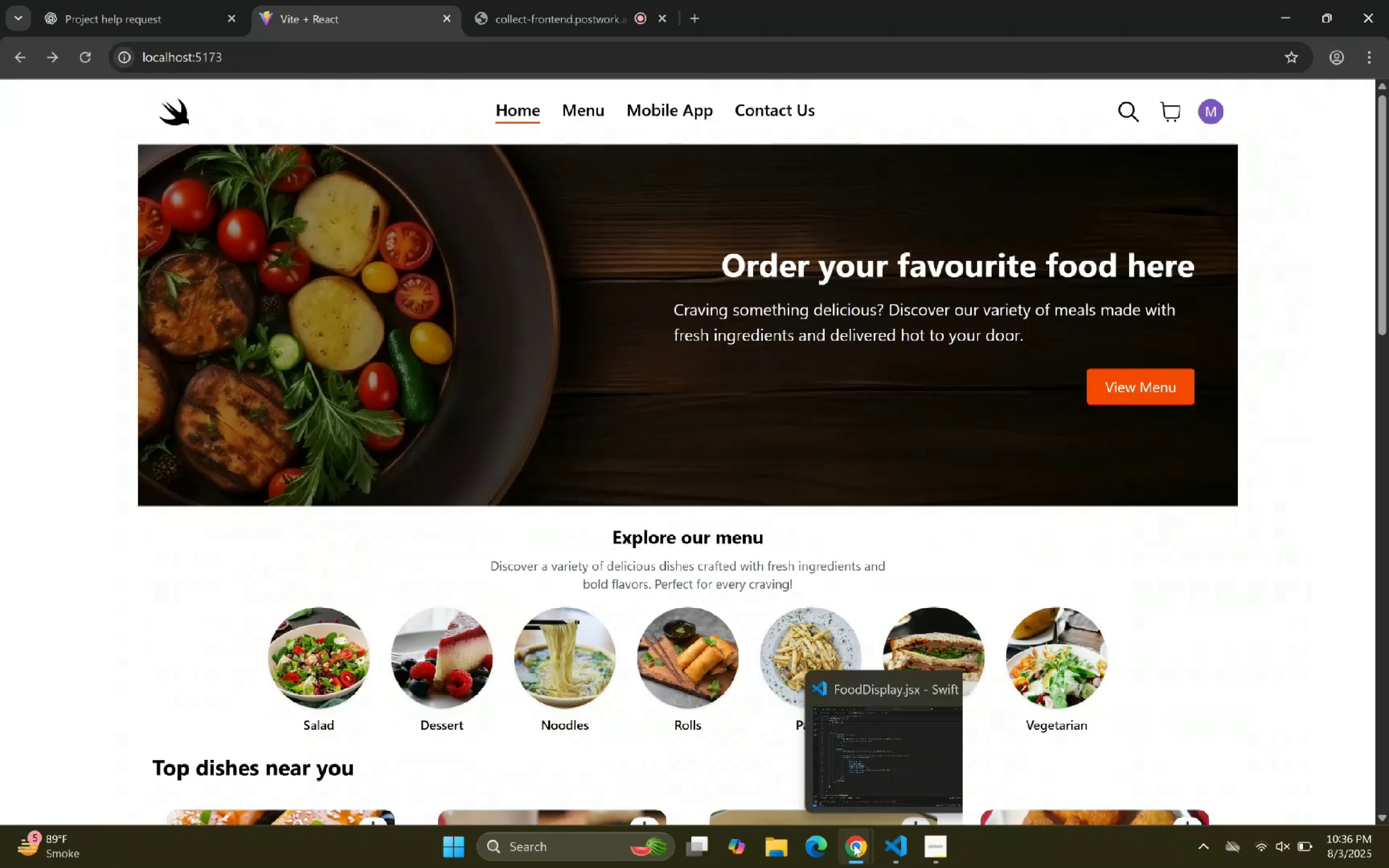 
scroll: coordinate [677, 515], scroll_direction: down, amount: 9.0
 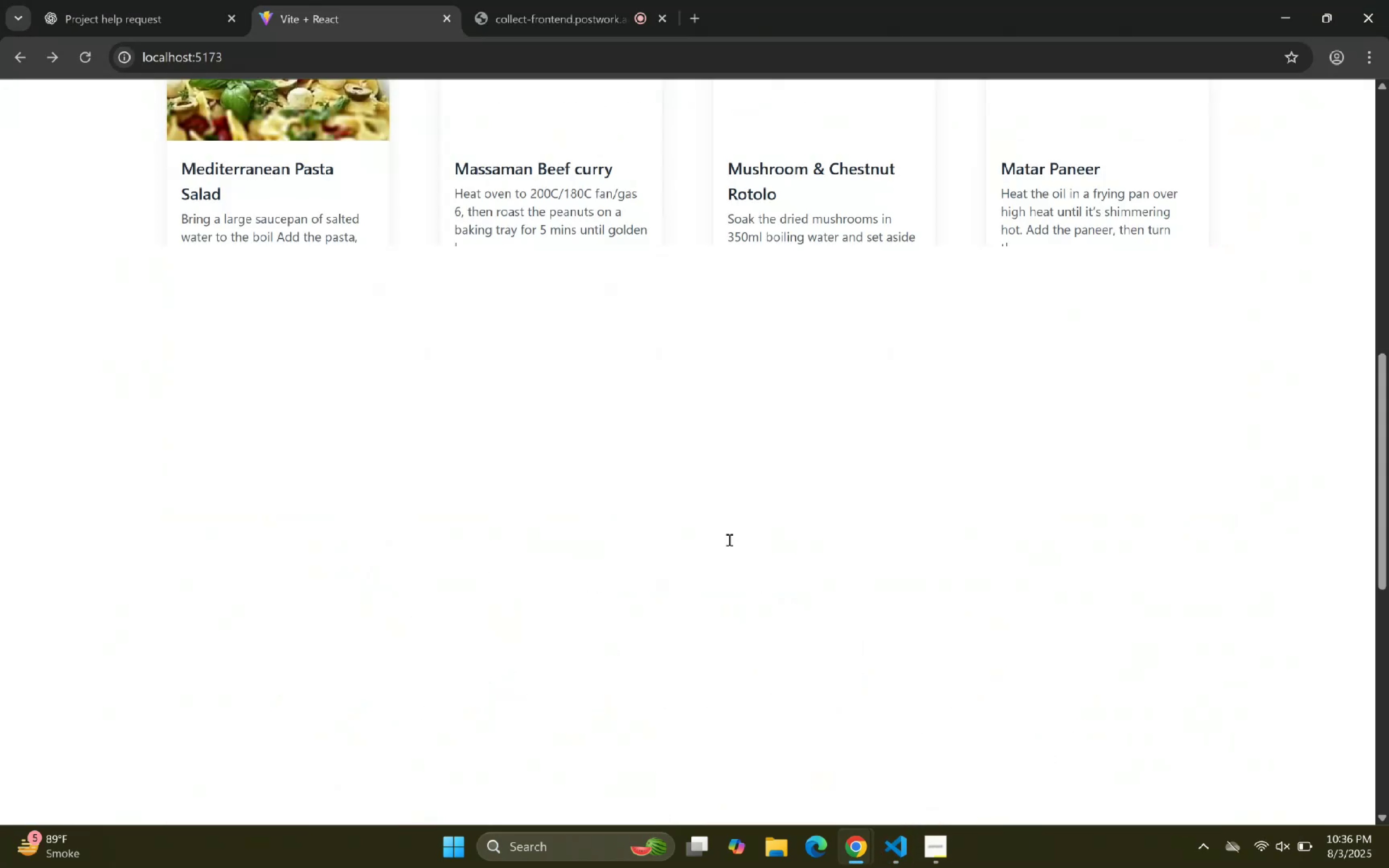 
scroll: coordinate [424, 422], scroll_direction: up, amount: 2.0
 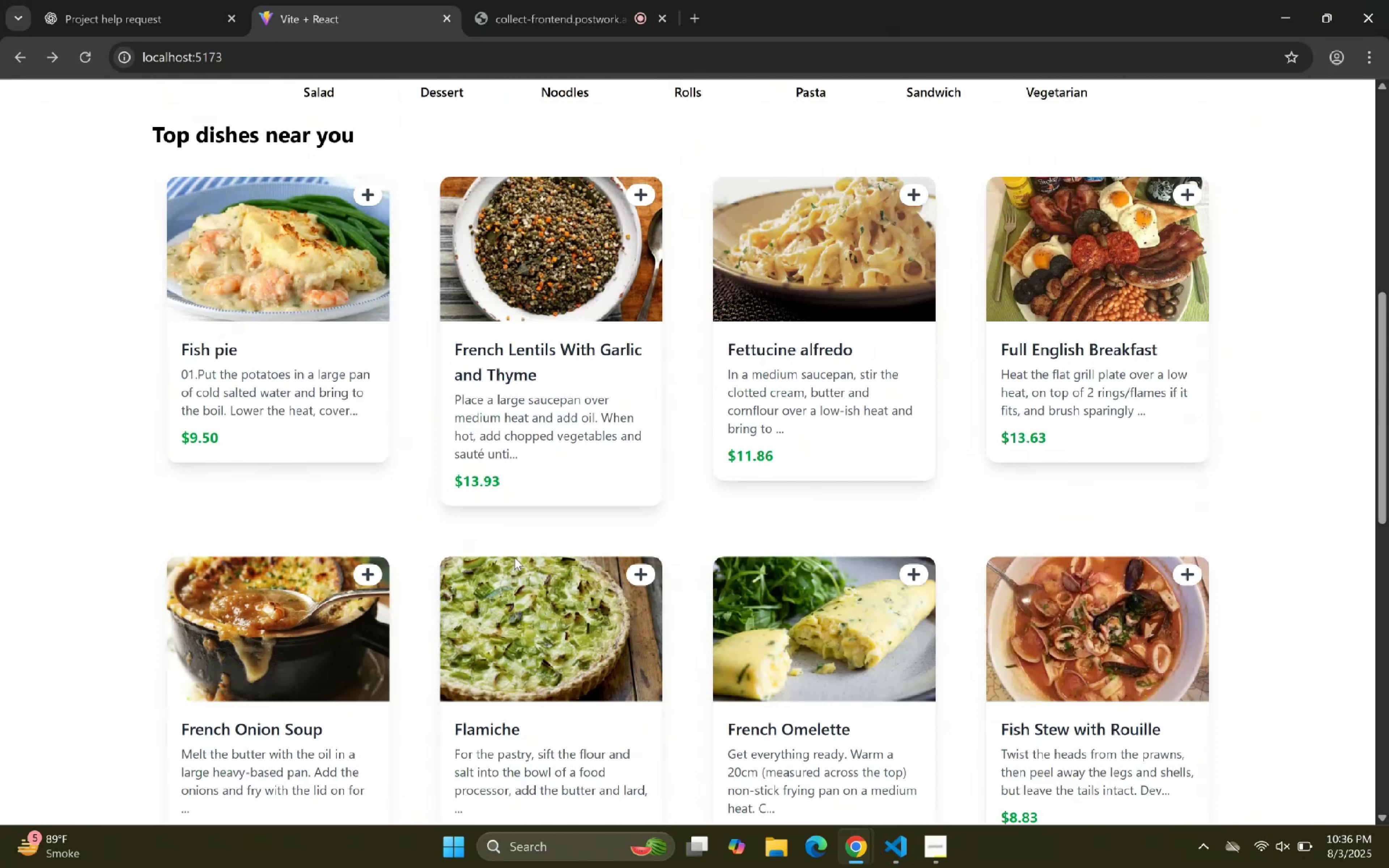 
scroll: coordinate [568, 543], scroll_direction: down, amount: 9.0
 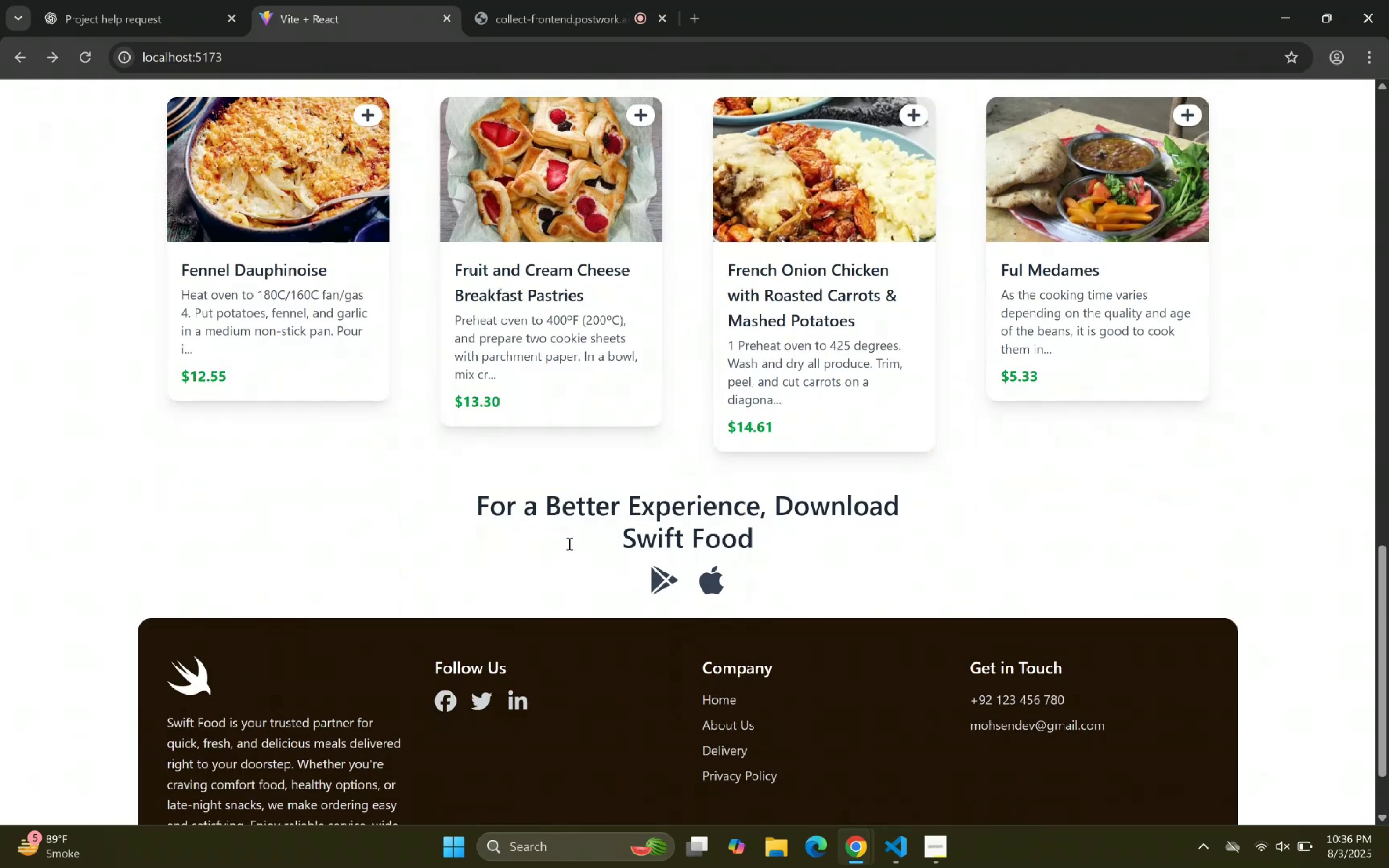 
scroll: coordinate [571, 532], scroll_direction: up, amount: 14.0
 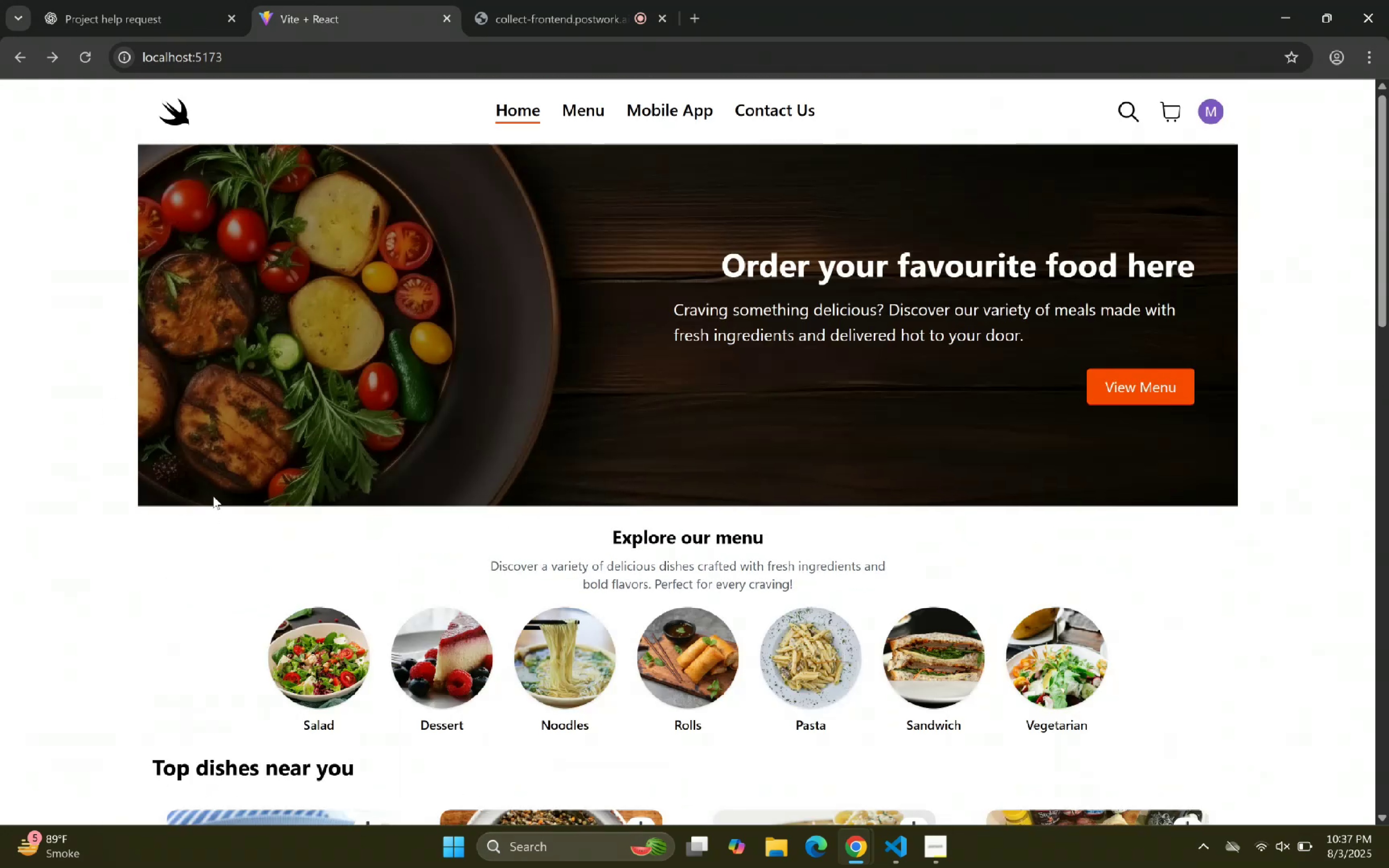 
left_click([345, 478])
 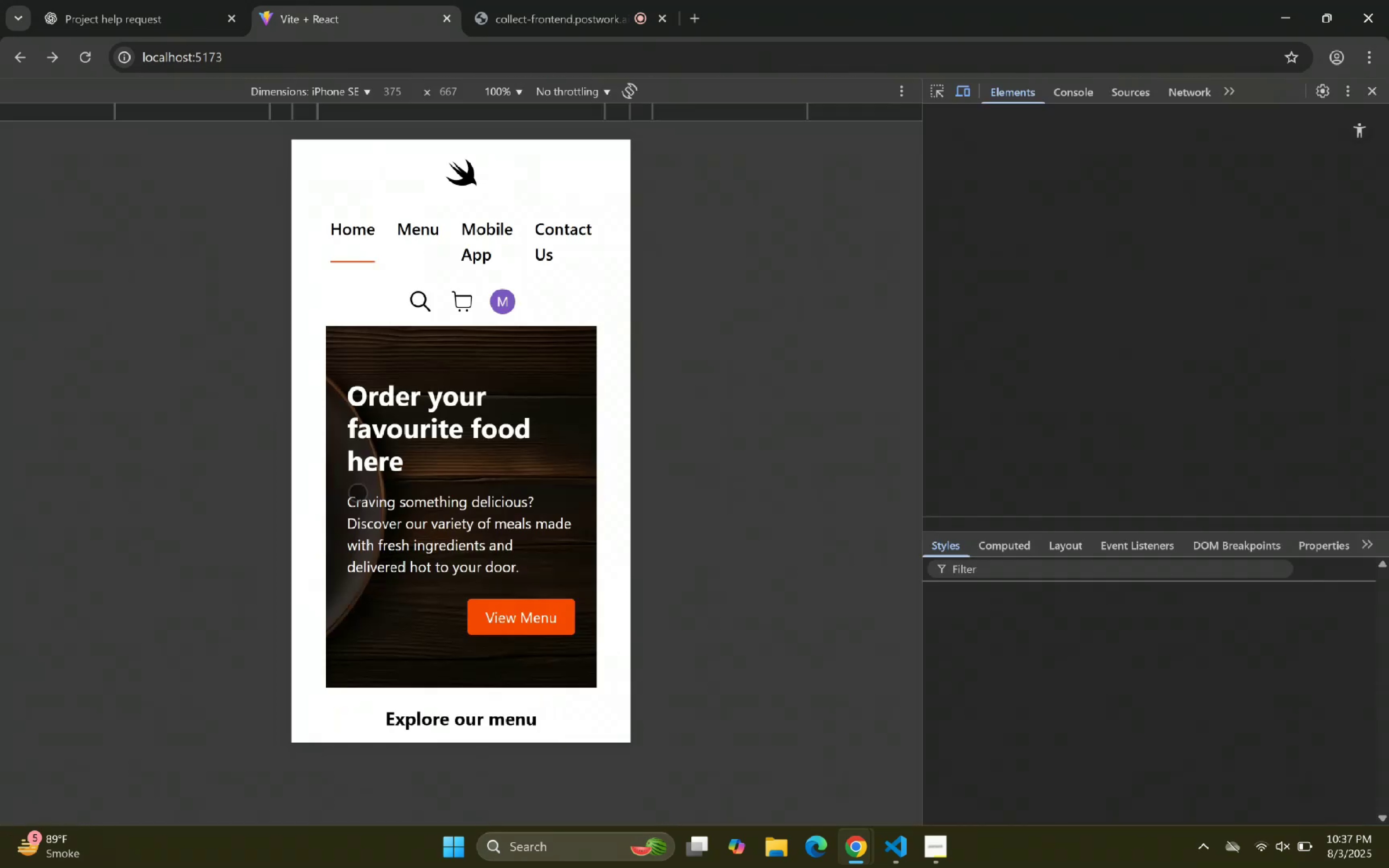 
scroll: coordinate [493, 470], scroll_direction: down, amount: 63.0
 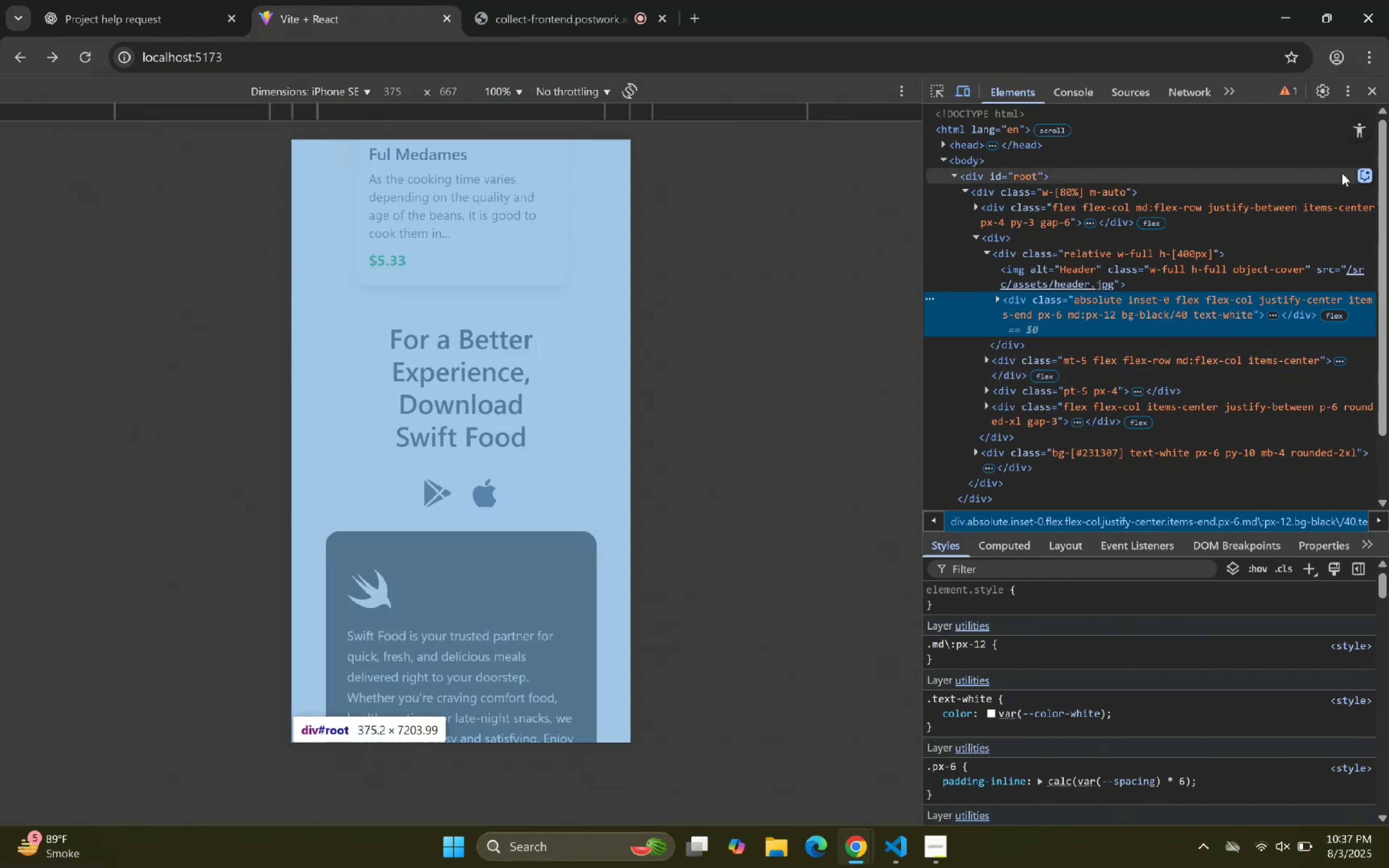 
left_click_drag(start_coordinate=[1373, 87], to_coordinate=[1376, 89])
 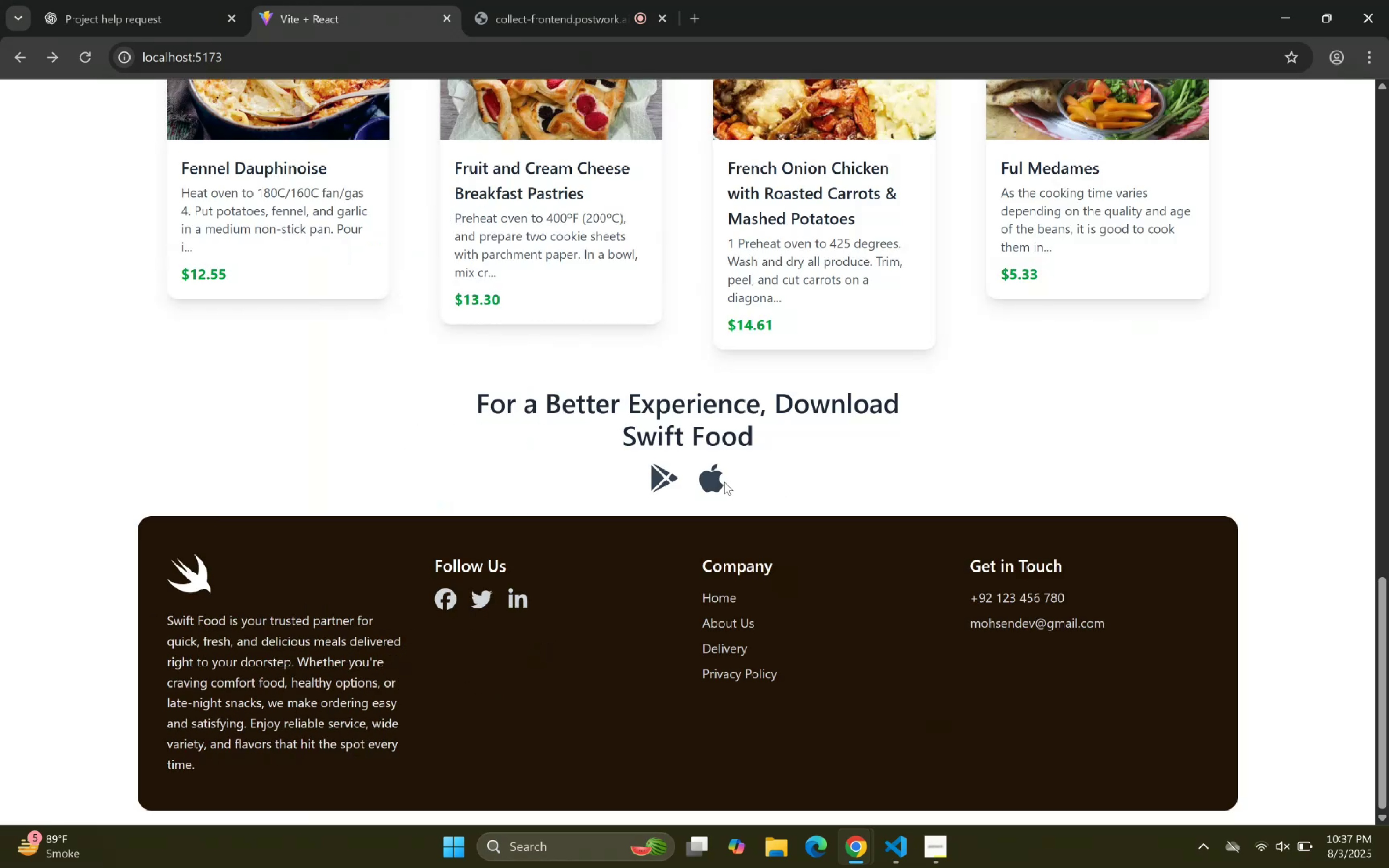 
left_click([715, 480])
 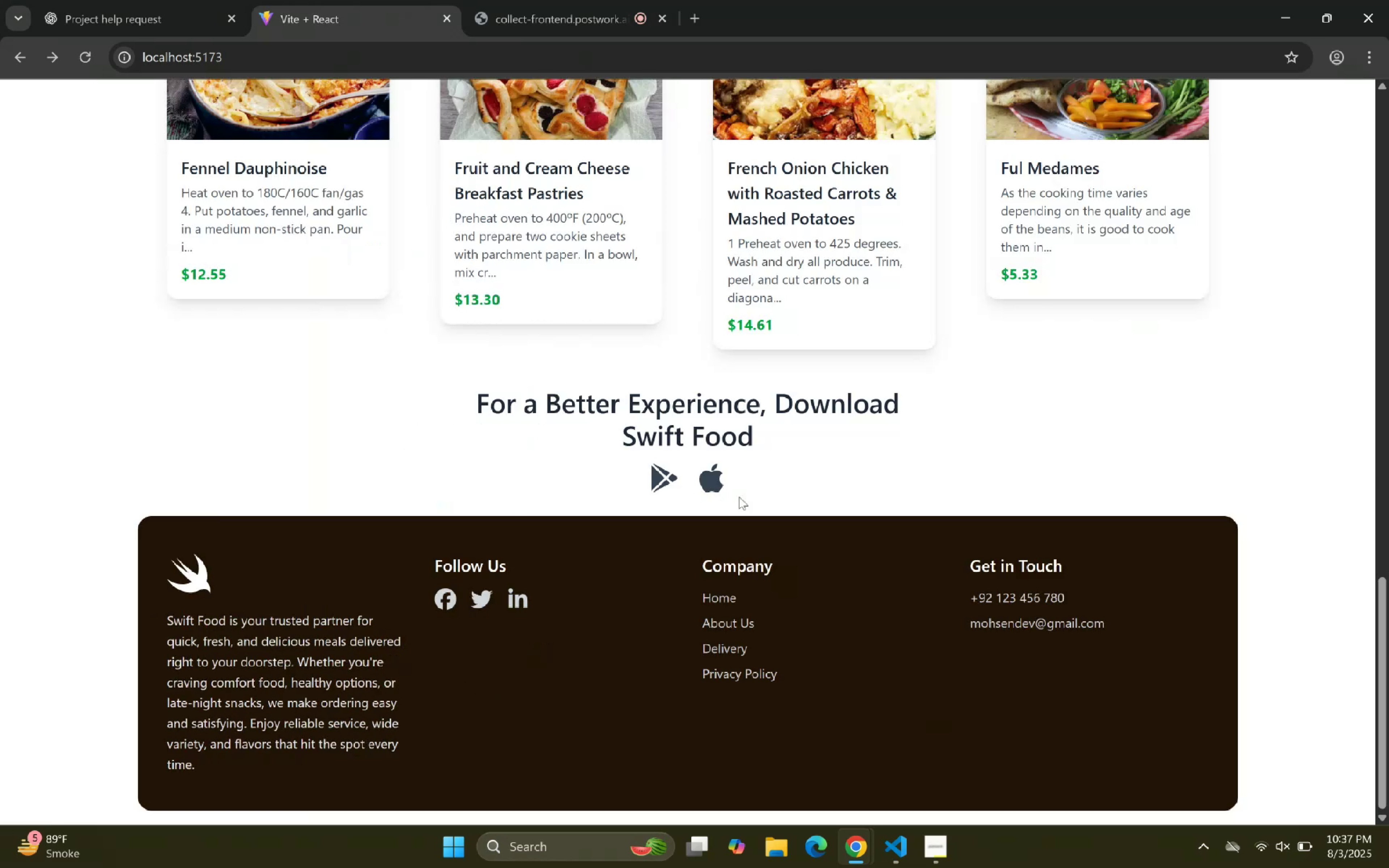 
scroll: coordinate [534, 413], scroll_direction: up, amount: 14.0
 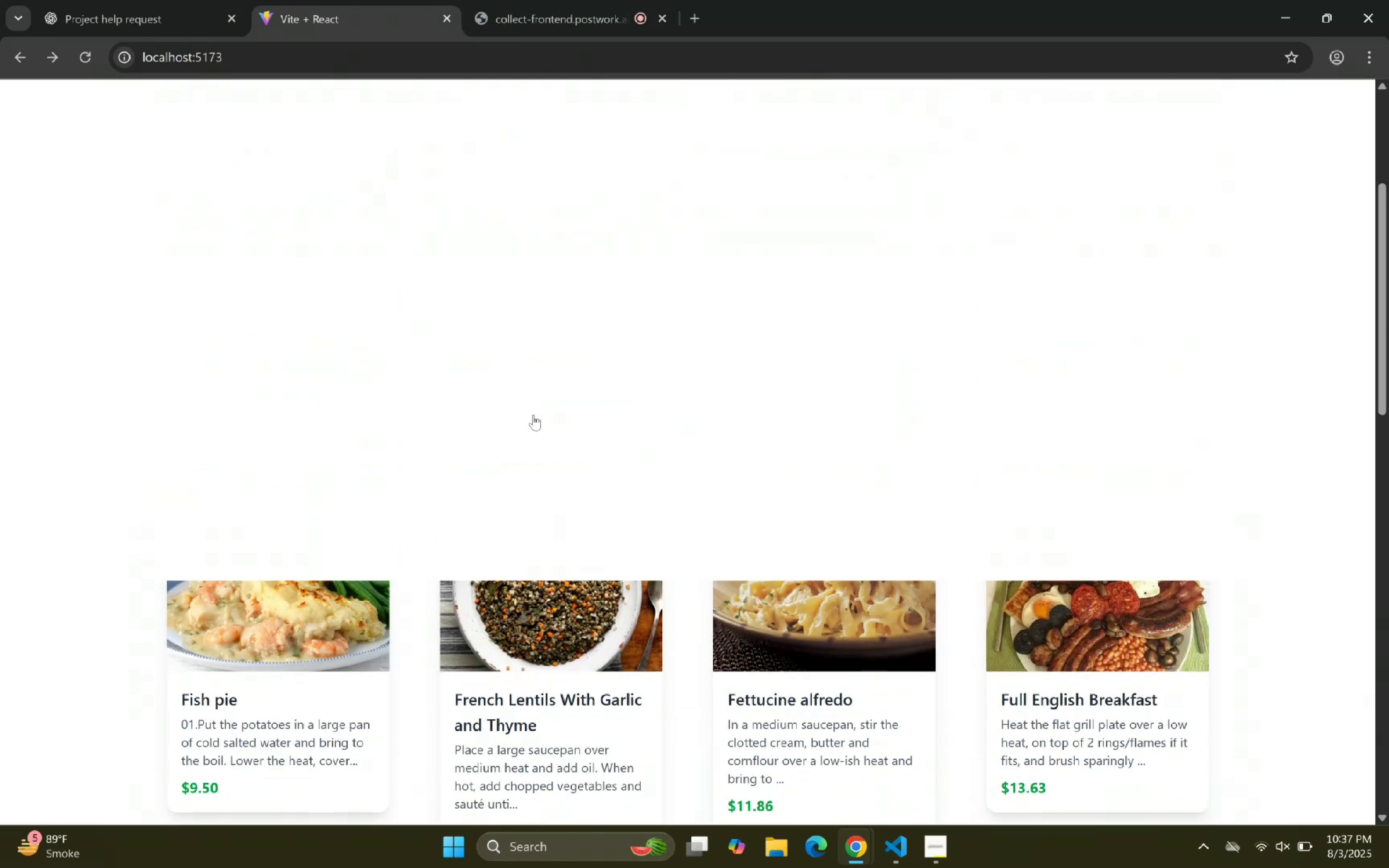 
scroll: coordinate [515, 440], scroll_direction: none, amount: 0.0
 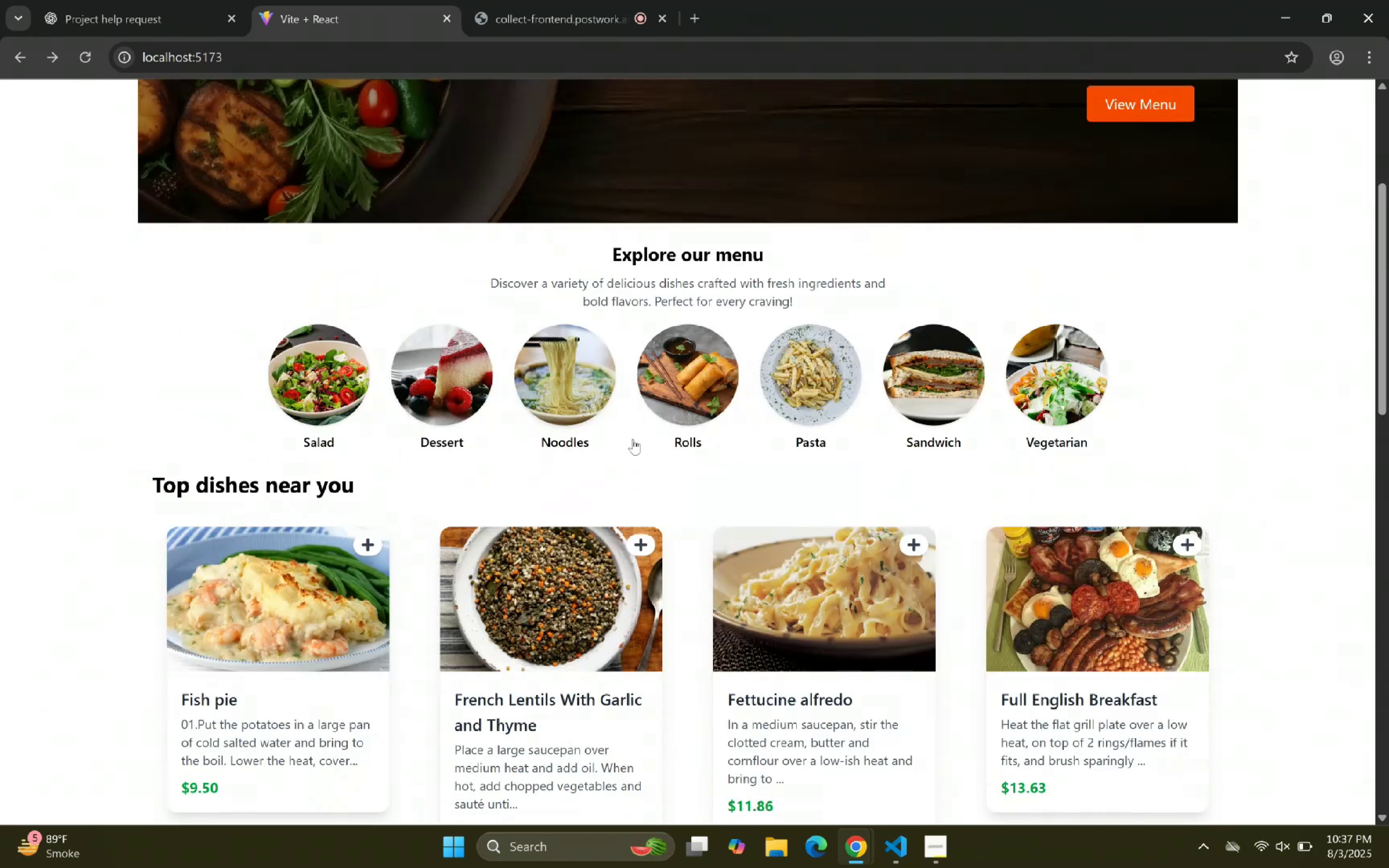 
scroll: coordinate [663, 477], scroll_direction: down, amount: 10.0
 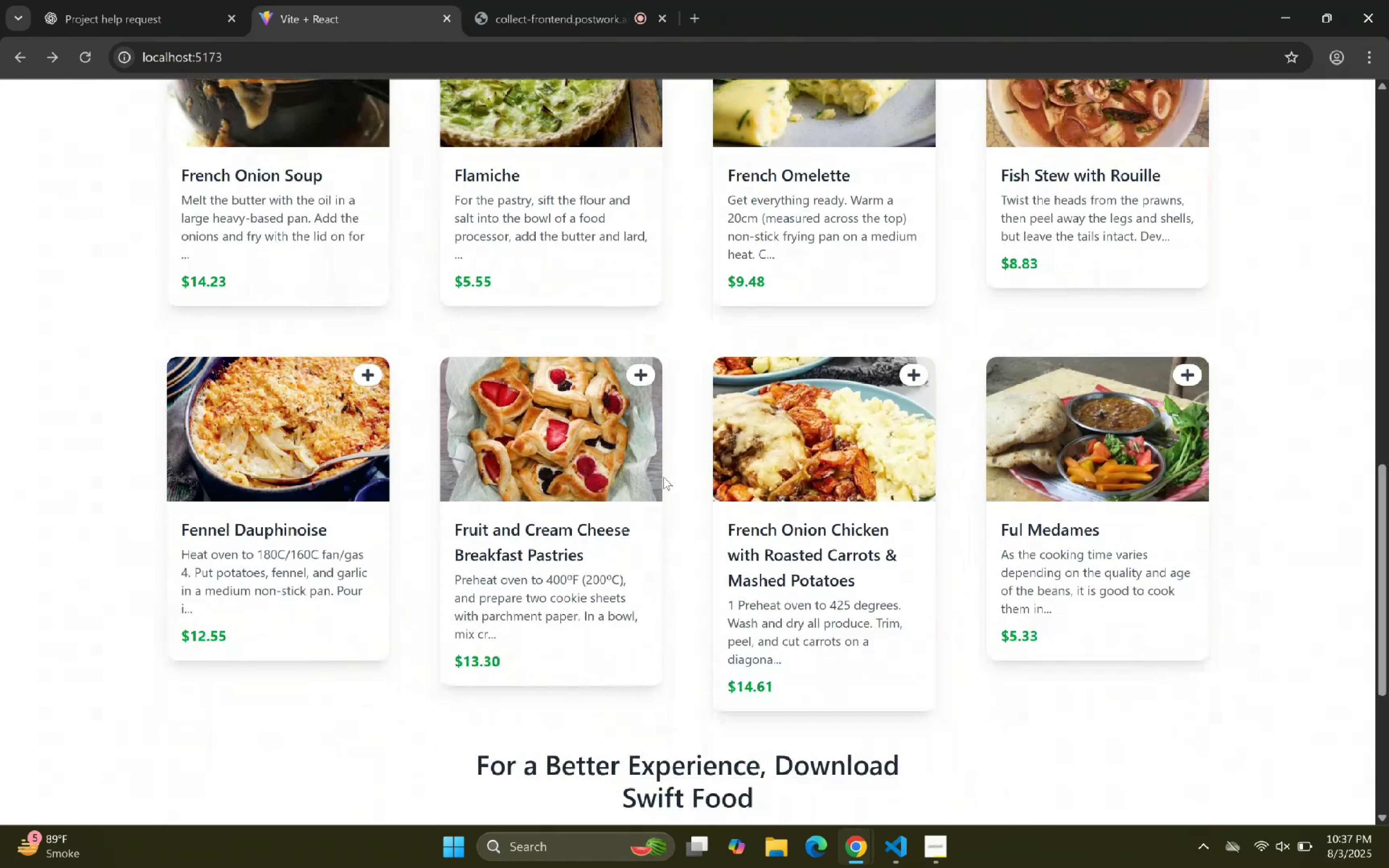 
scroll: coordinate [653, 475], scroll_direction: up, amount: 17.0
 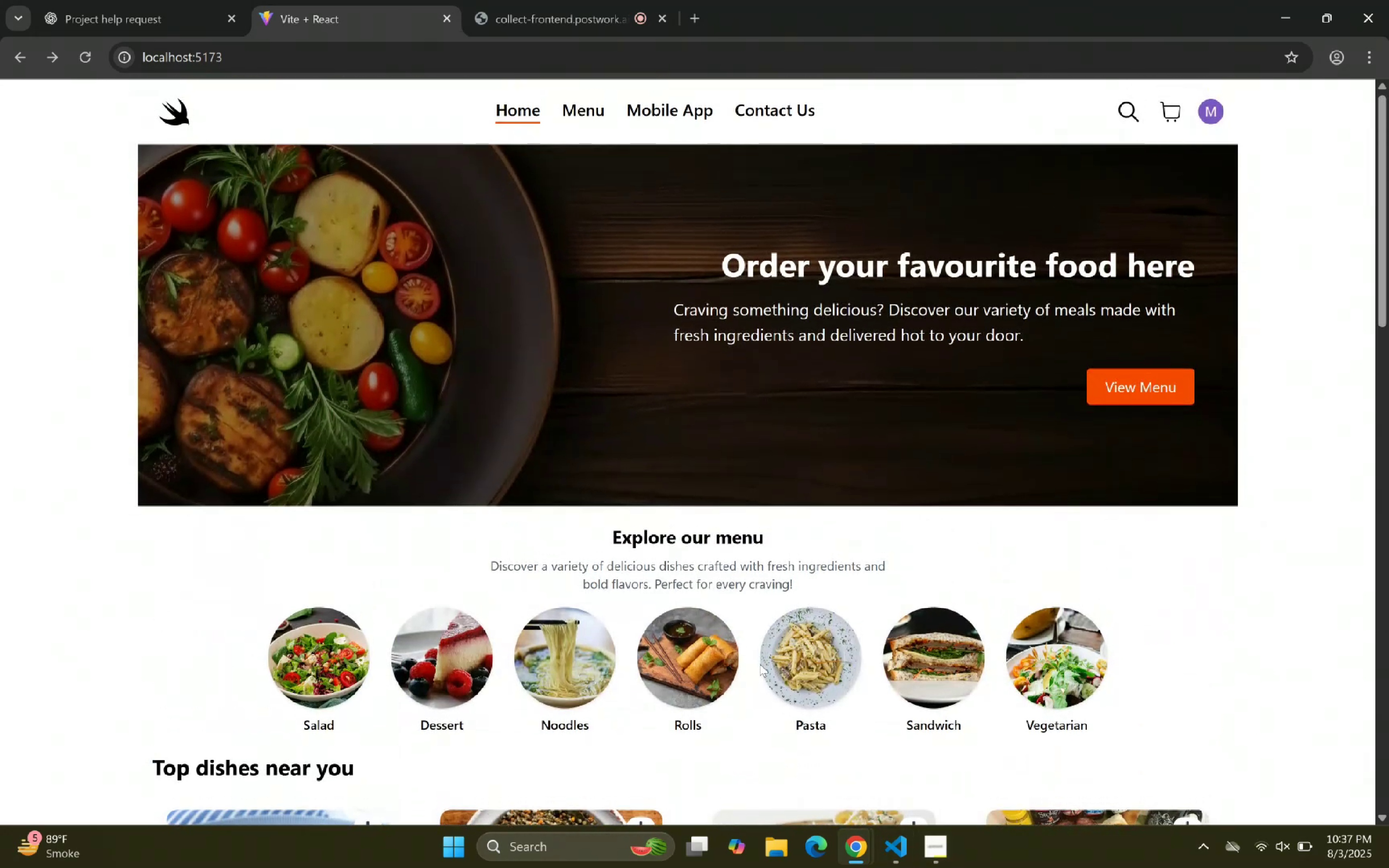 
left_click([898, 838])
 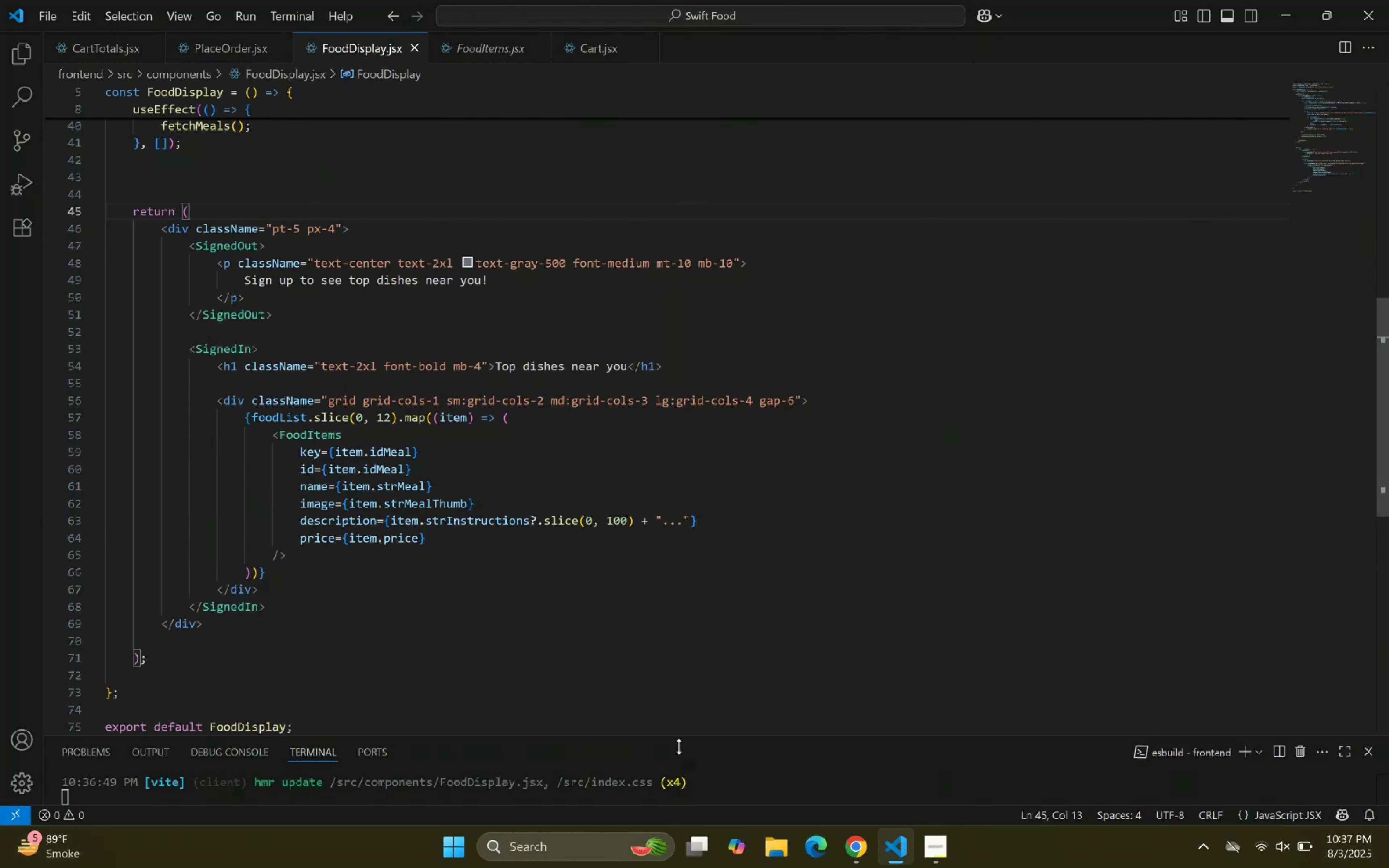 
left_click([909, 859])
 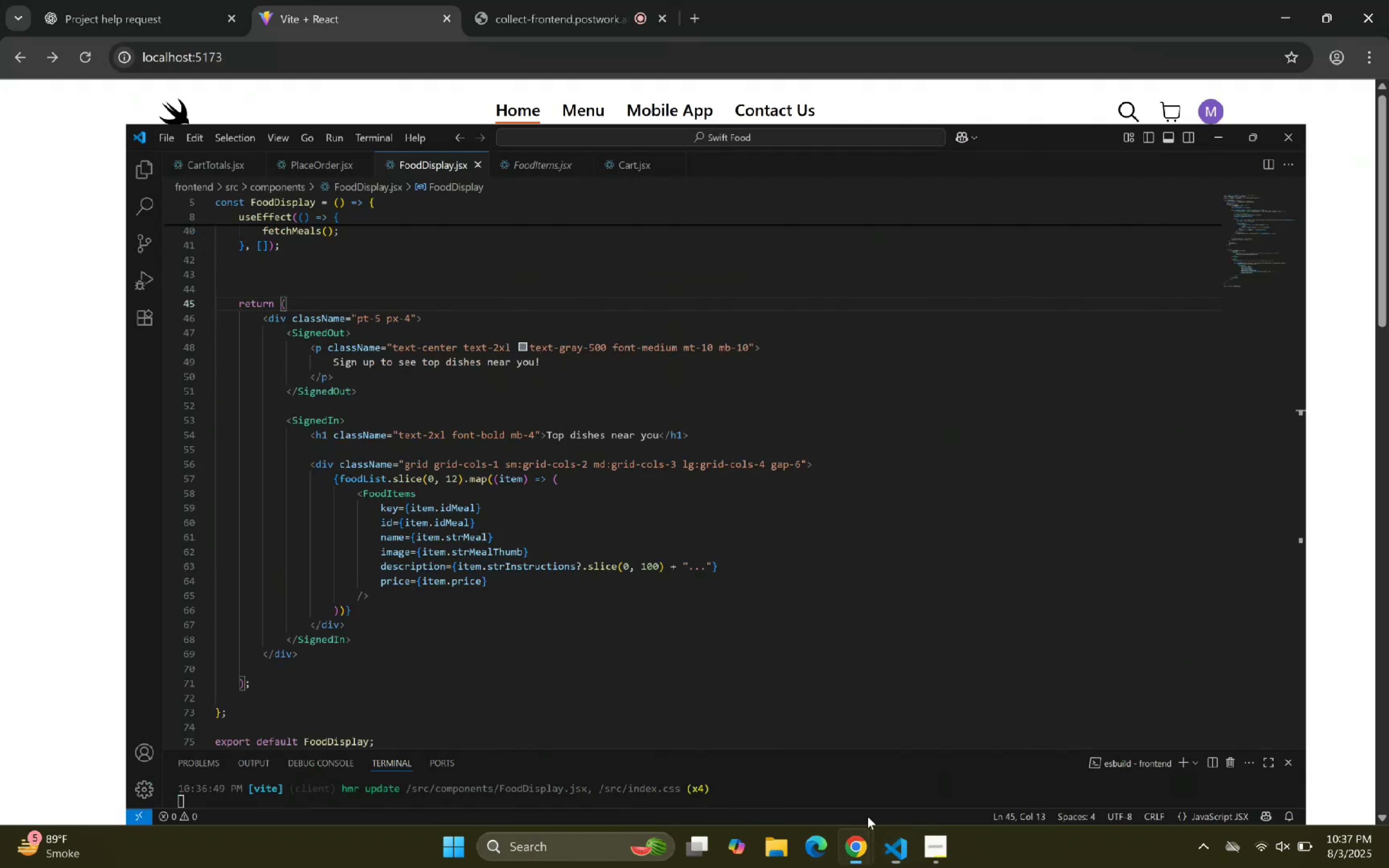 
scroll: coordinate [607, 399], scroll_direction: down, amount: 17.0
 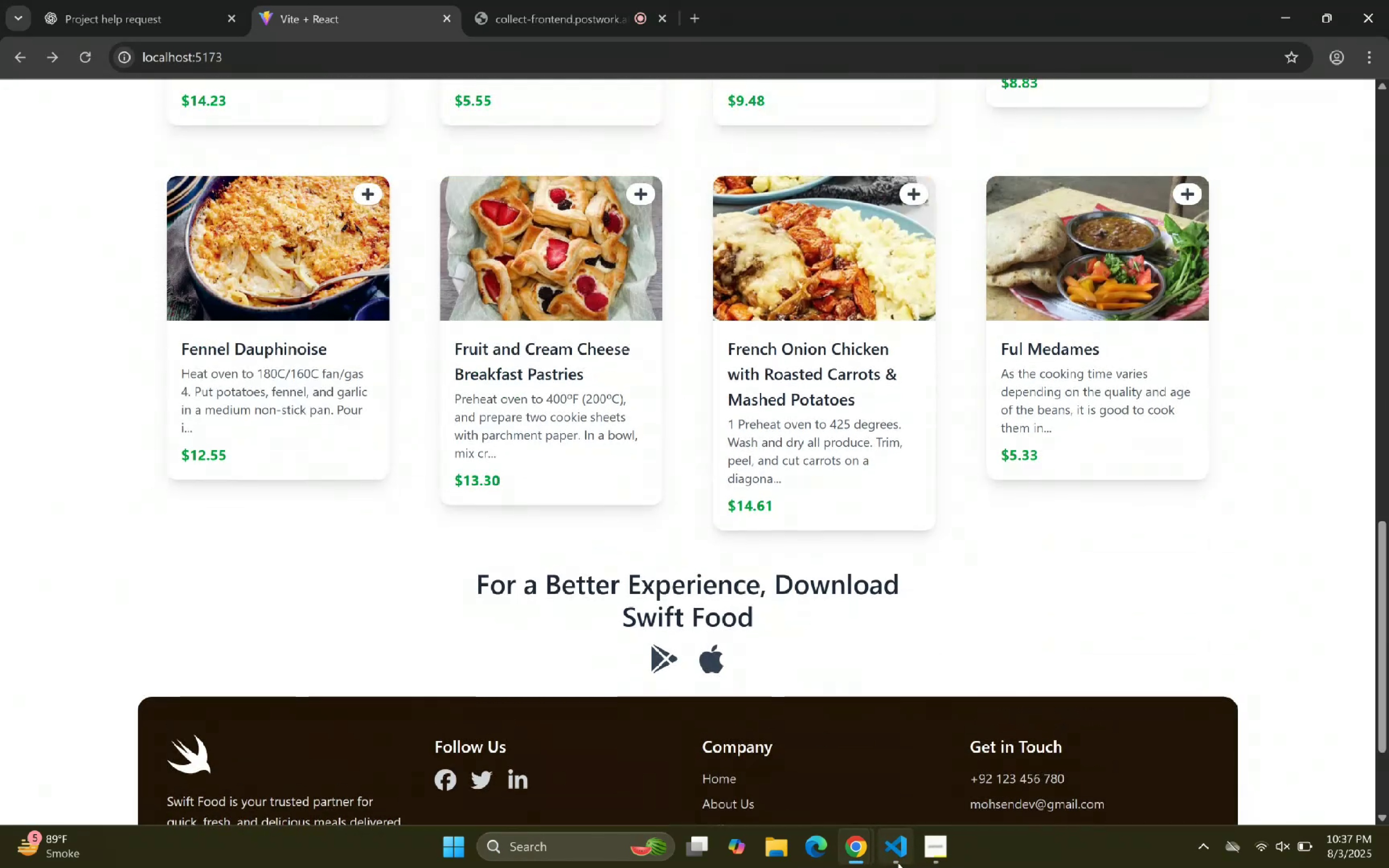 
left_click([898, 863])
 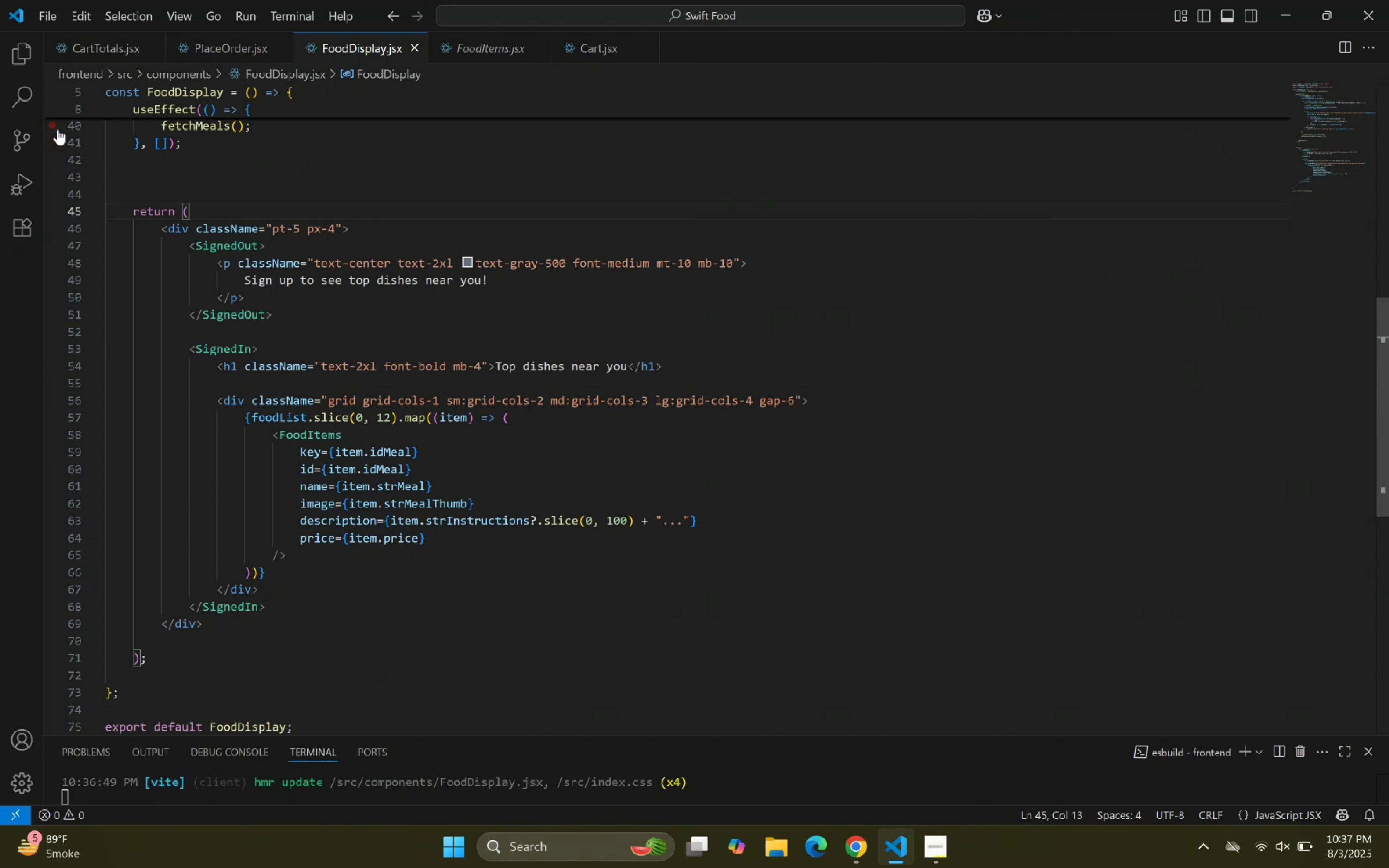 
left_click([27, 60])
 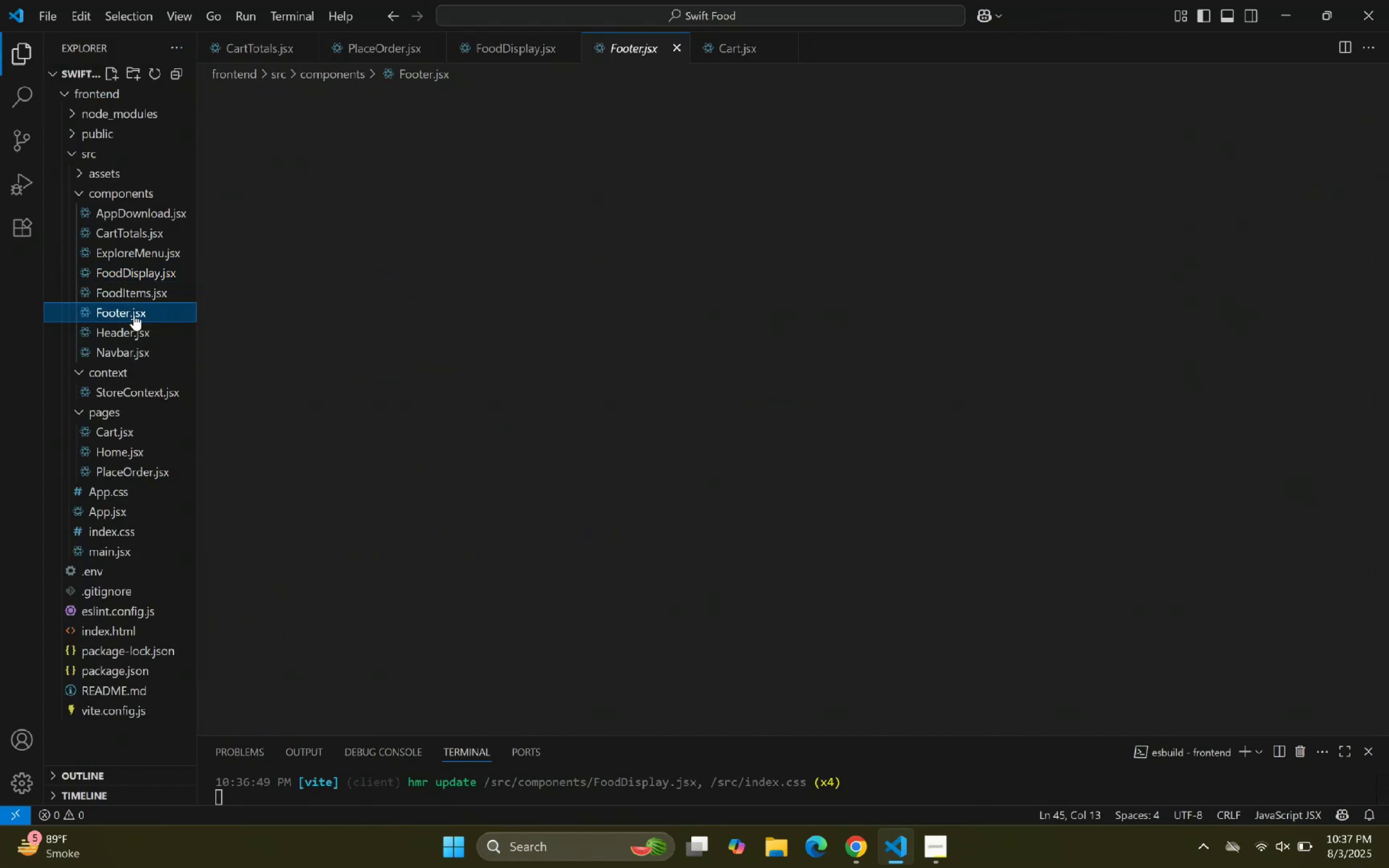 
left_click([11, 42])
 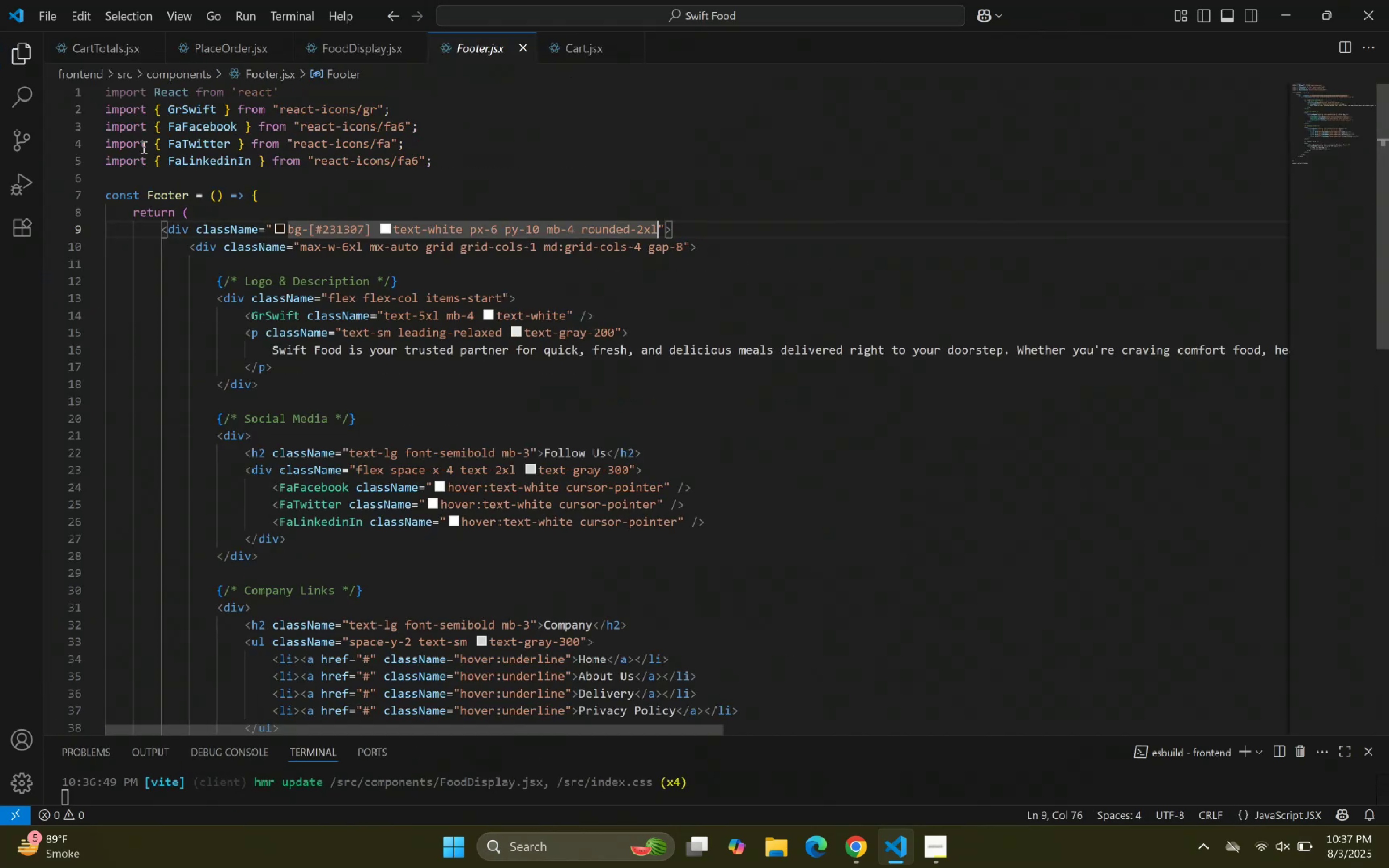 
scroll: coordinate [621, 420], scroll_direction: down, amount: 4.0
 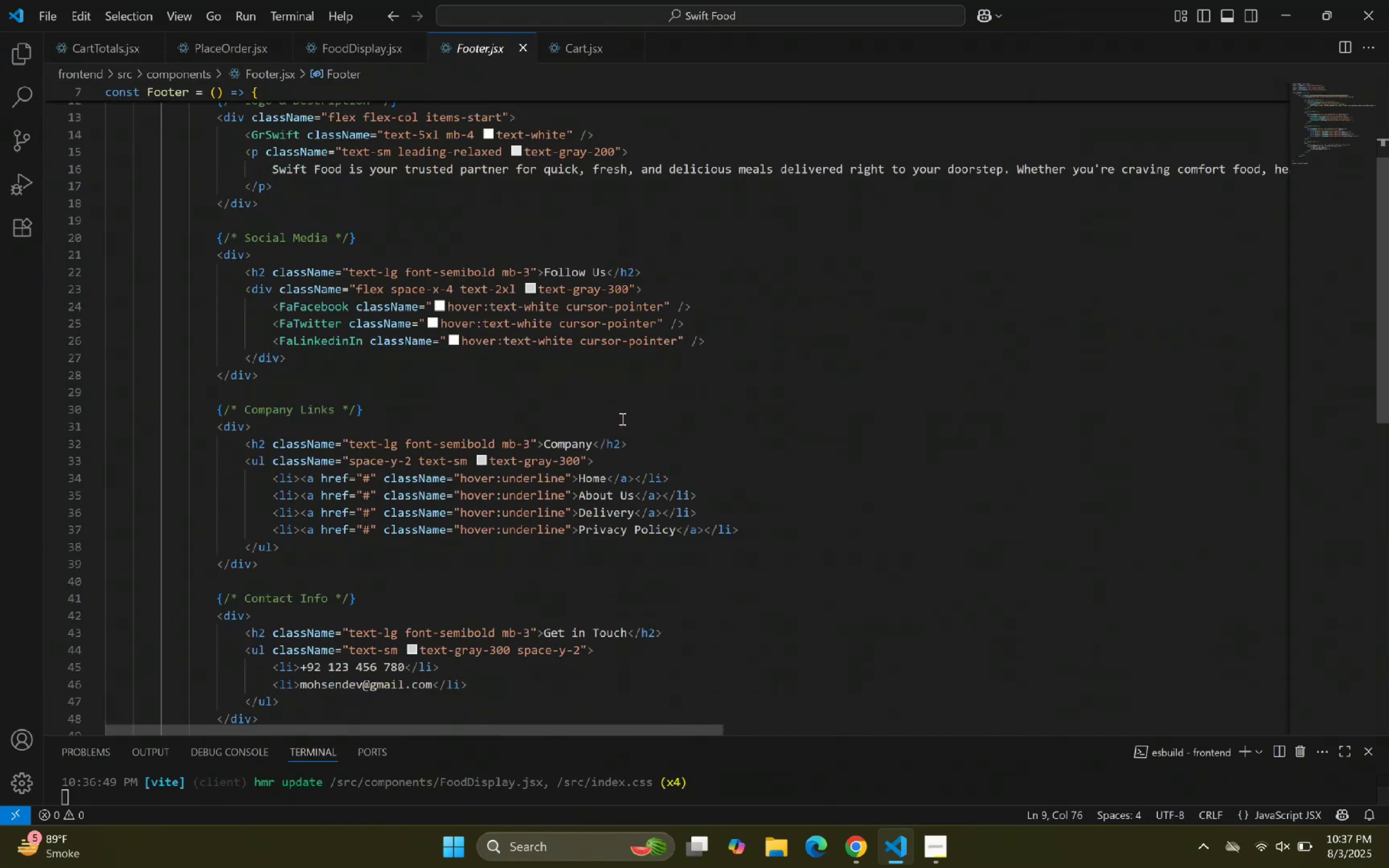 
scroll: coordinate [618, 413], scroll_direction: none, amount: 0.0
 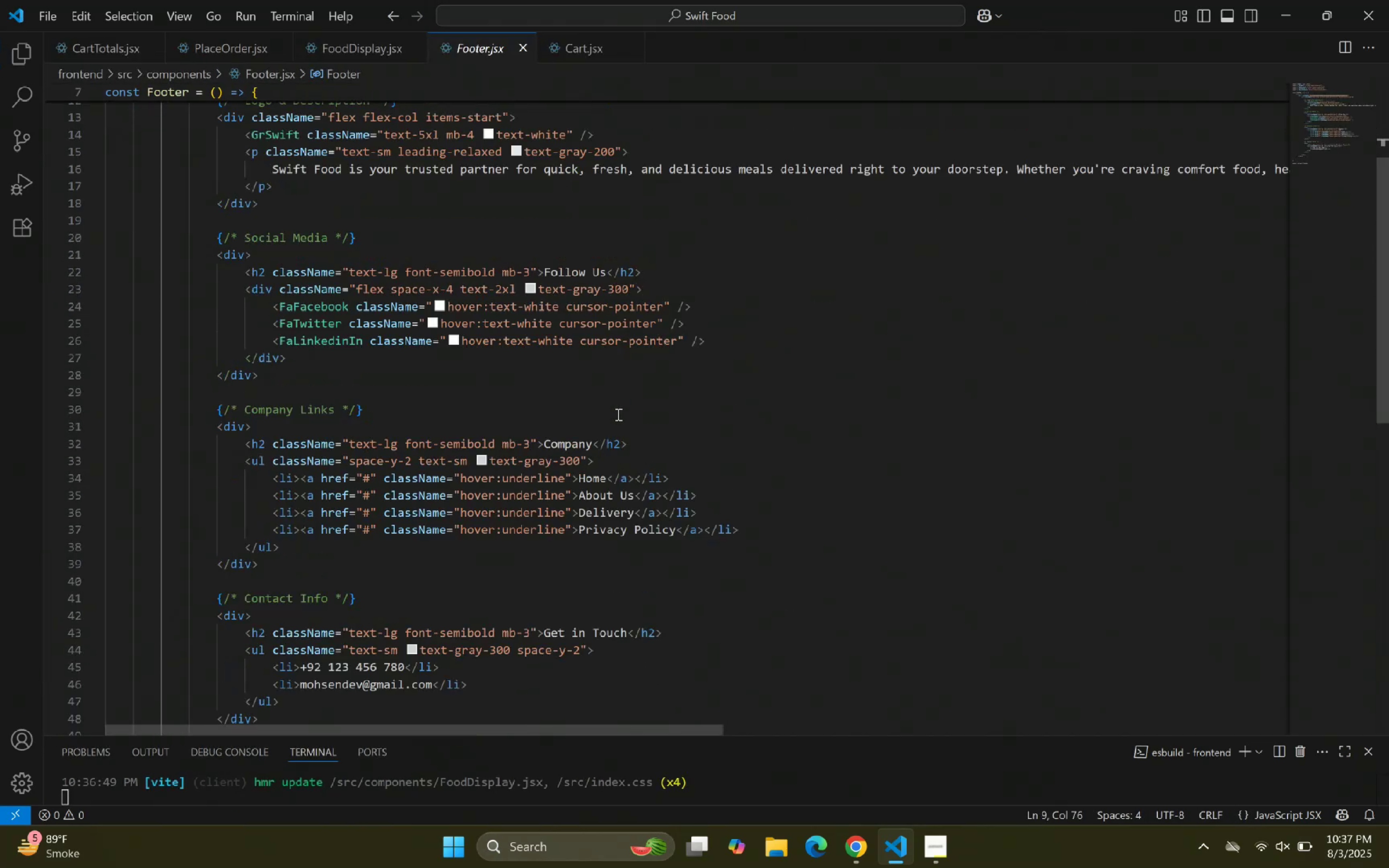 
scroll: coordinate [617, 408], scroll_direction: up, amount: 4.0
 